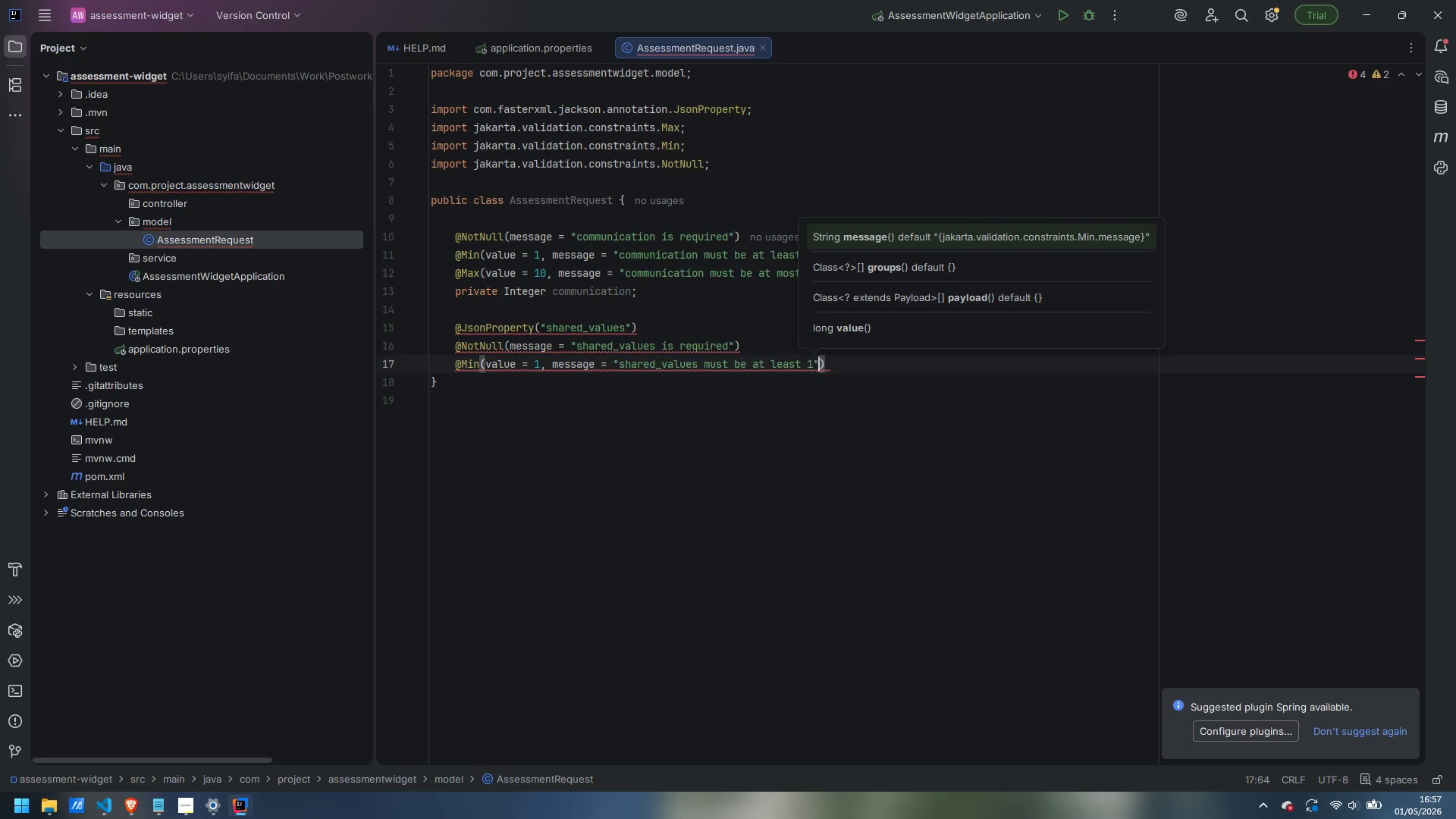 
key(ArrowRight)
 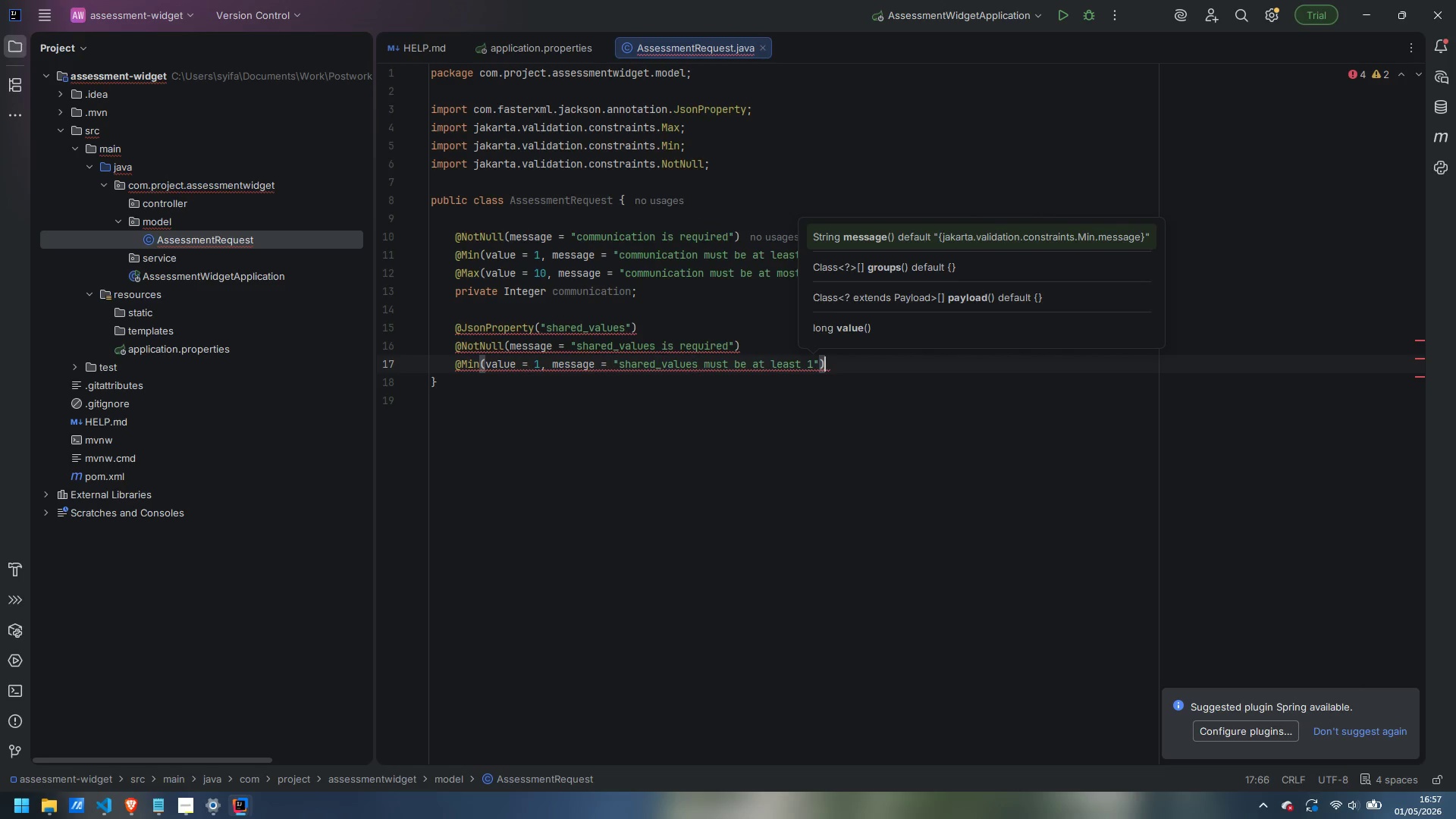 
key(Enter)
 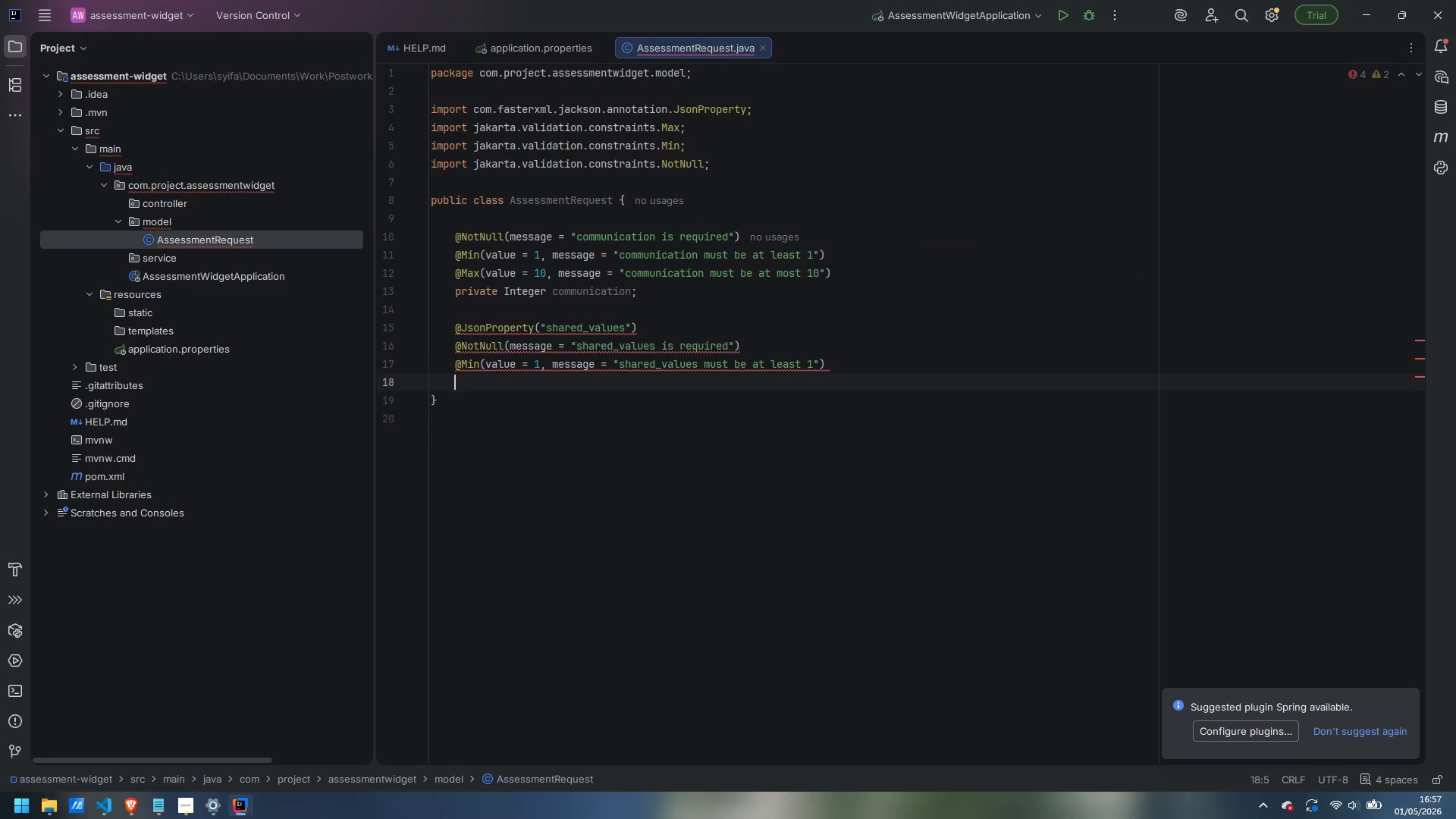 
type(@Max(value = 10, message = "shared_values must be at most 10)
 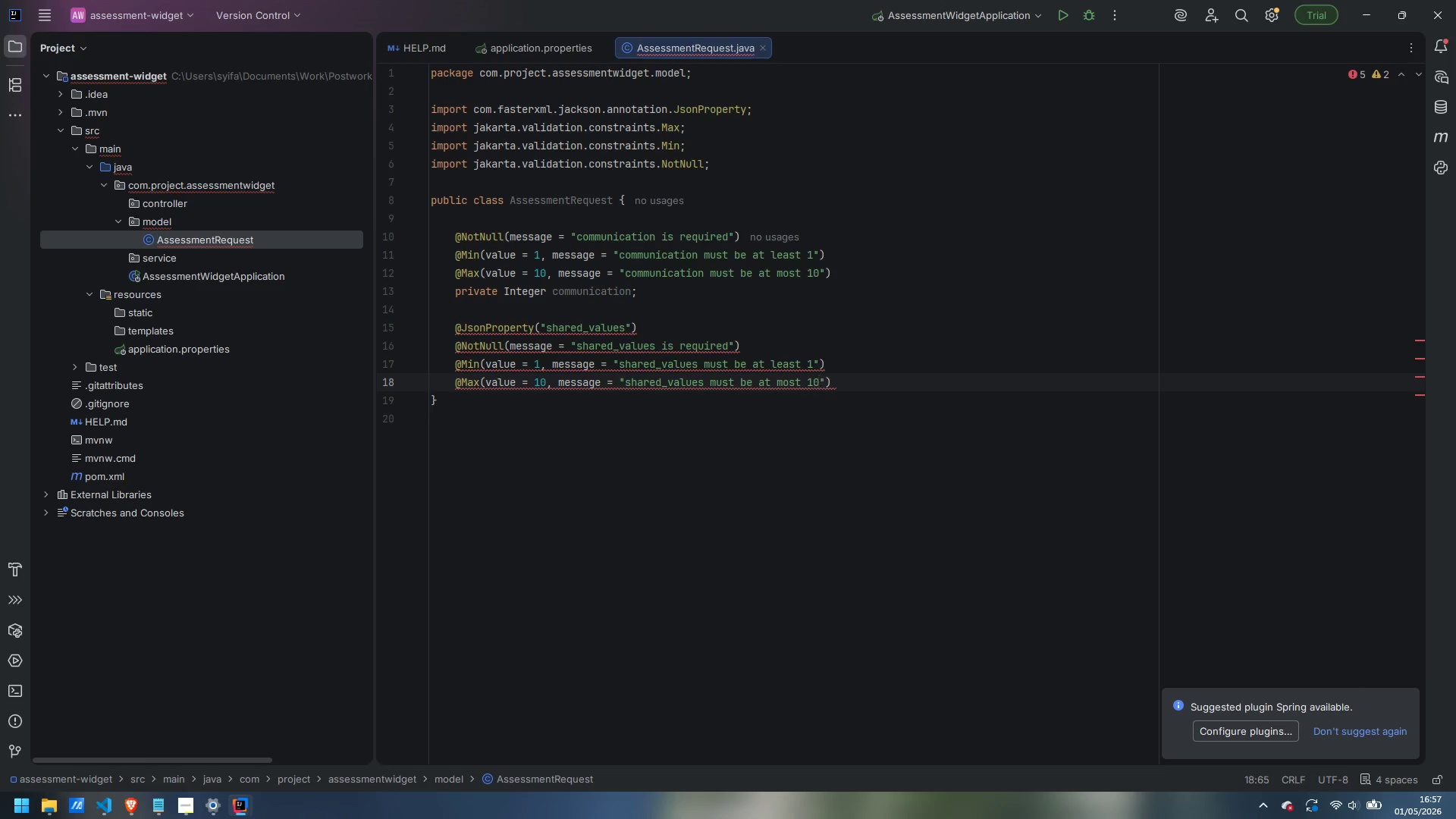 
key(ArrowRight)
 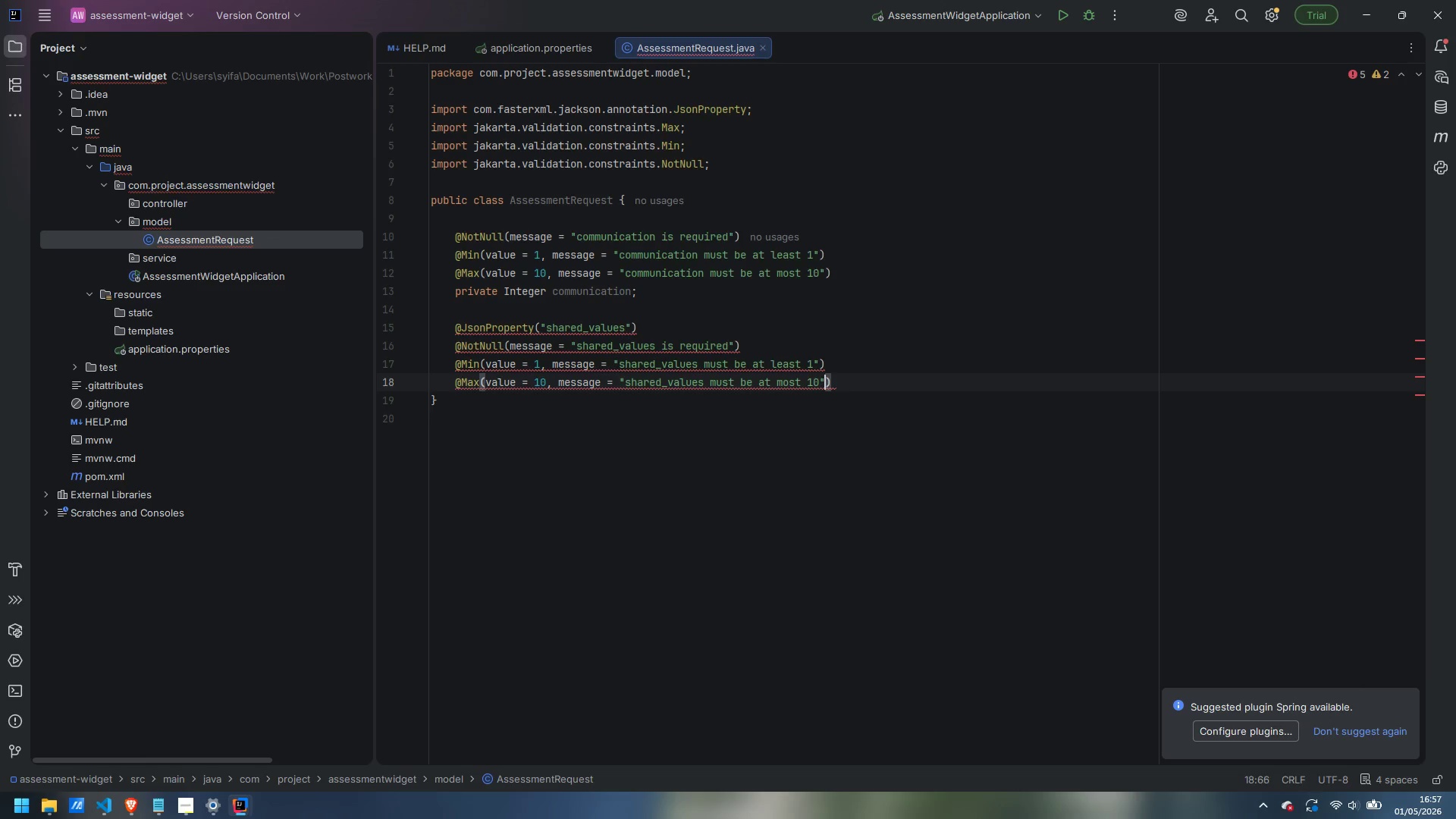 
key(ArrowRight)
 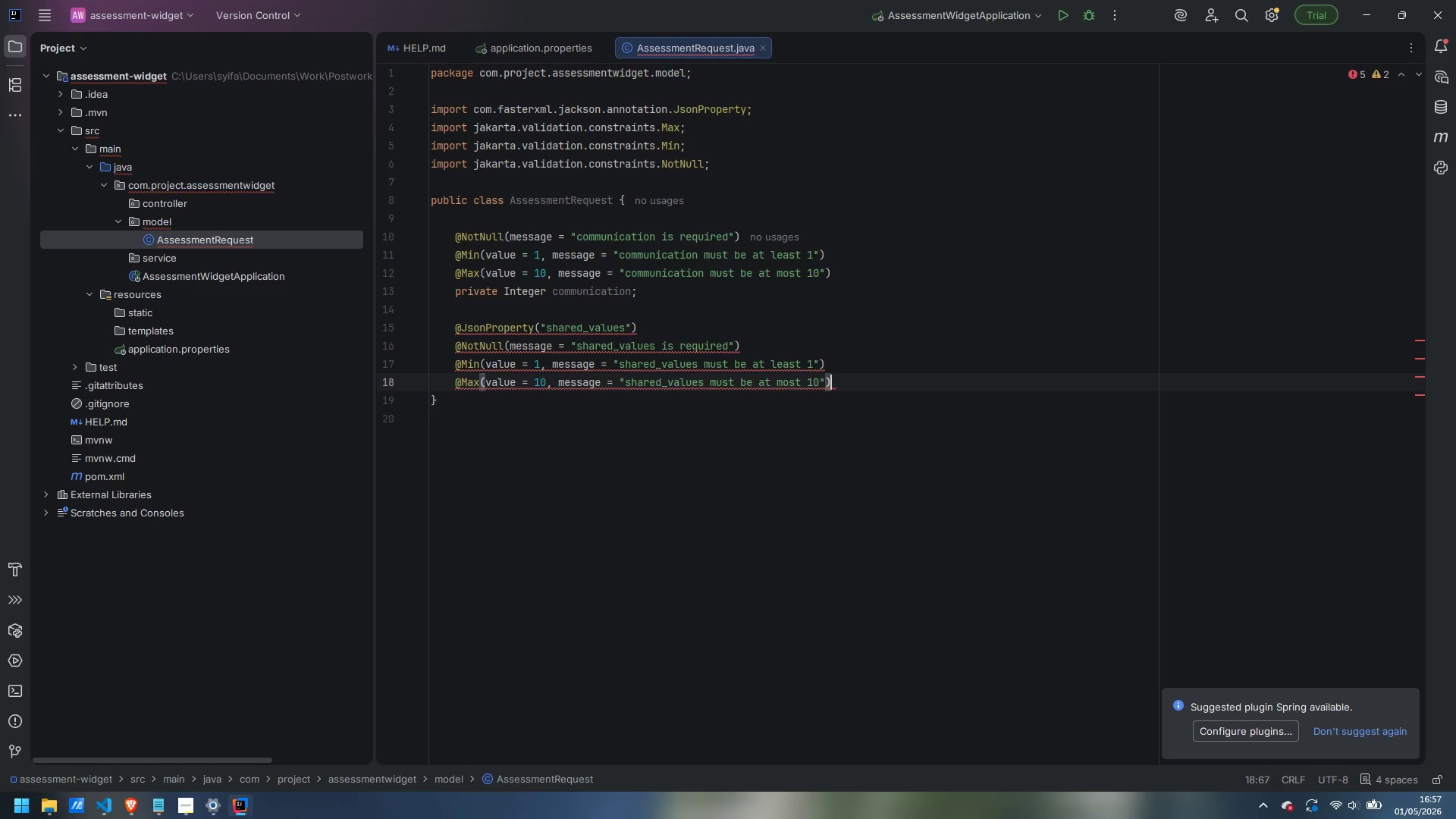 
key(Enter)
 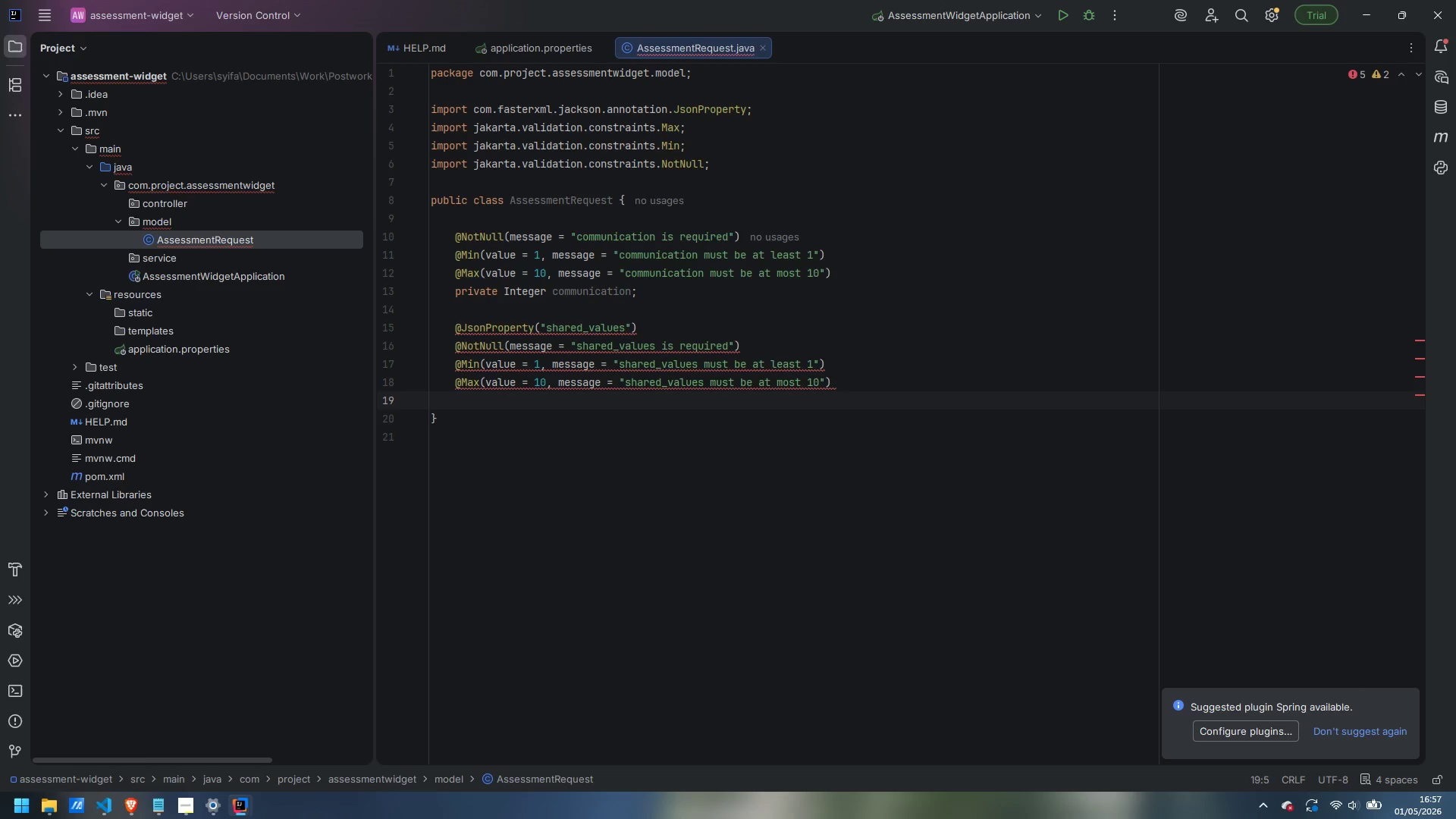 
type(private Integer conflict)
 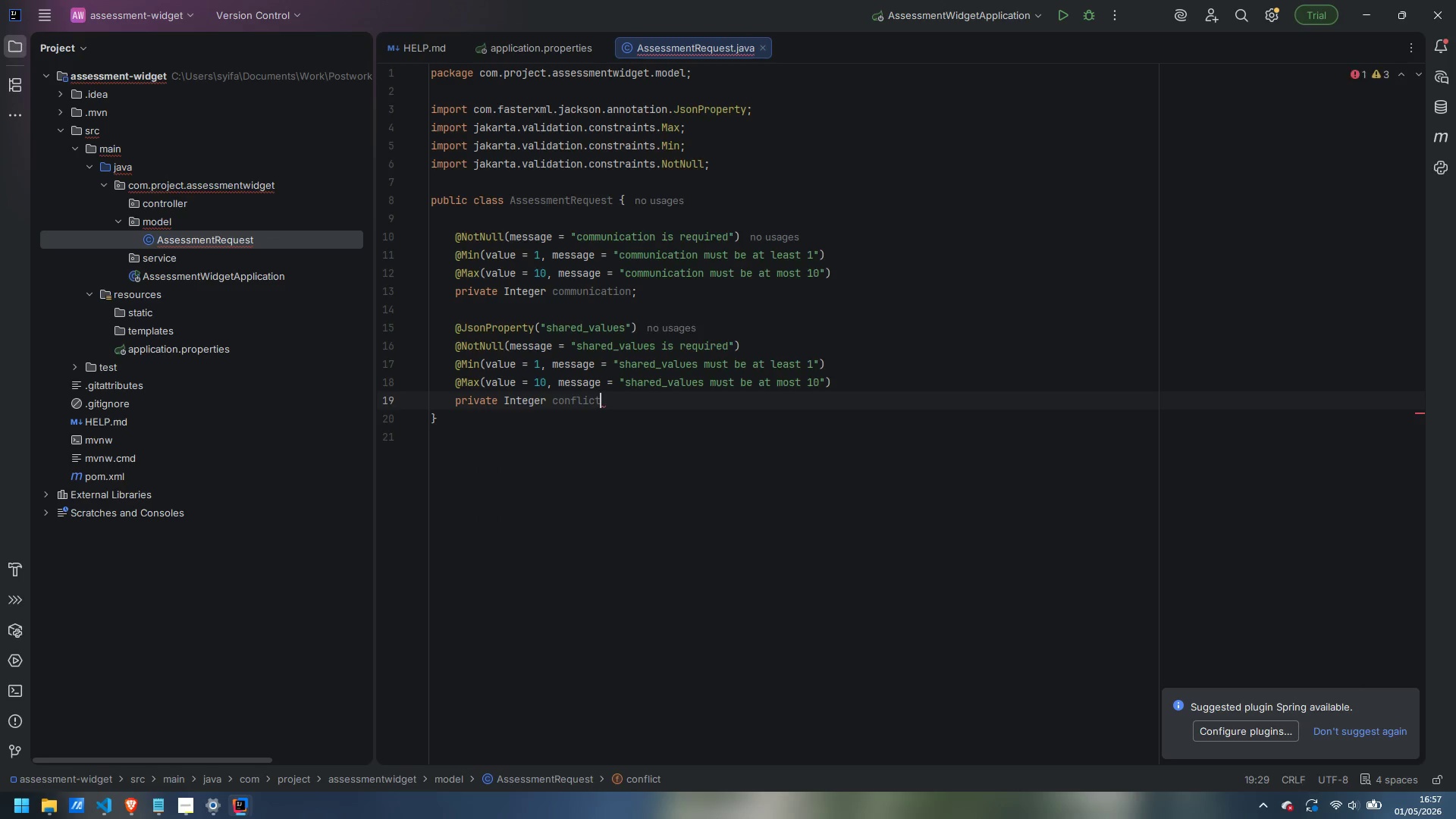 
hold_key(key=ShiftLeft, duration=1.64)
 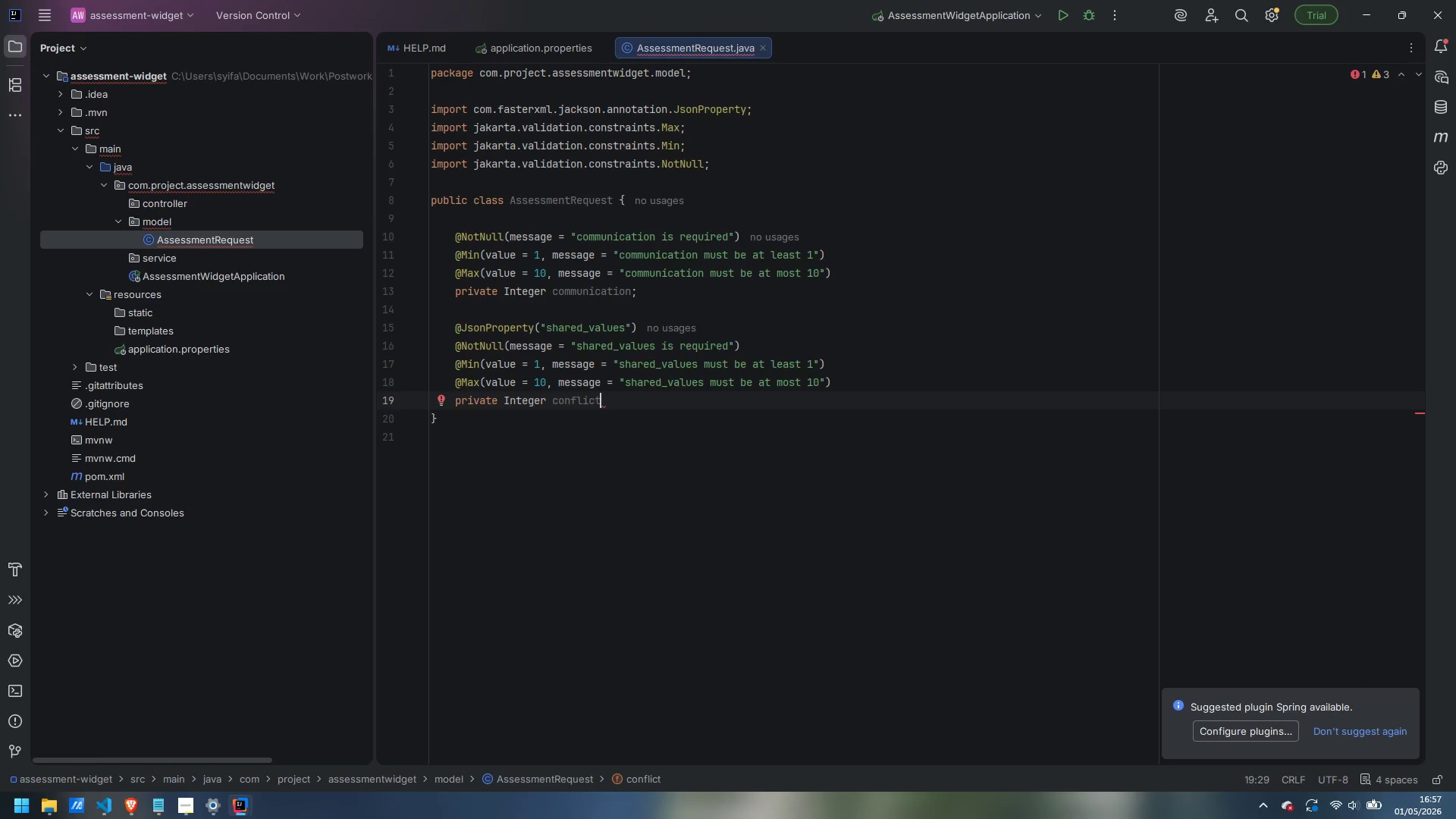 
key(Control+ControlLeft)
 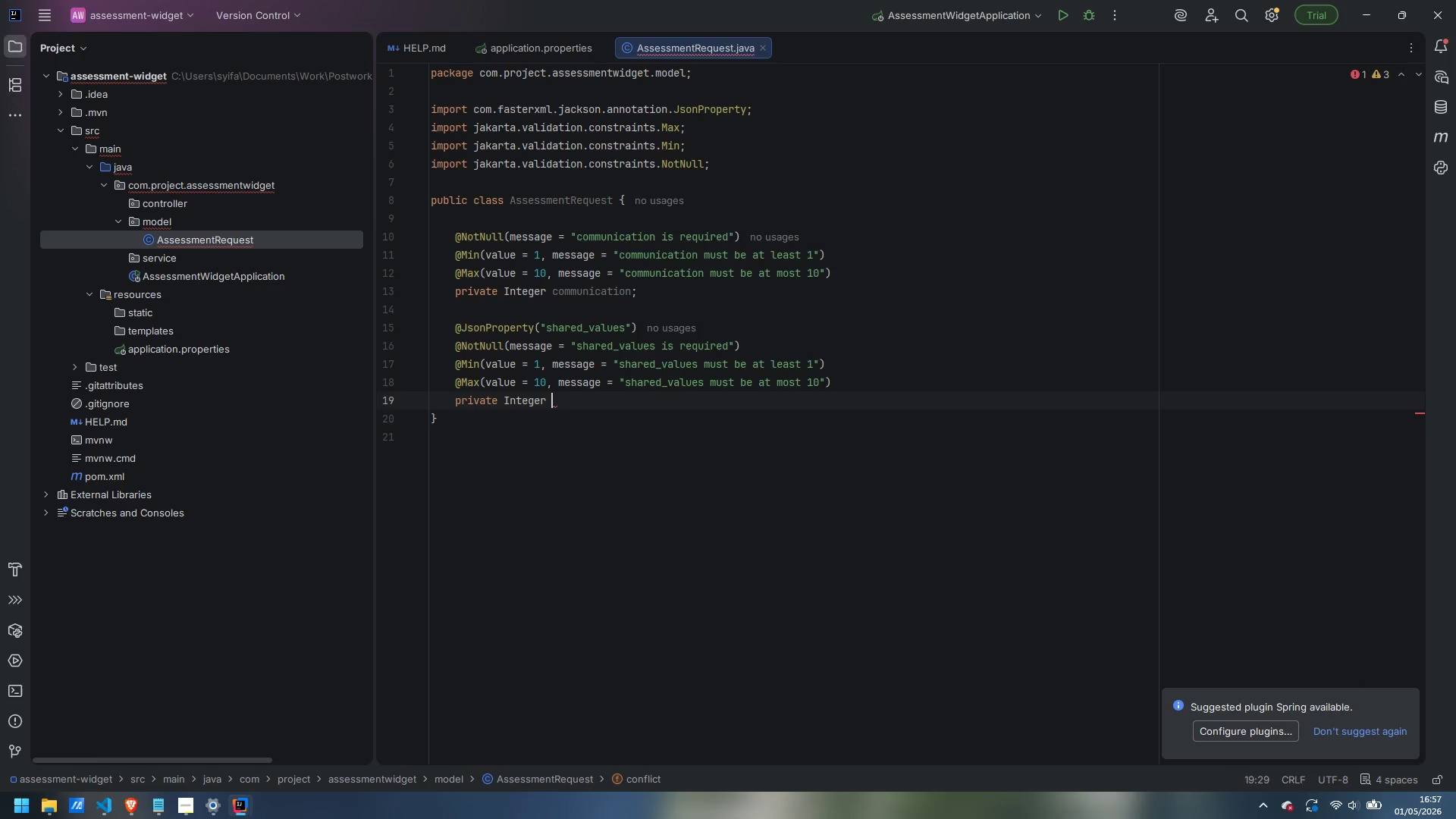 
key(Control+Backspace)
 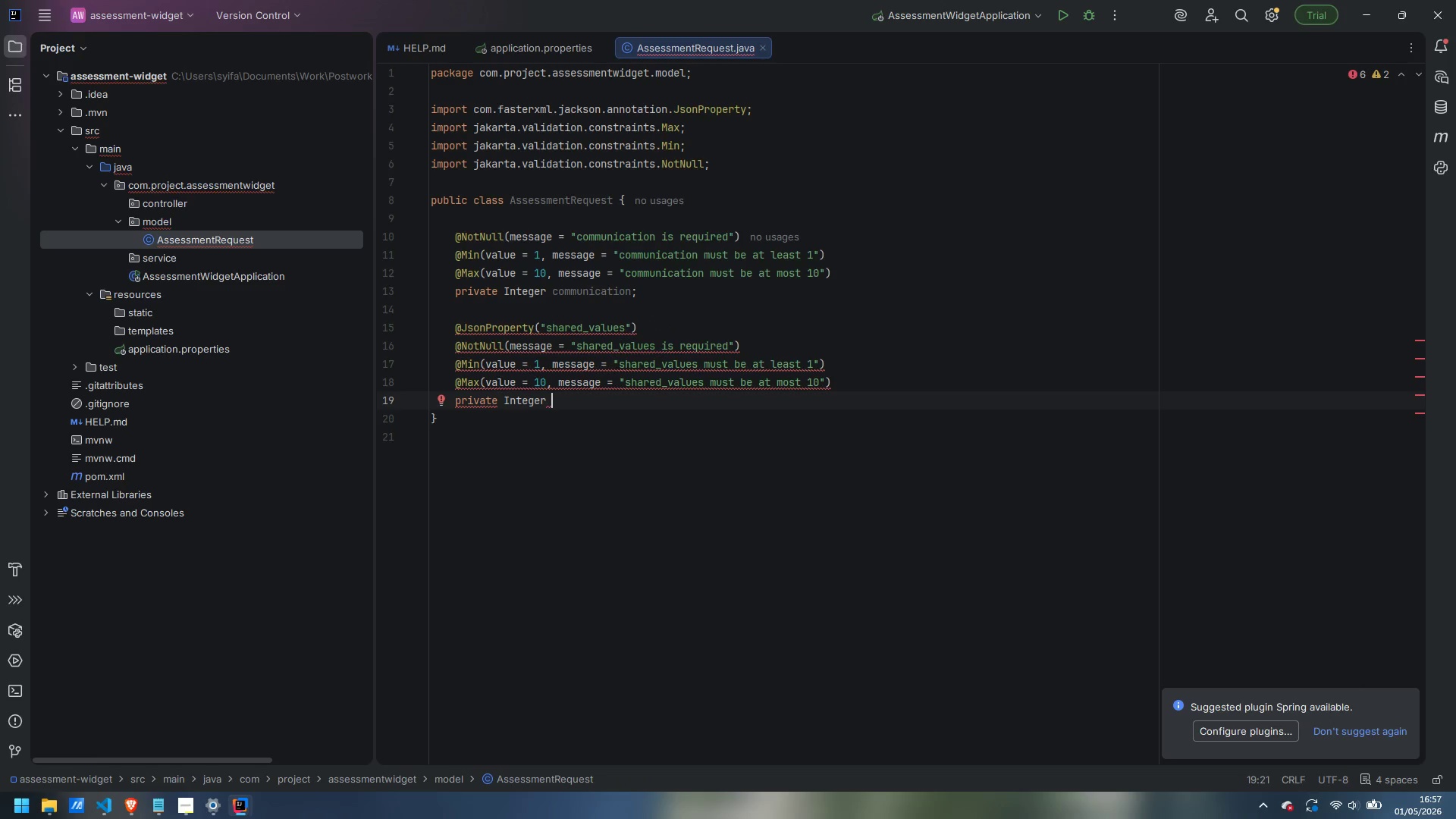 
type(sharedValues;)
 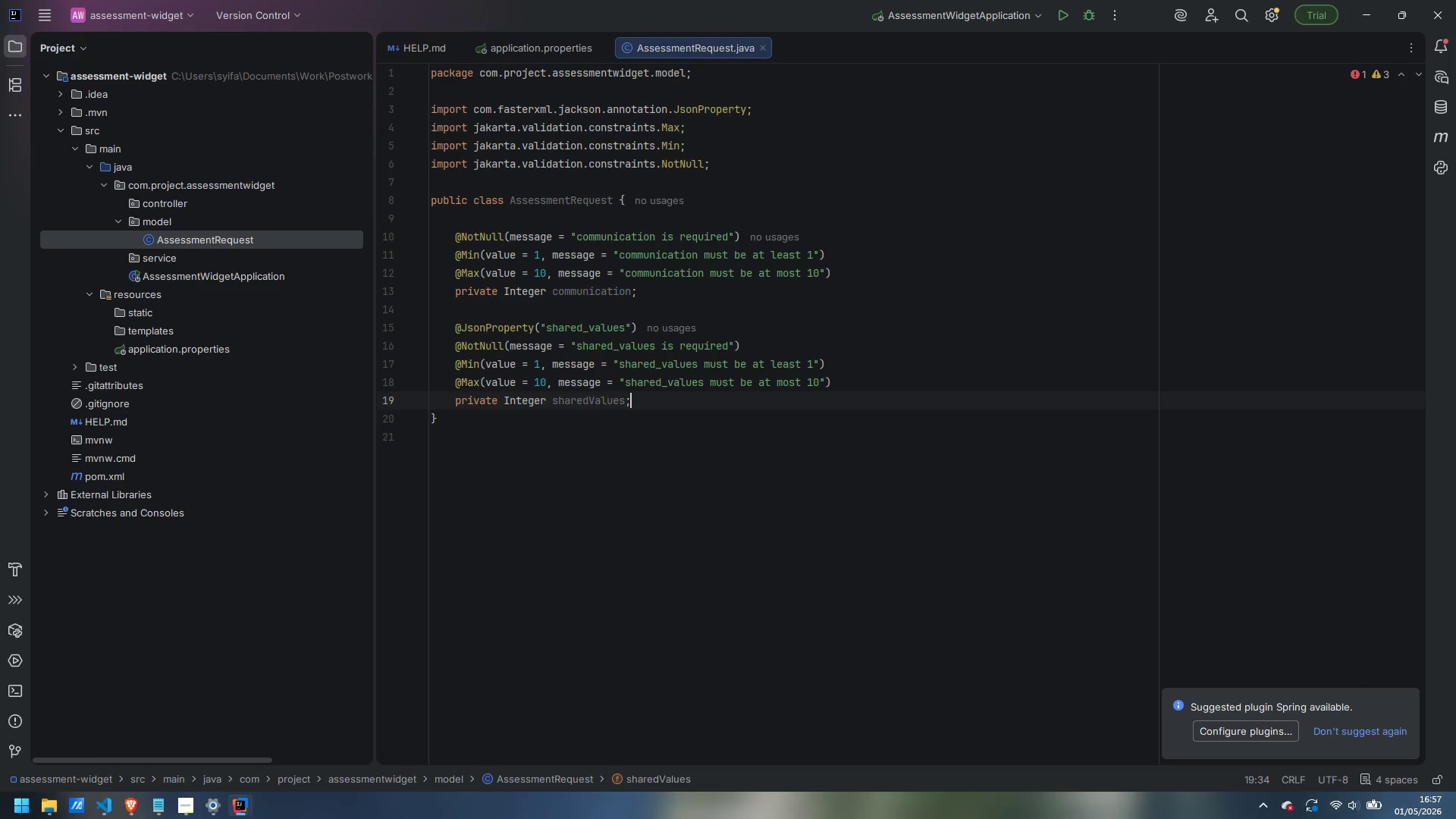 
key(Enter)
 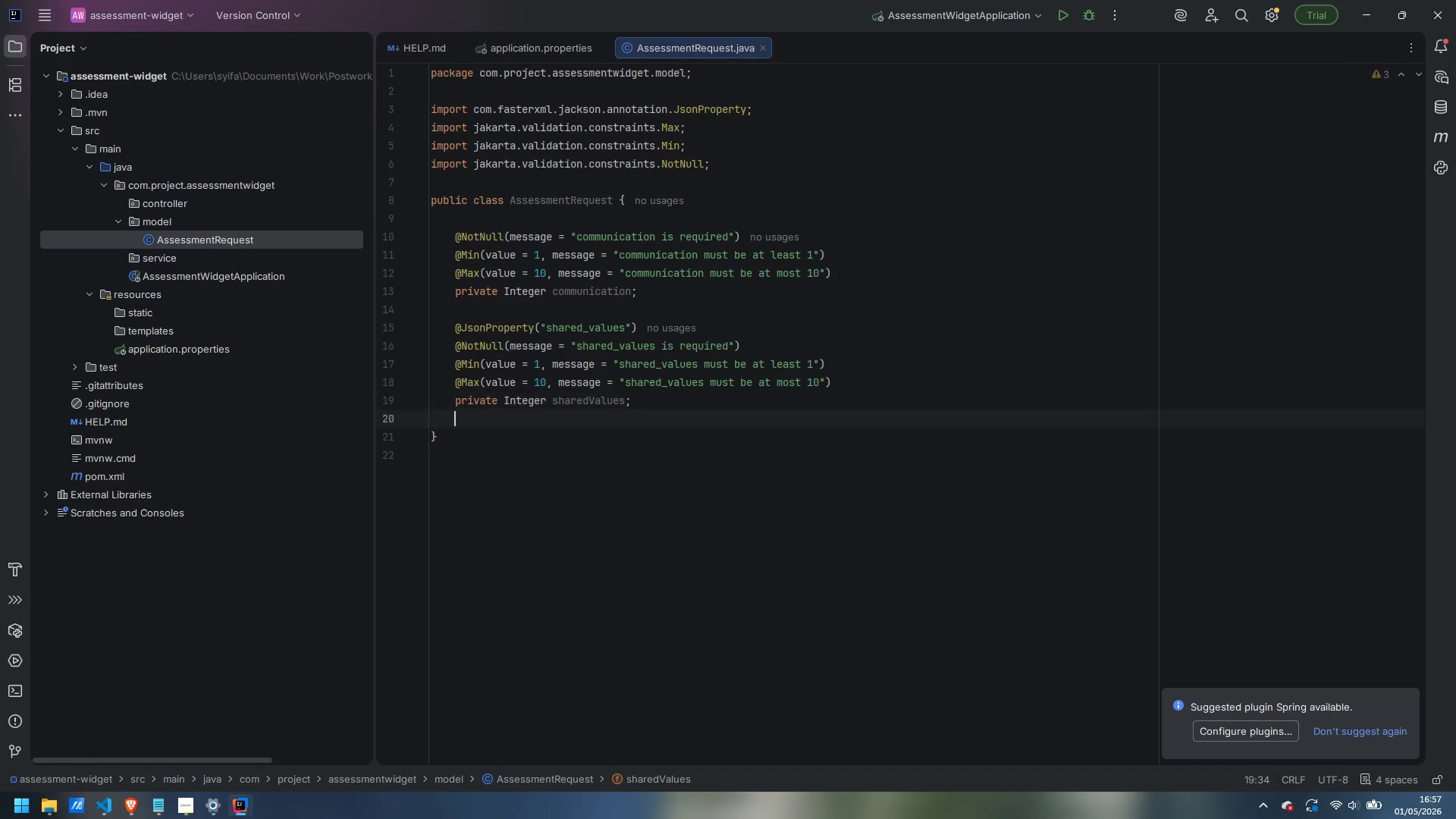 
key(Enter)
 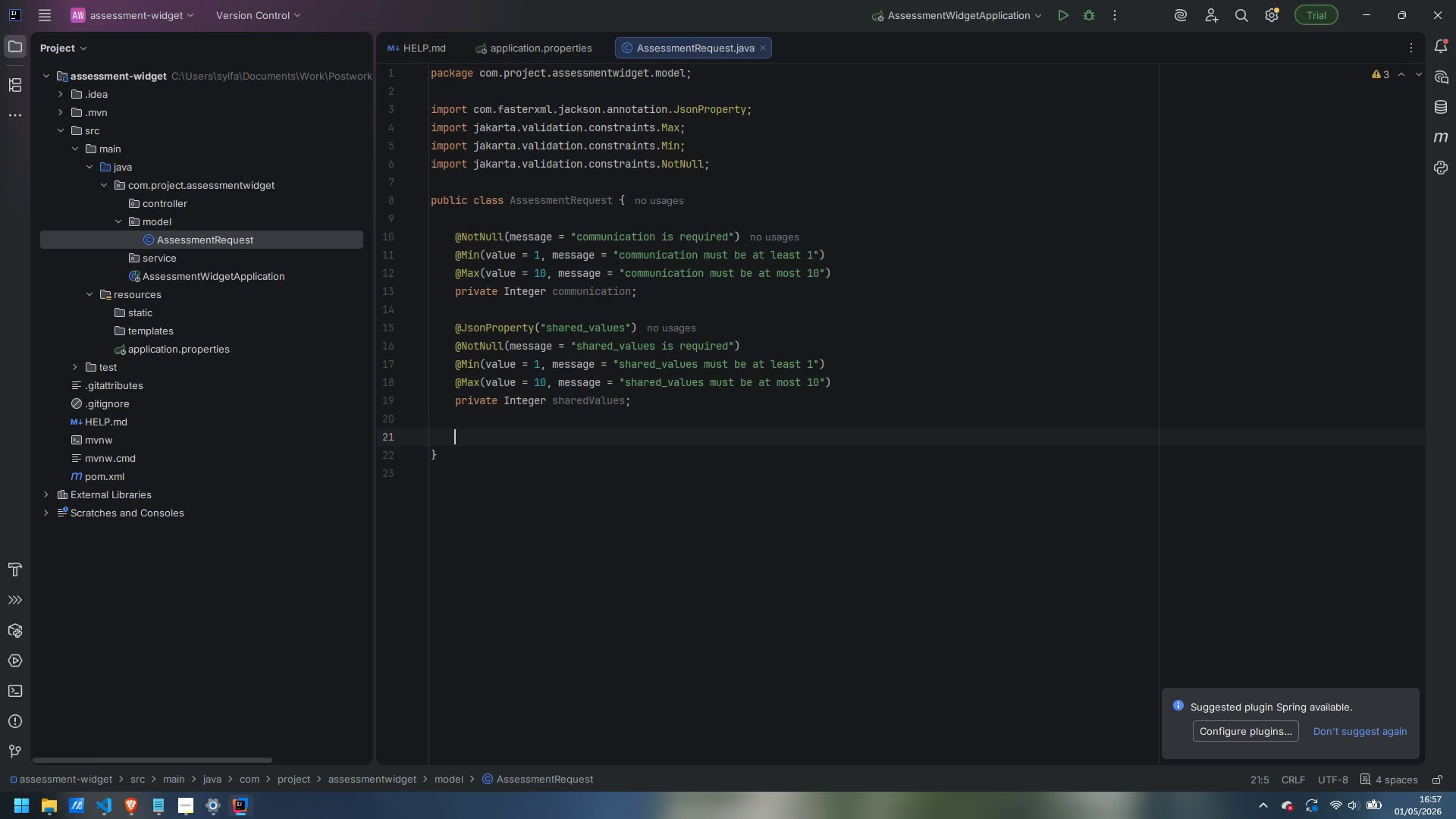 
type(@JsonProperty)
 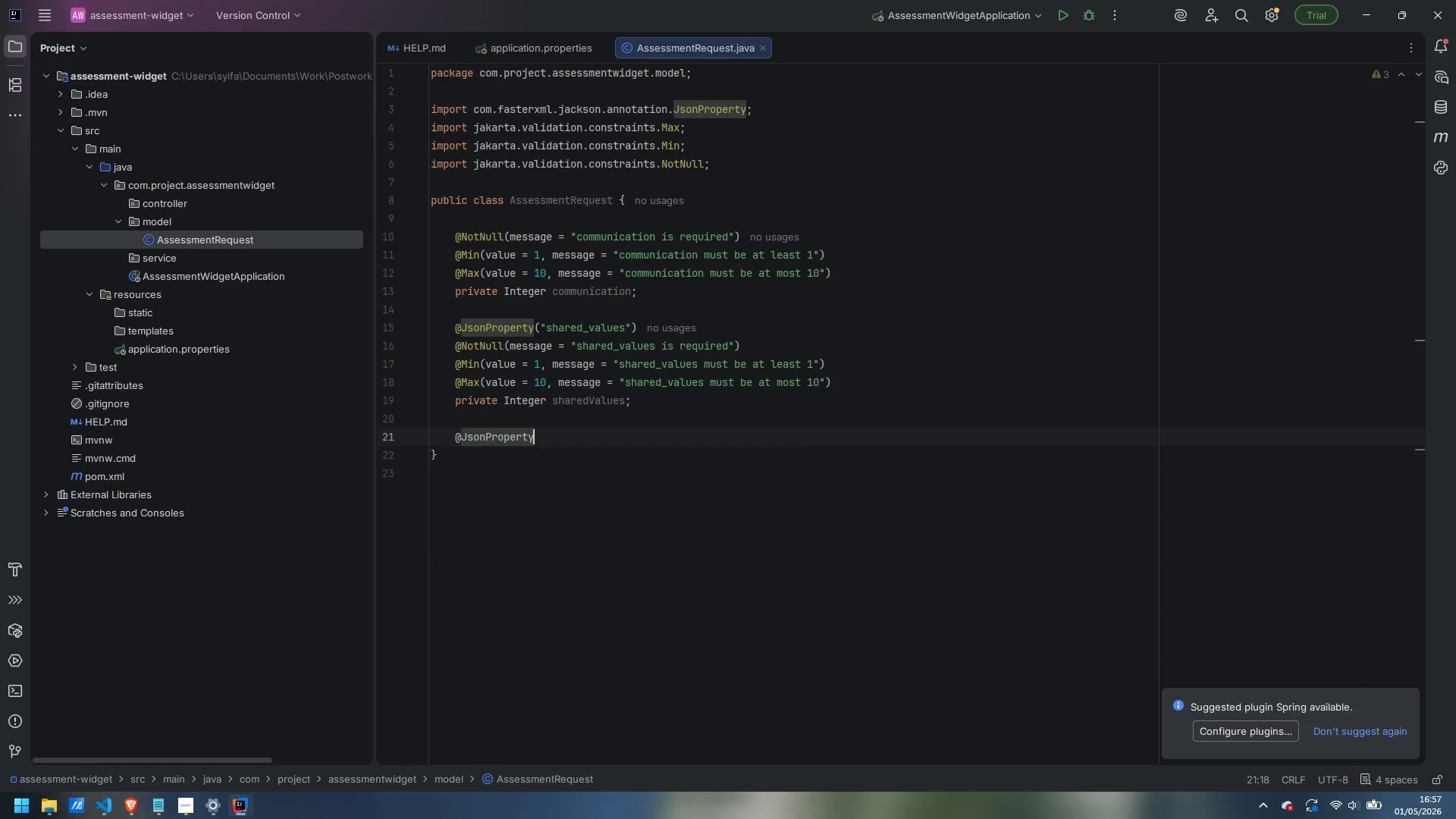 
key(Enter)
 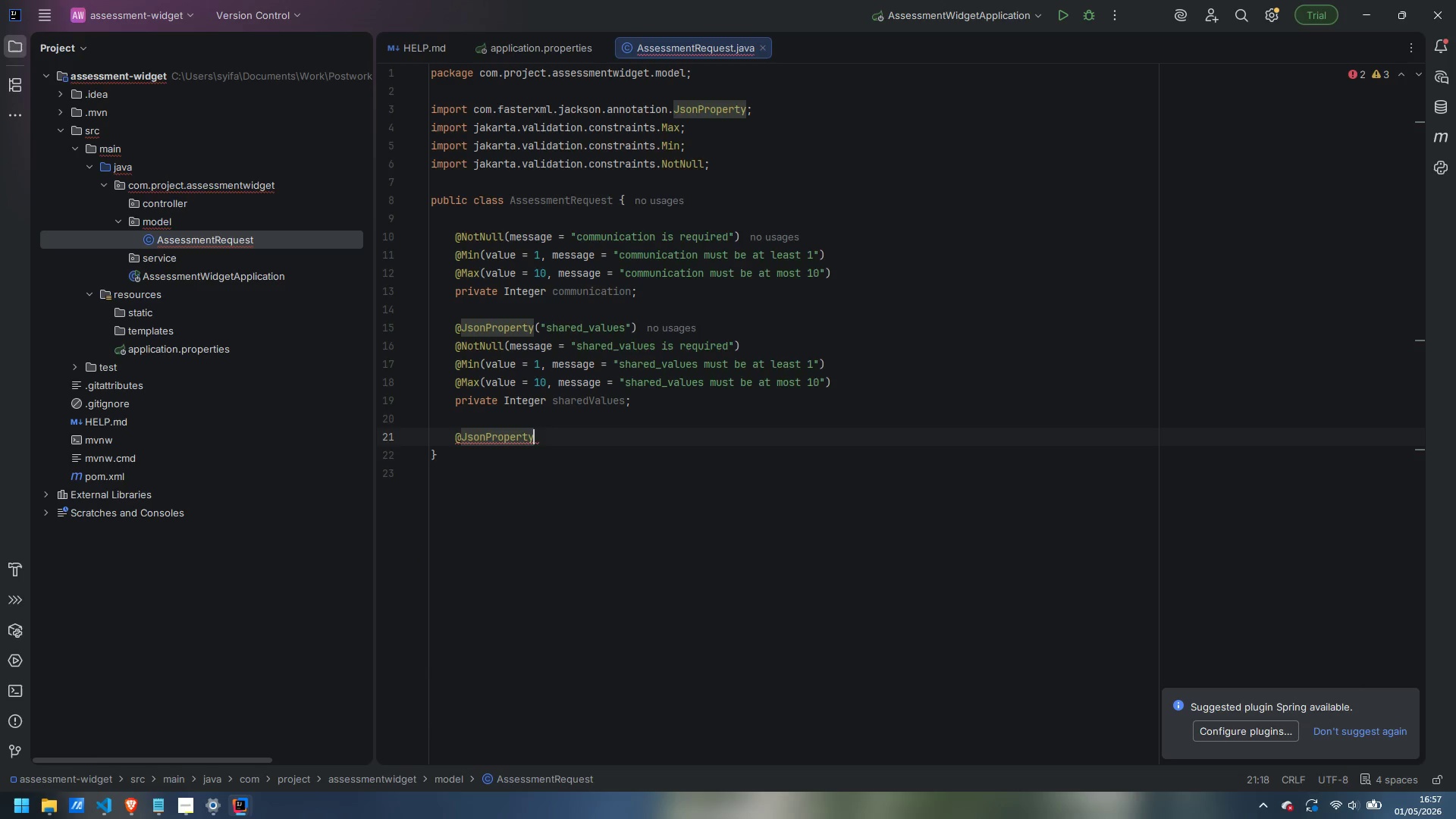 
type(("conli)
key(Backspace)
key(Backspace)
type(flict_frequency)
 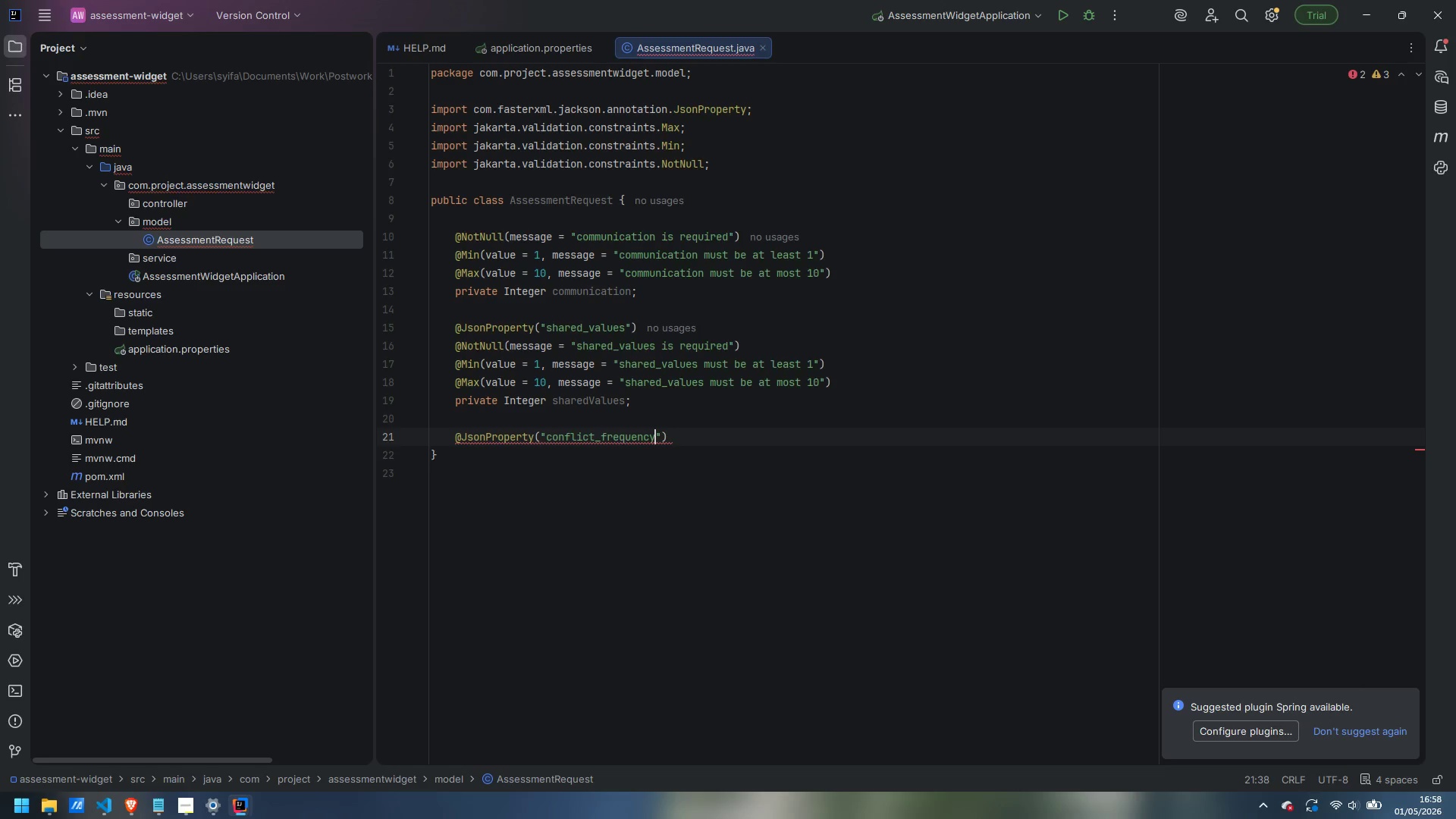 
key(ArrowRight)
 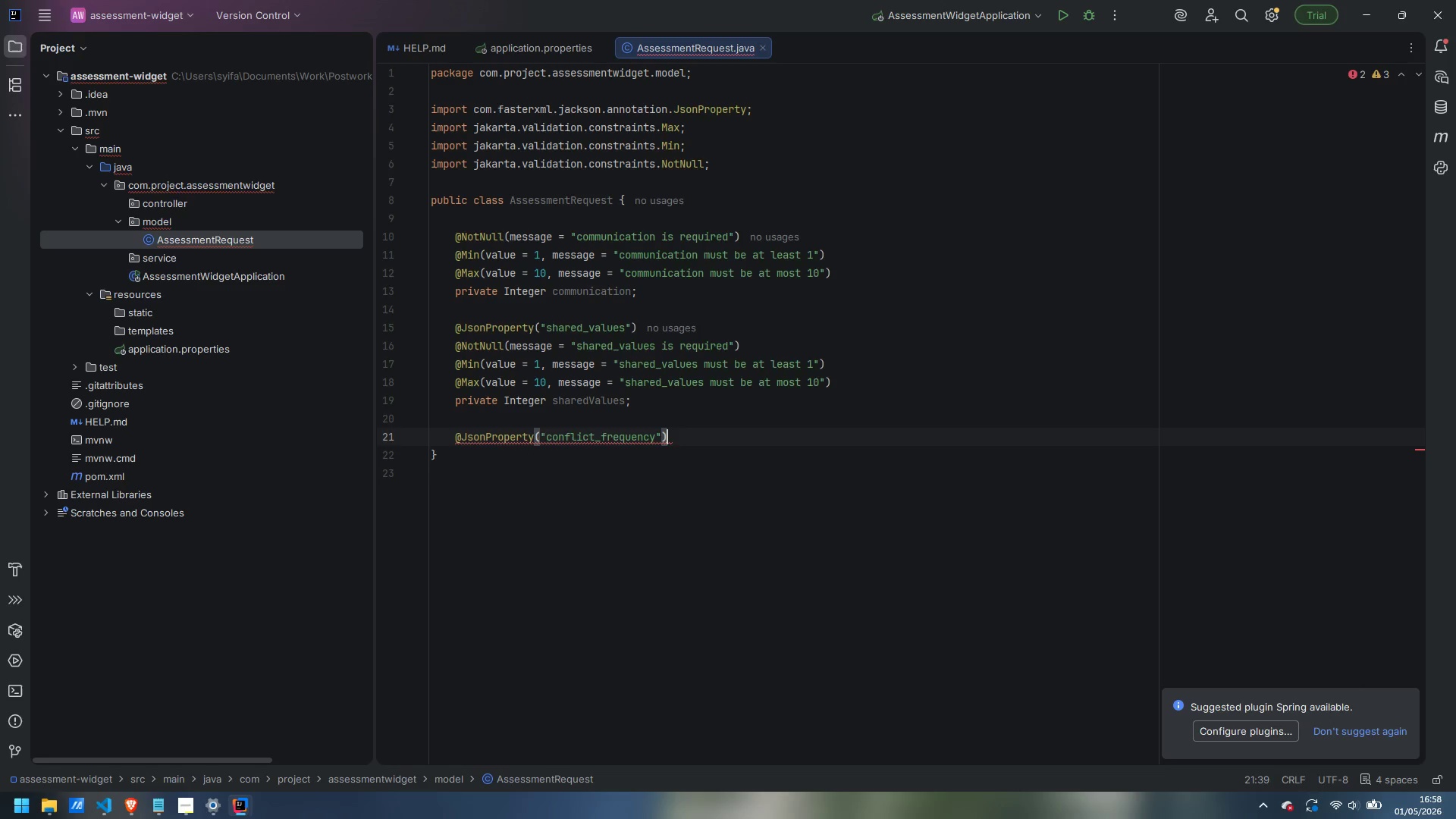 
key(ArrowRight)
 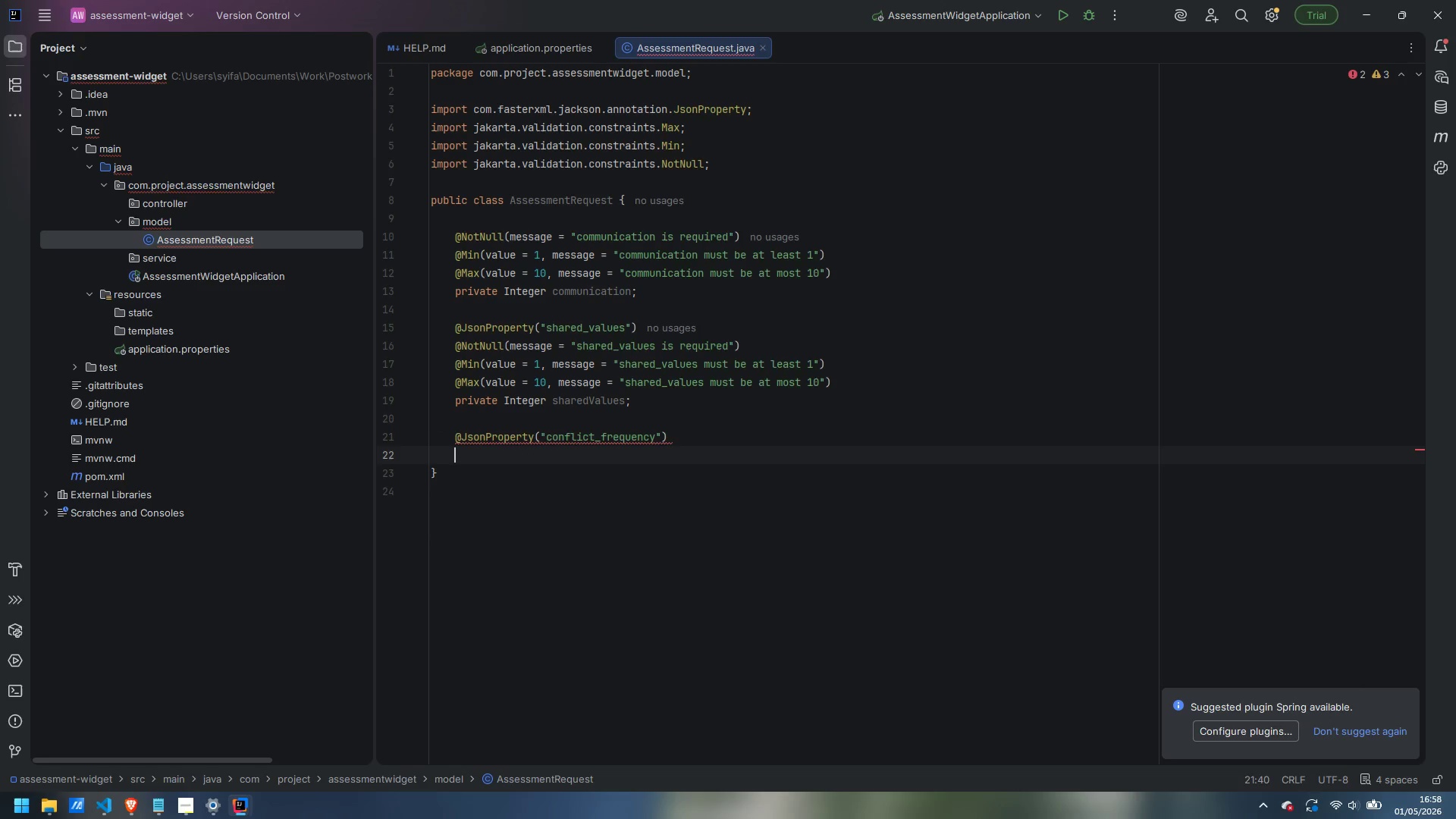 
key(Enter)
 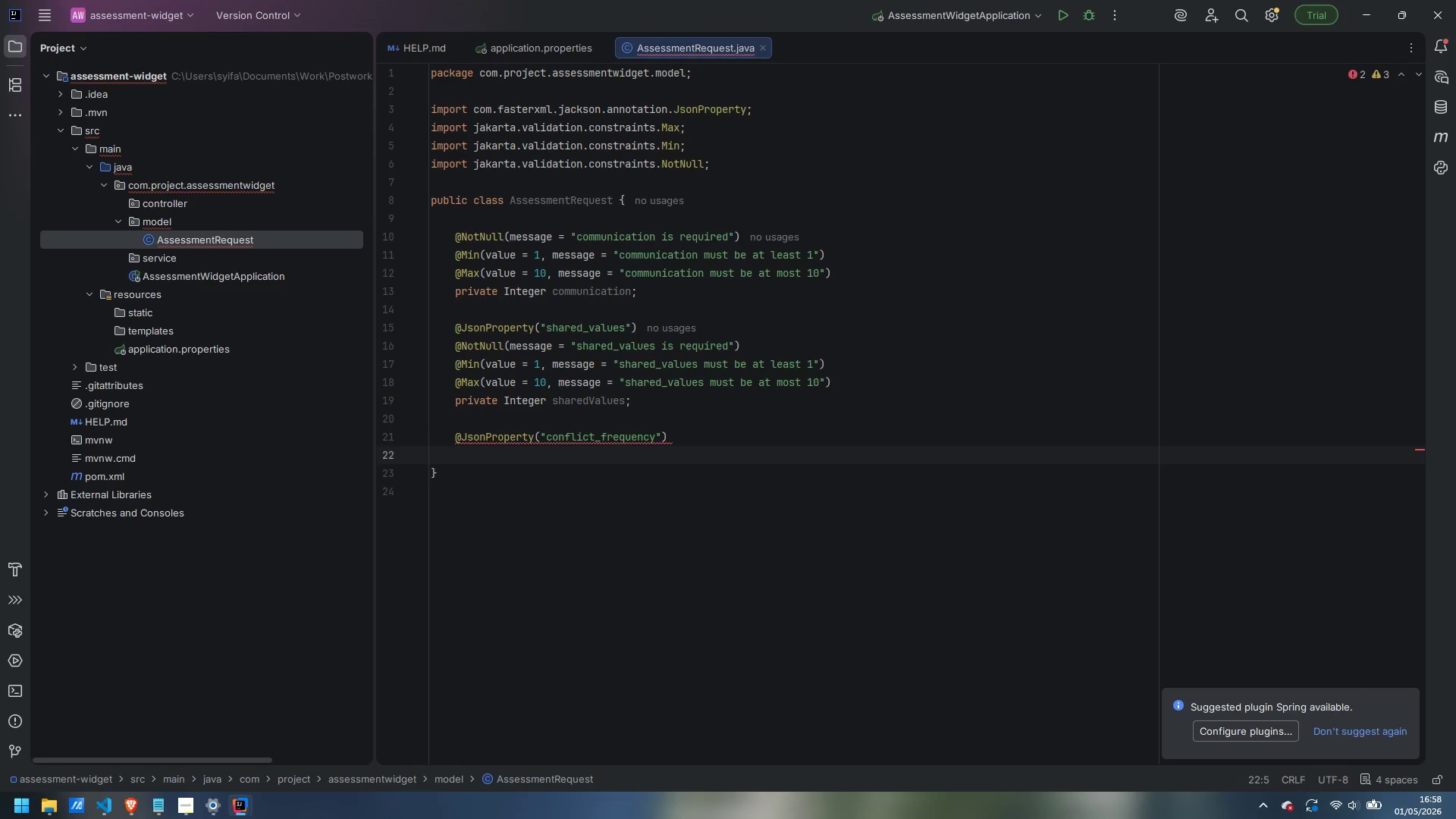 
type(@Non)
key(Backspace)
type(tNull)
 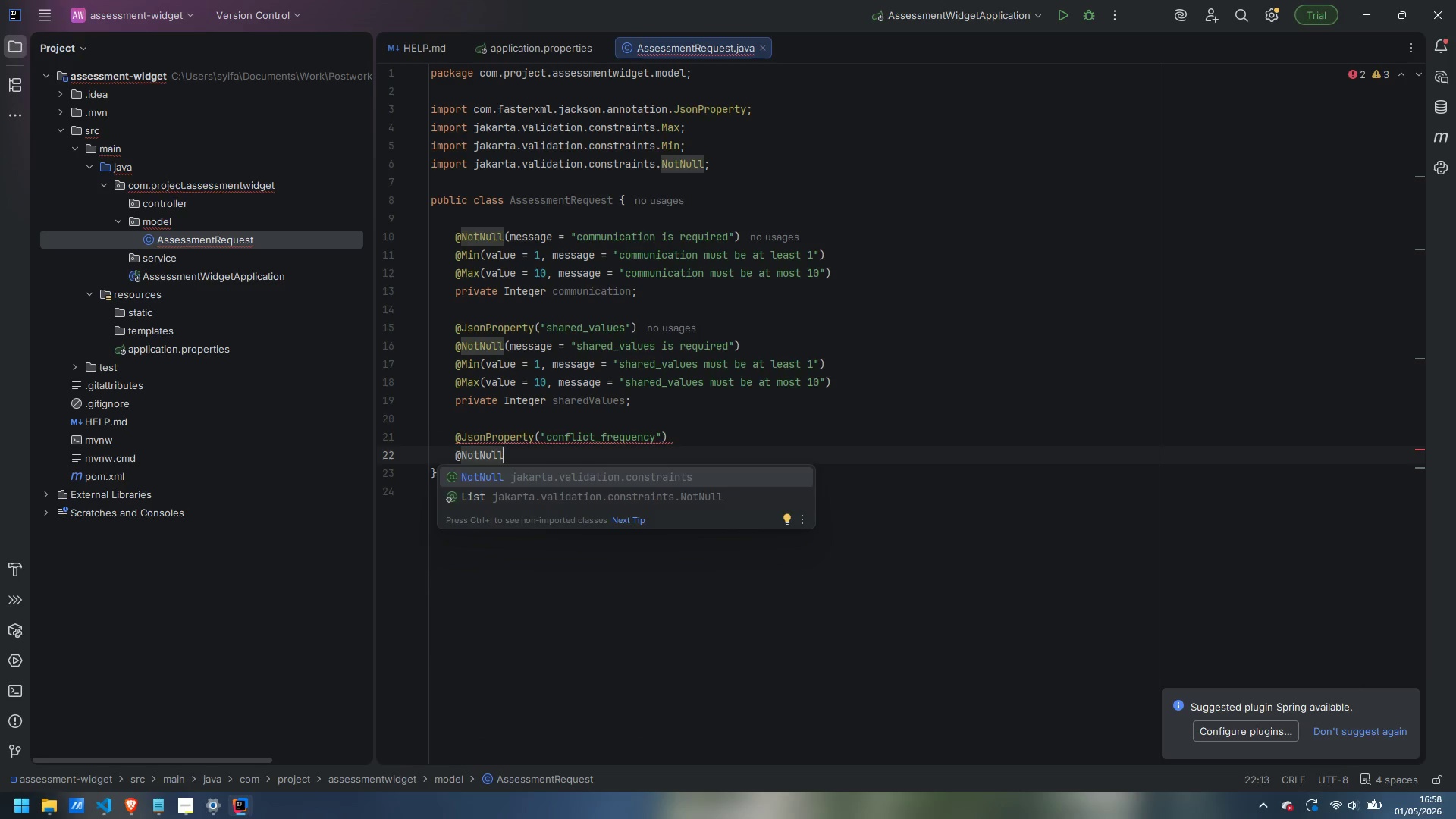 
key(Enter)
 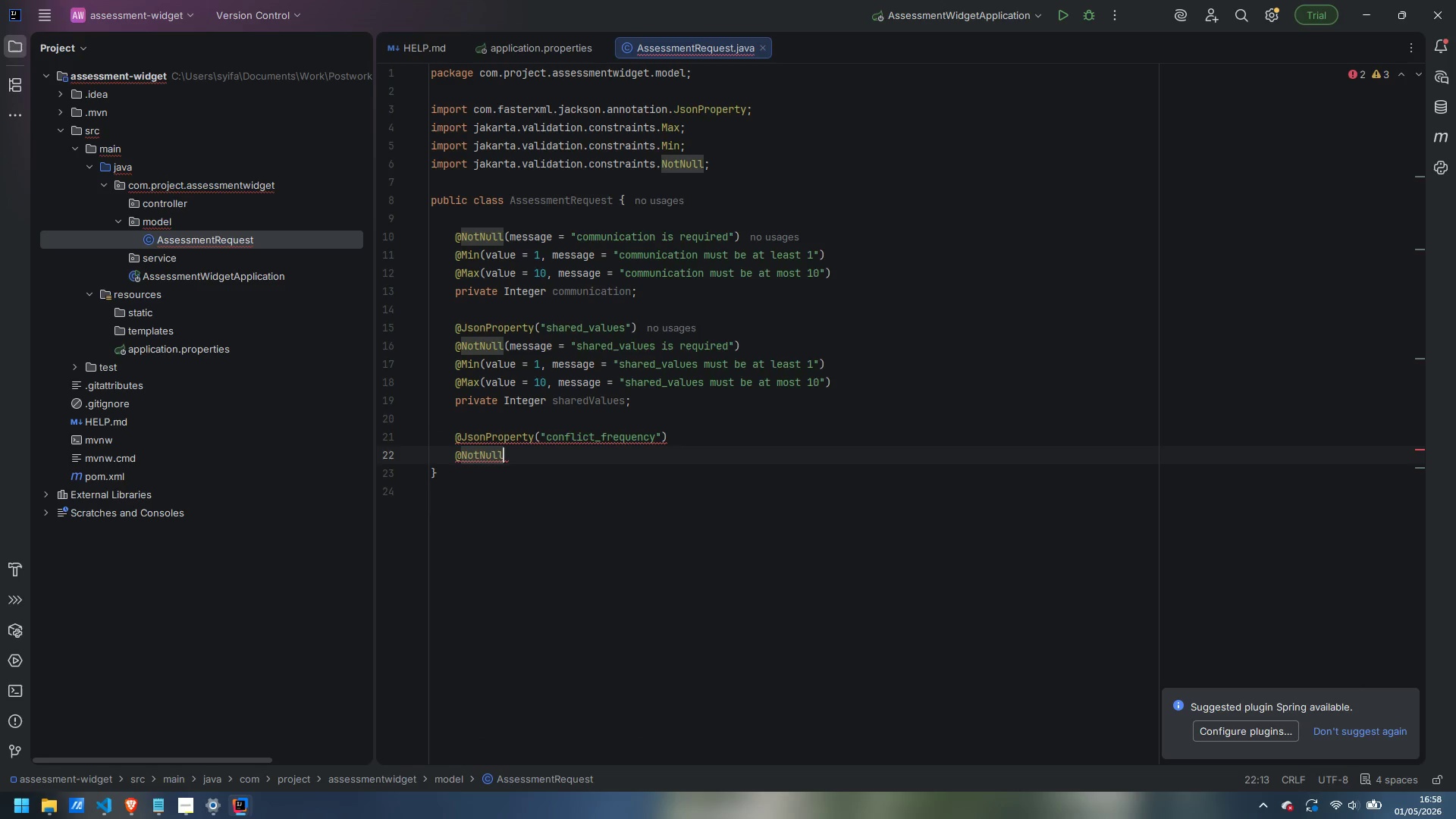 
type((message = ":)
key(Backspace)
type(conflict_frequency must be at least 1)
 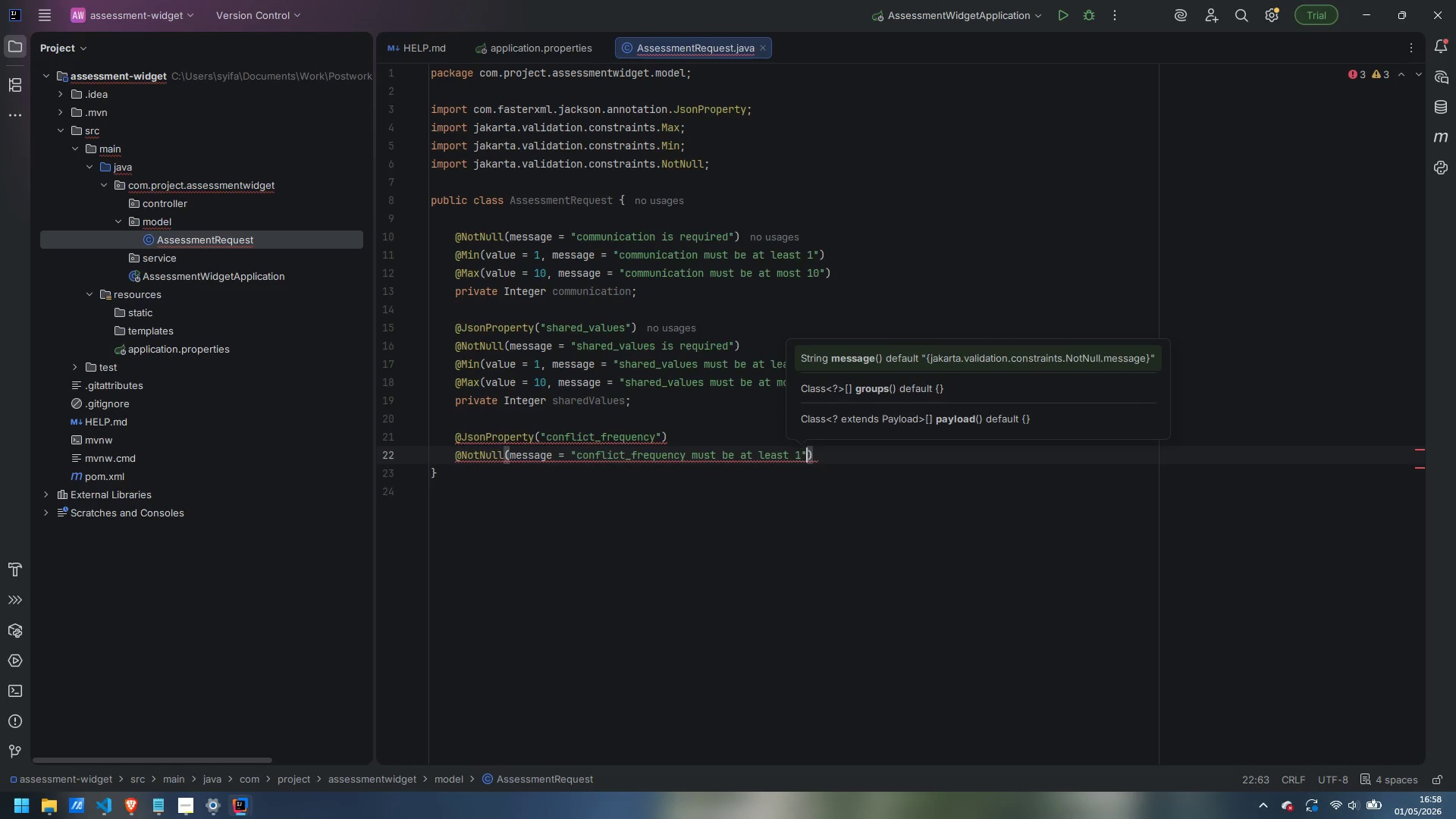 
 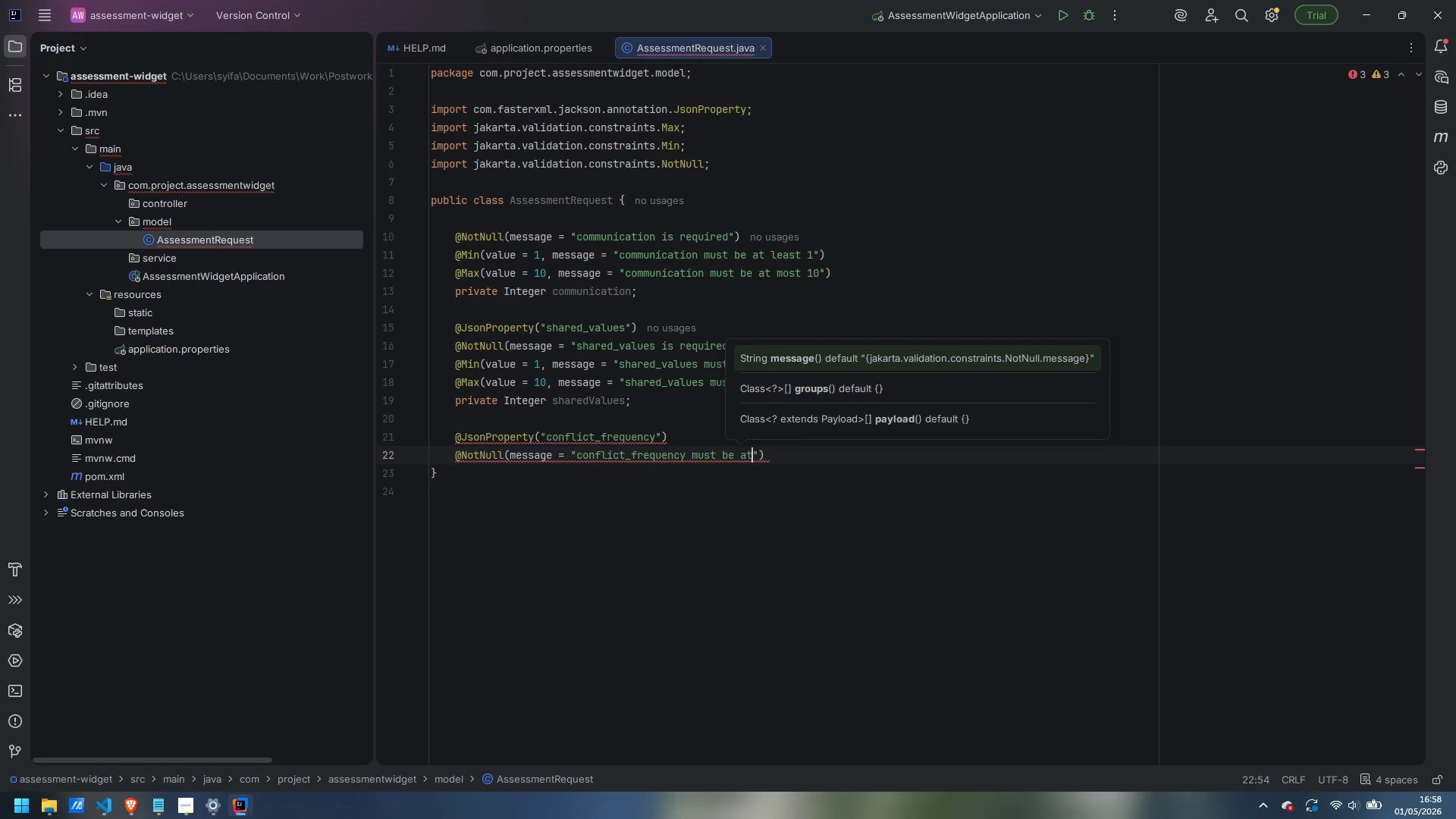 
key(ArrowRight)
 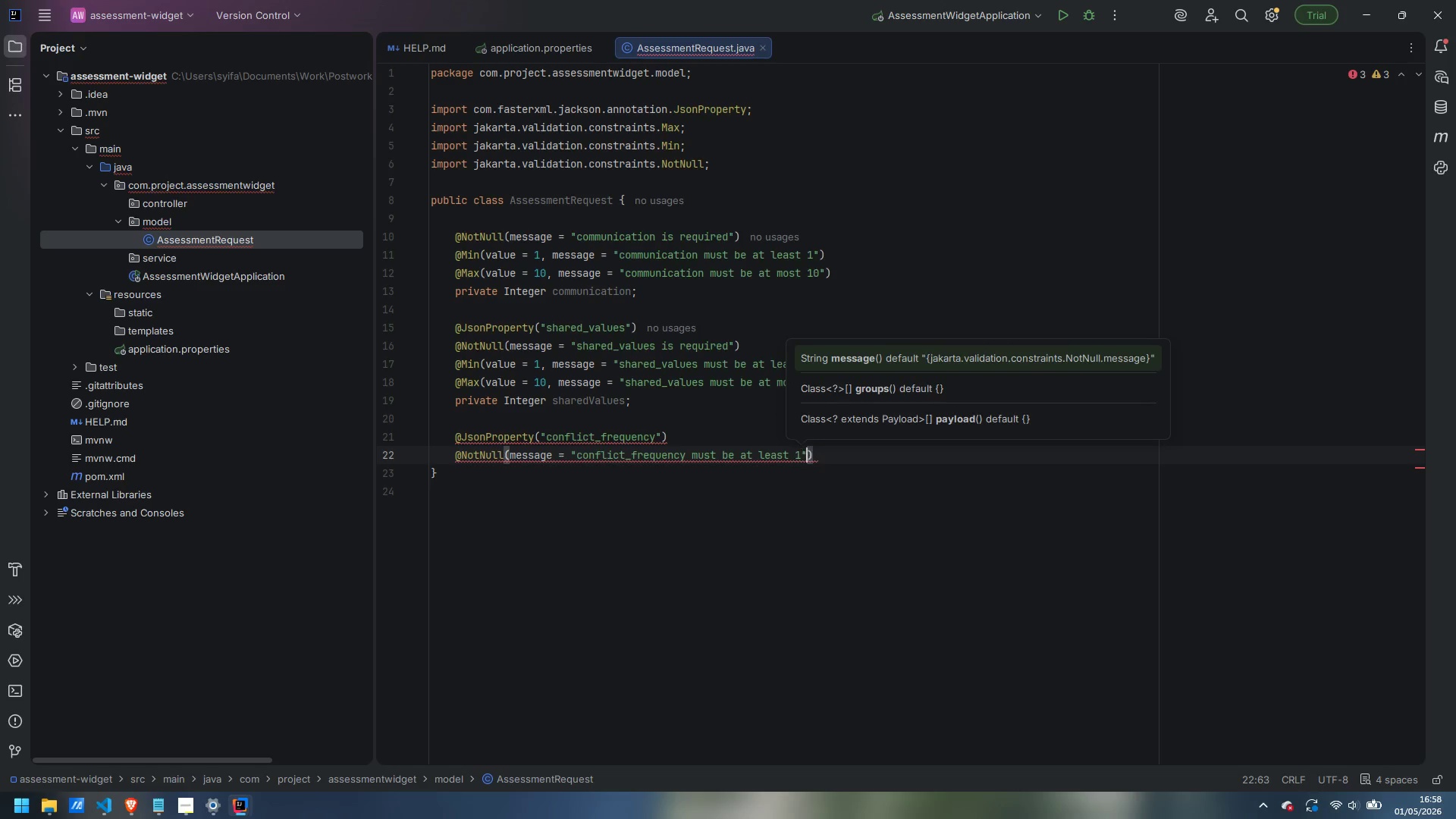 
key(ArrowRight)
 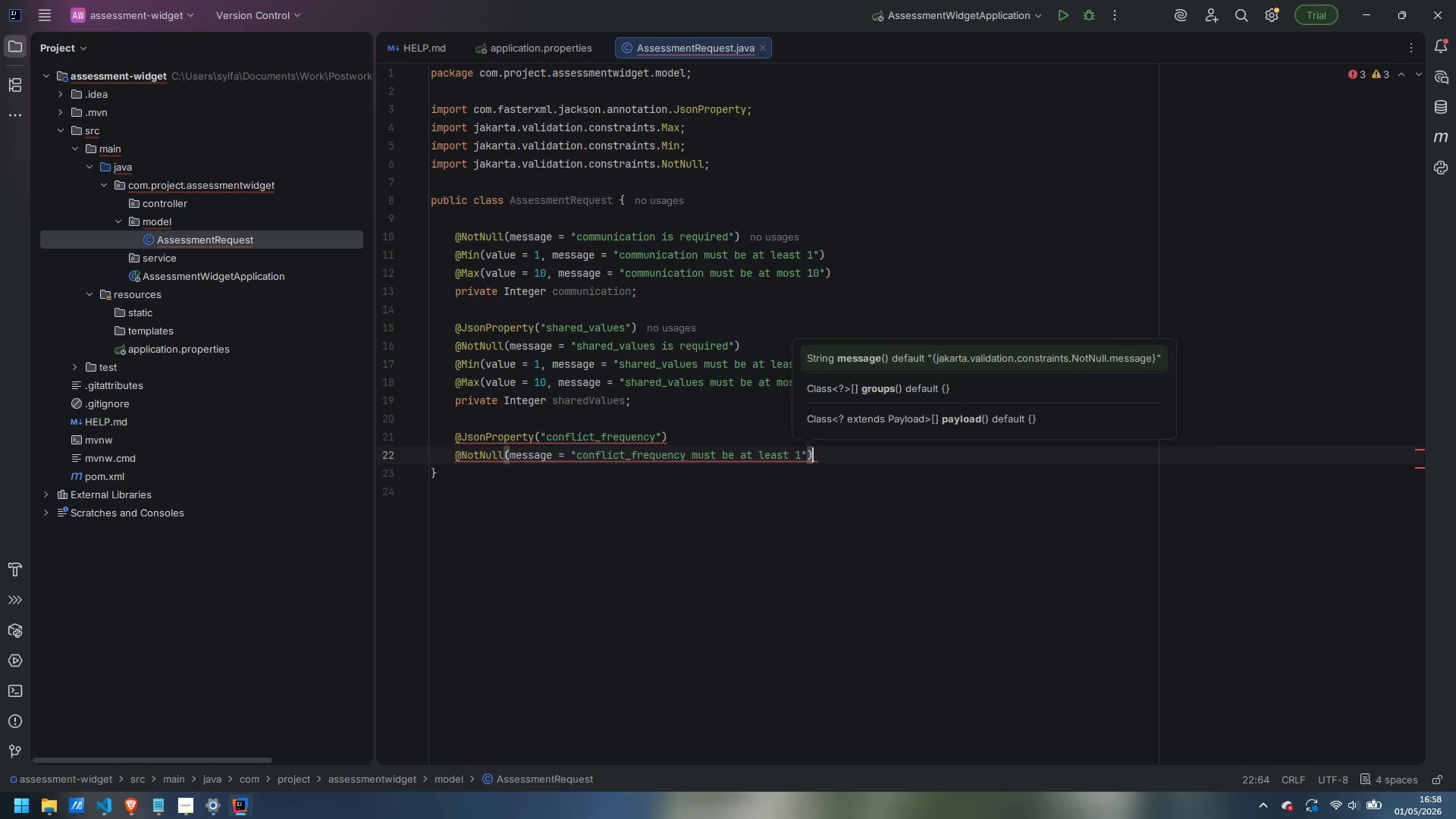 
key(Enter)
 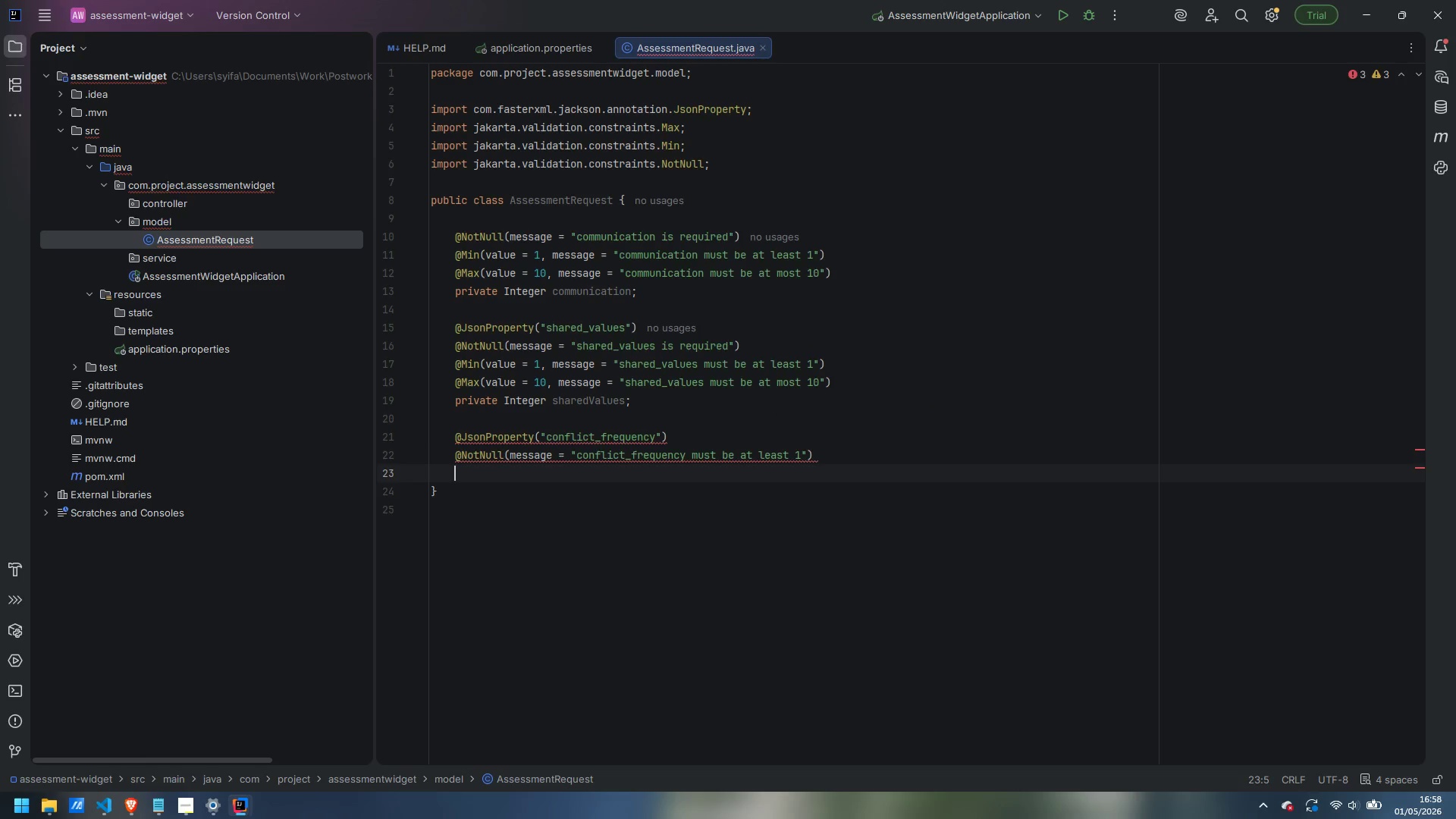 
type(@Min)
 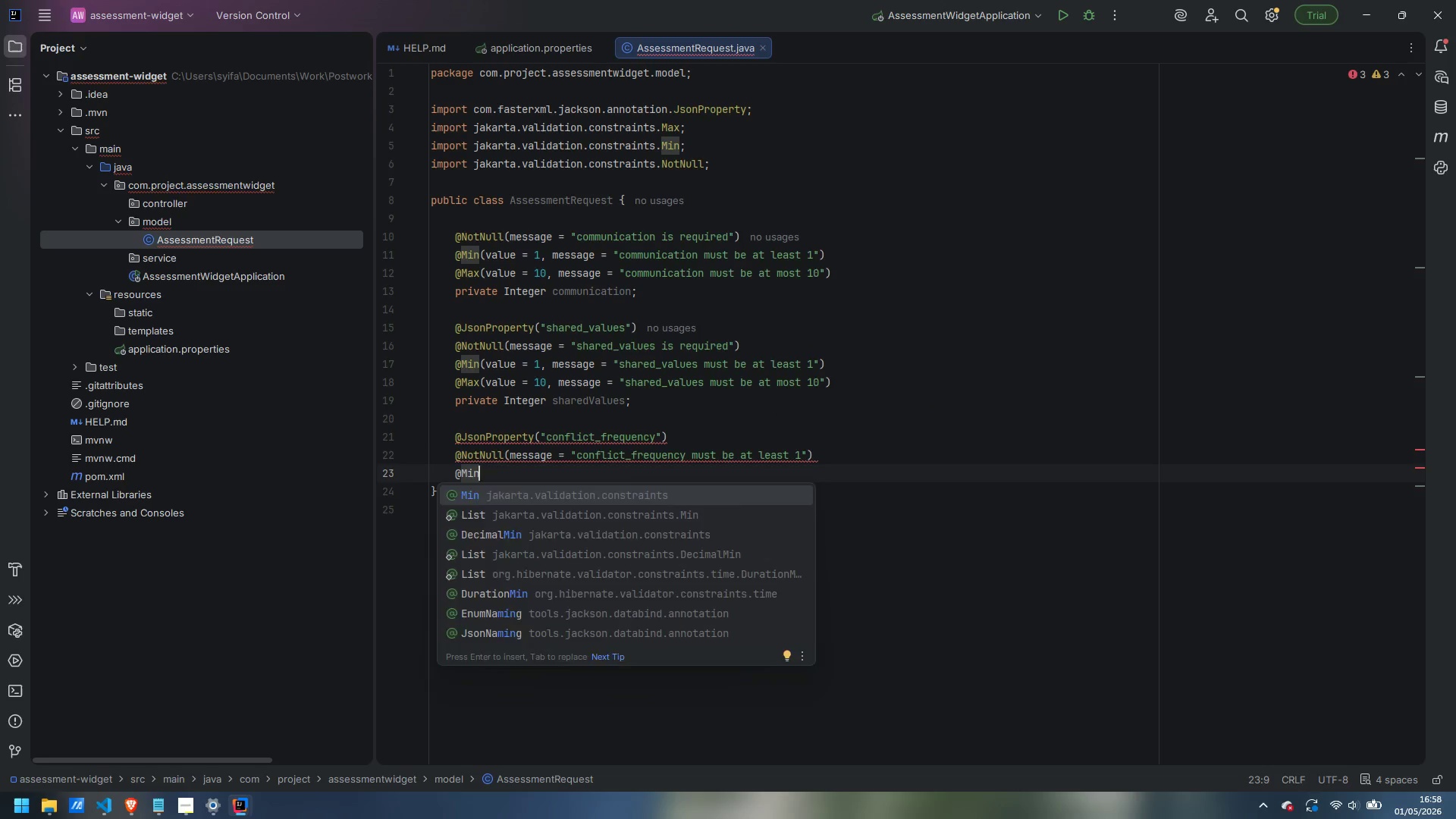 
key(Enter)
 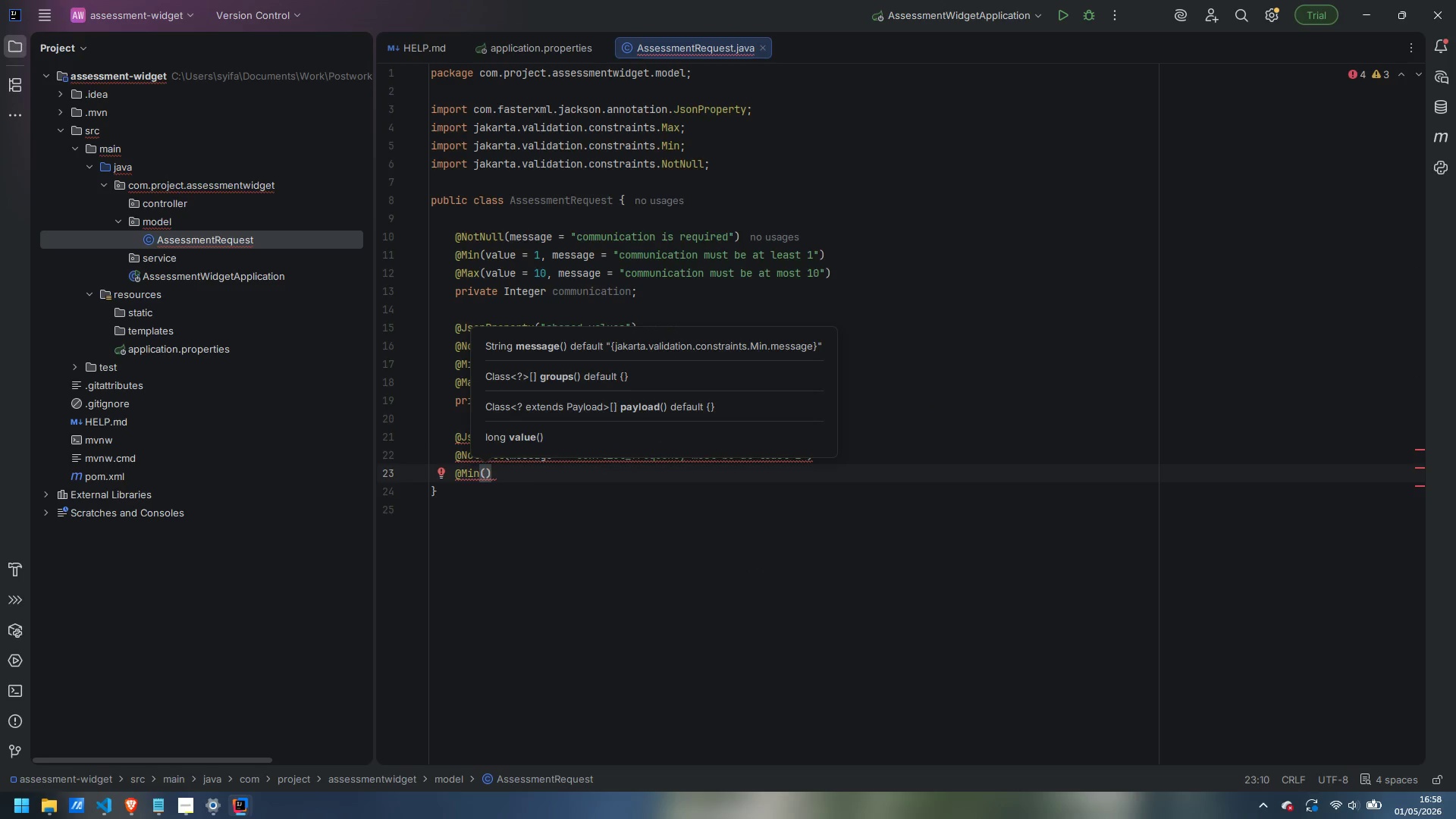 
type(value = 12)
key(Backspace)
type(, )
 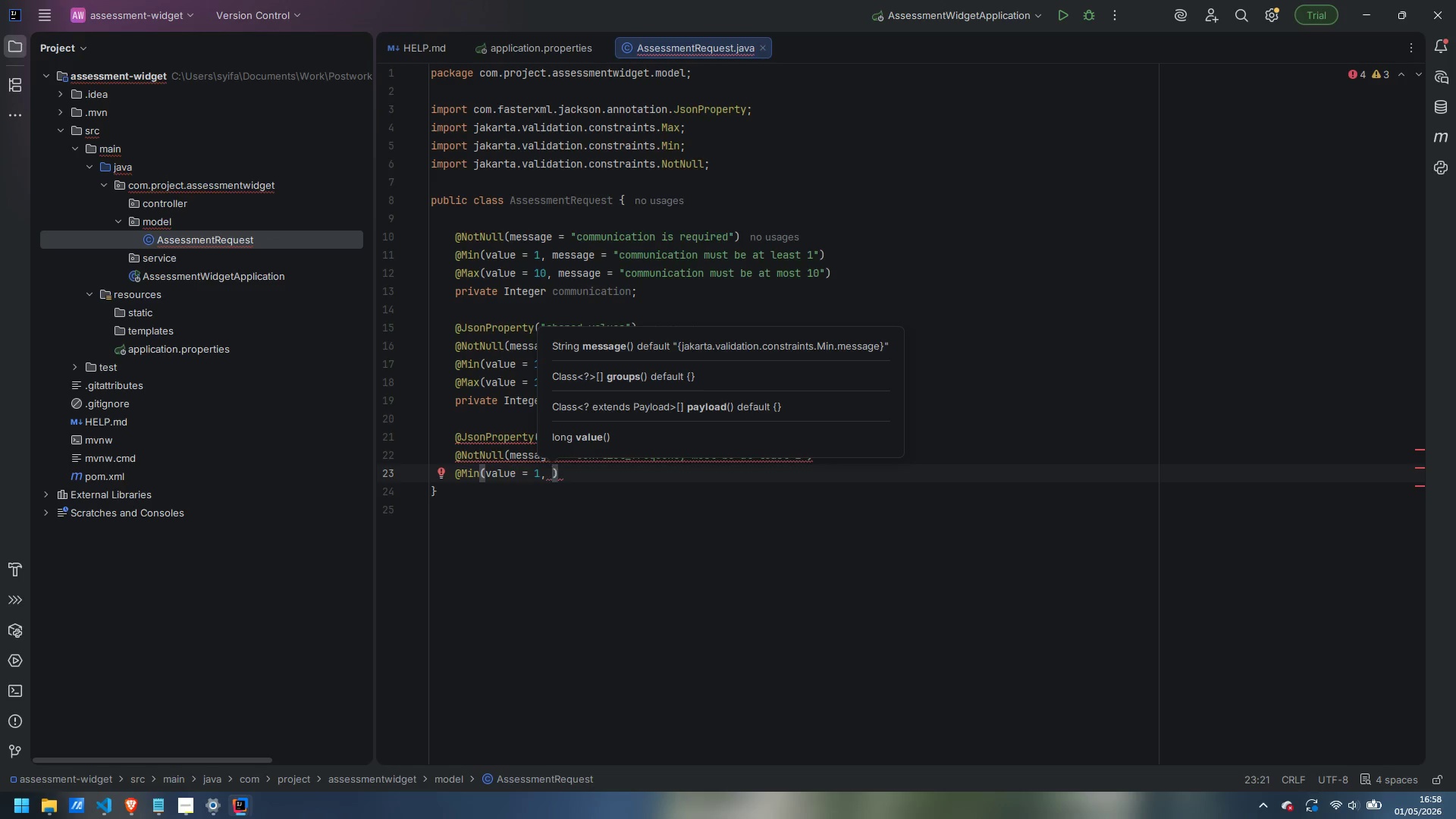 
type(message )
key(Backspace)
type( = "conflict_frequency must )
key(Escape)
type(be at most 10)
 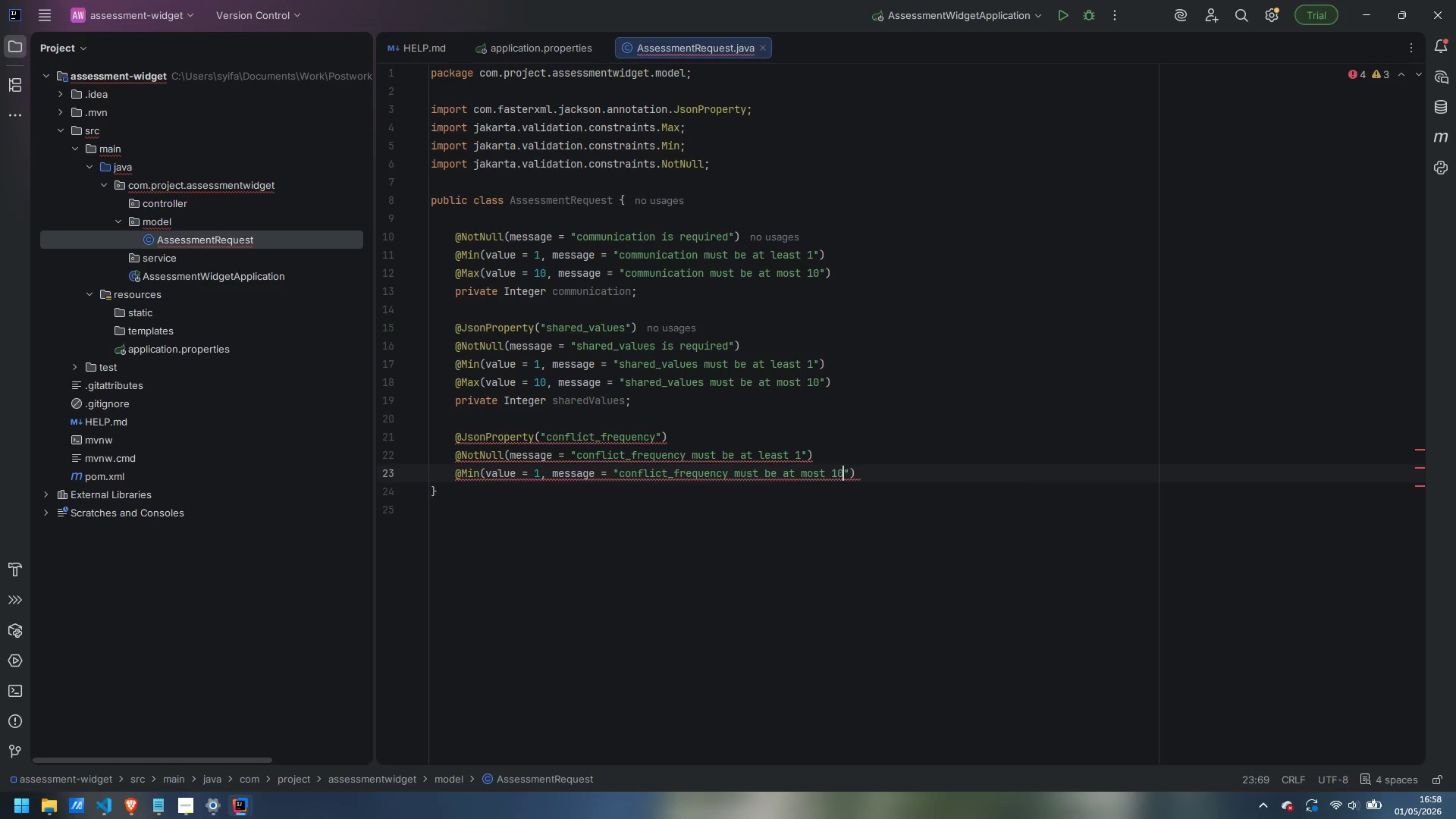 
key(Control+ArrowLeft)
 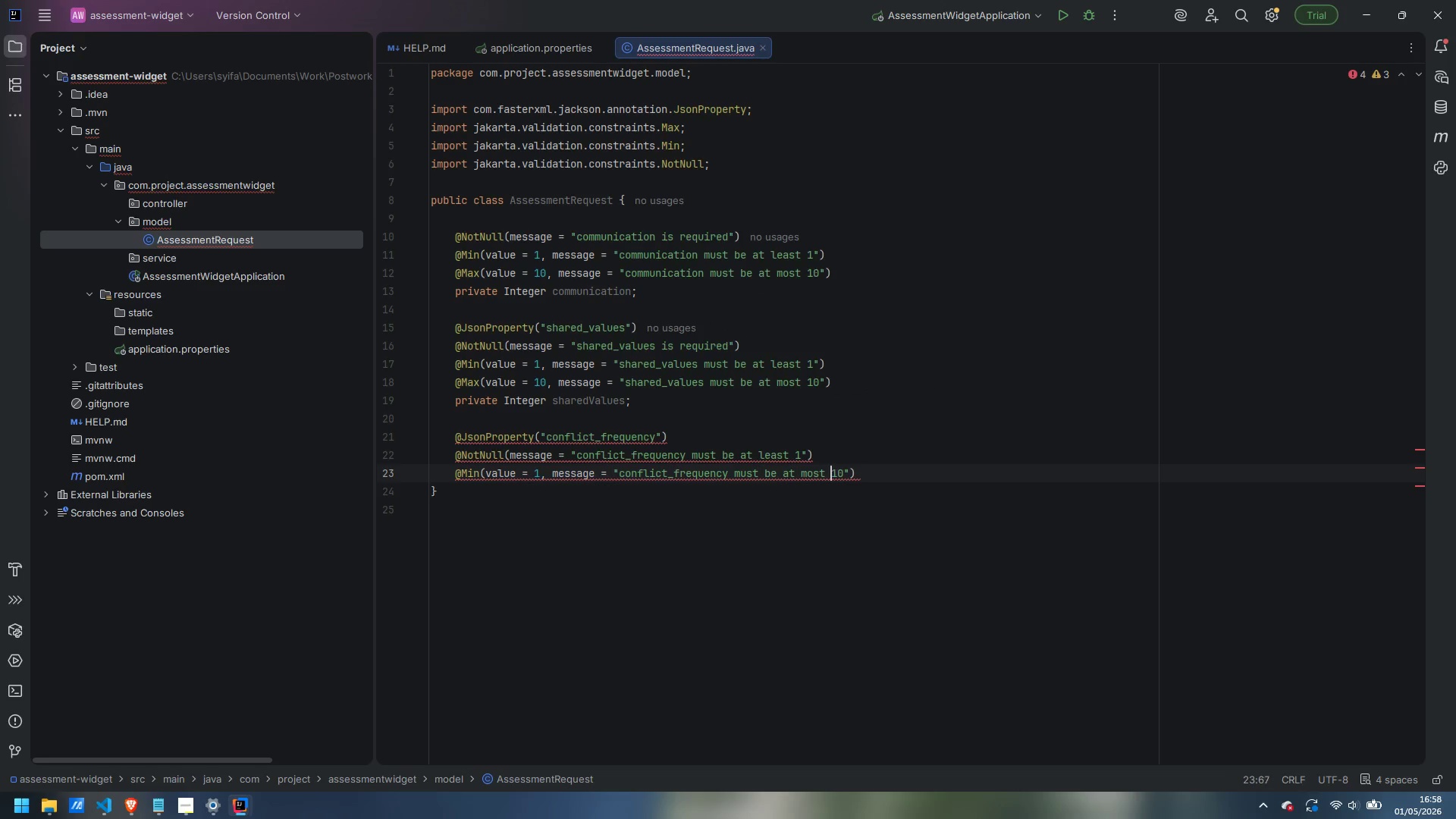 
key(Control+ArrowLeft)
 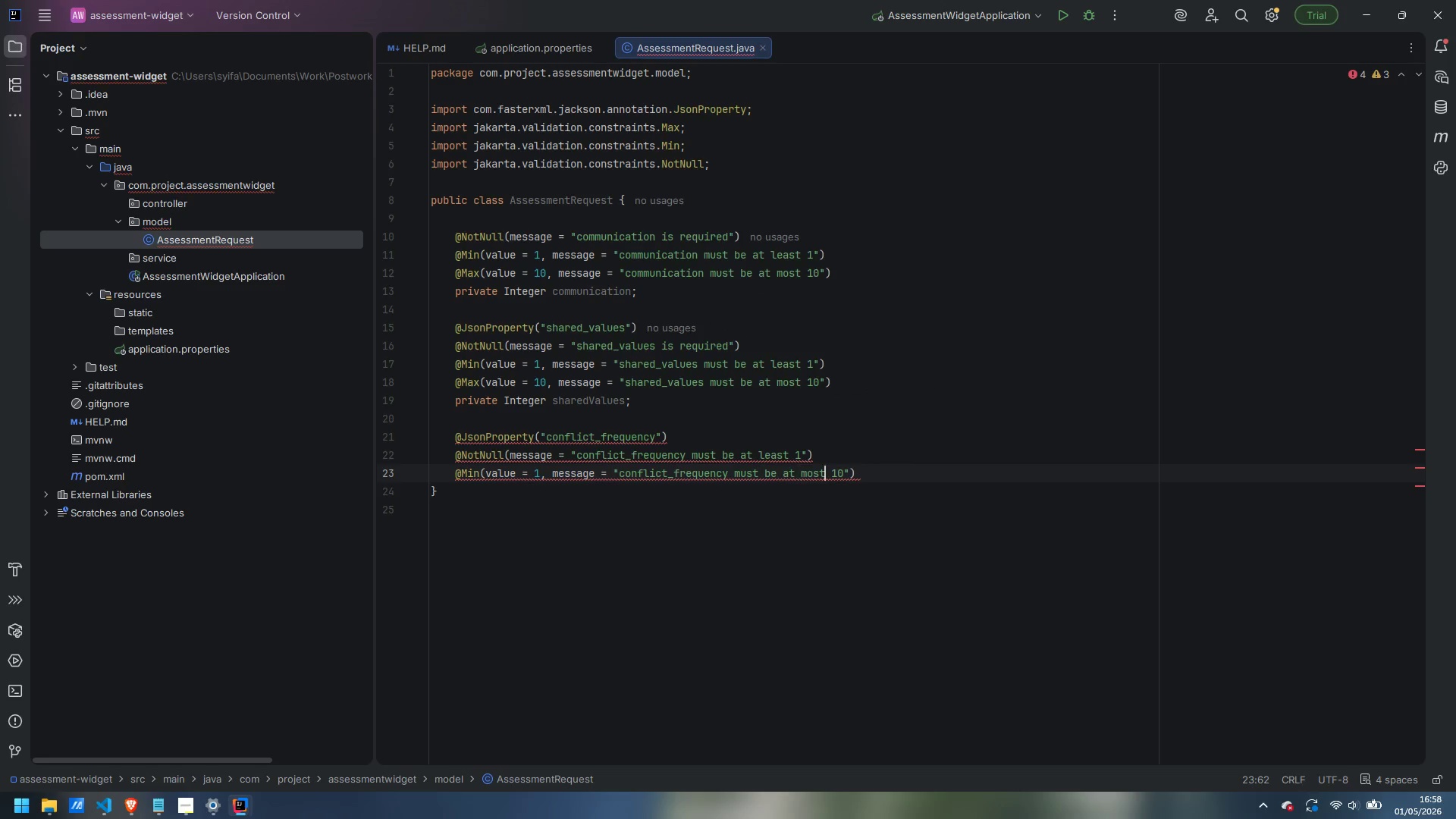 
key(Control+ArrowRight)
 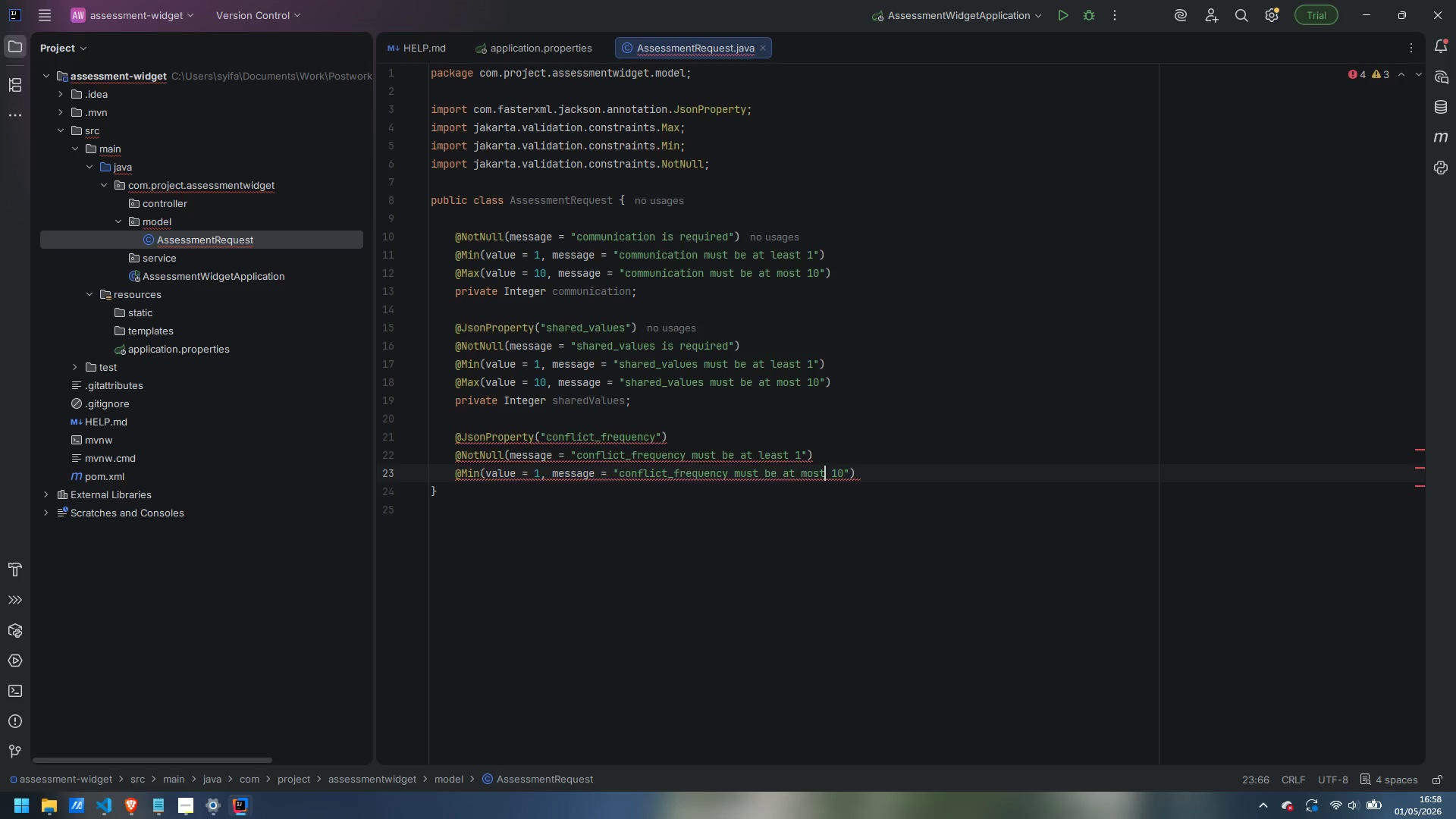 
key(Control+Backspace)
 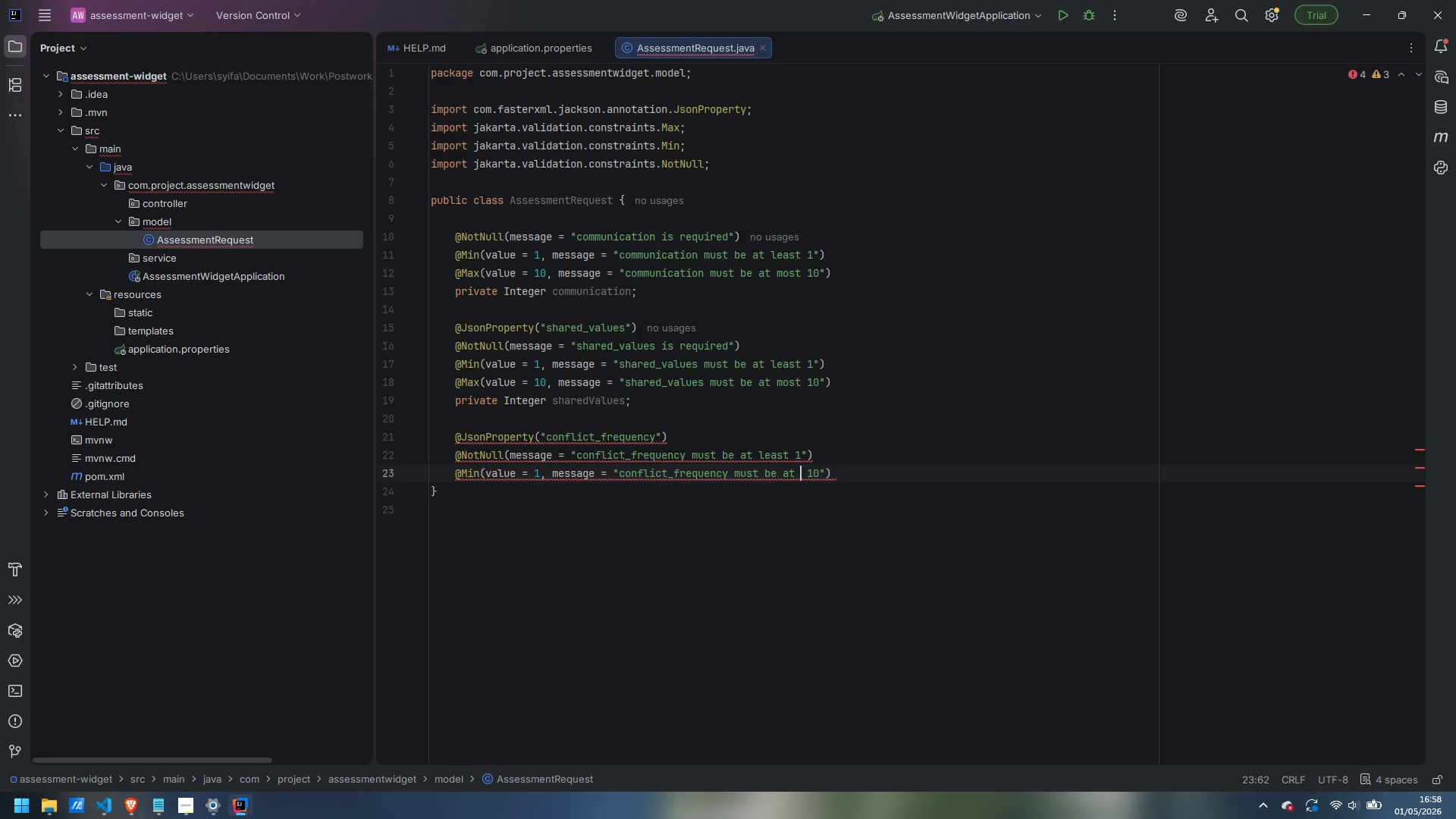 
type(least)
 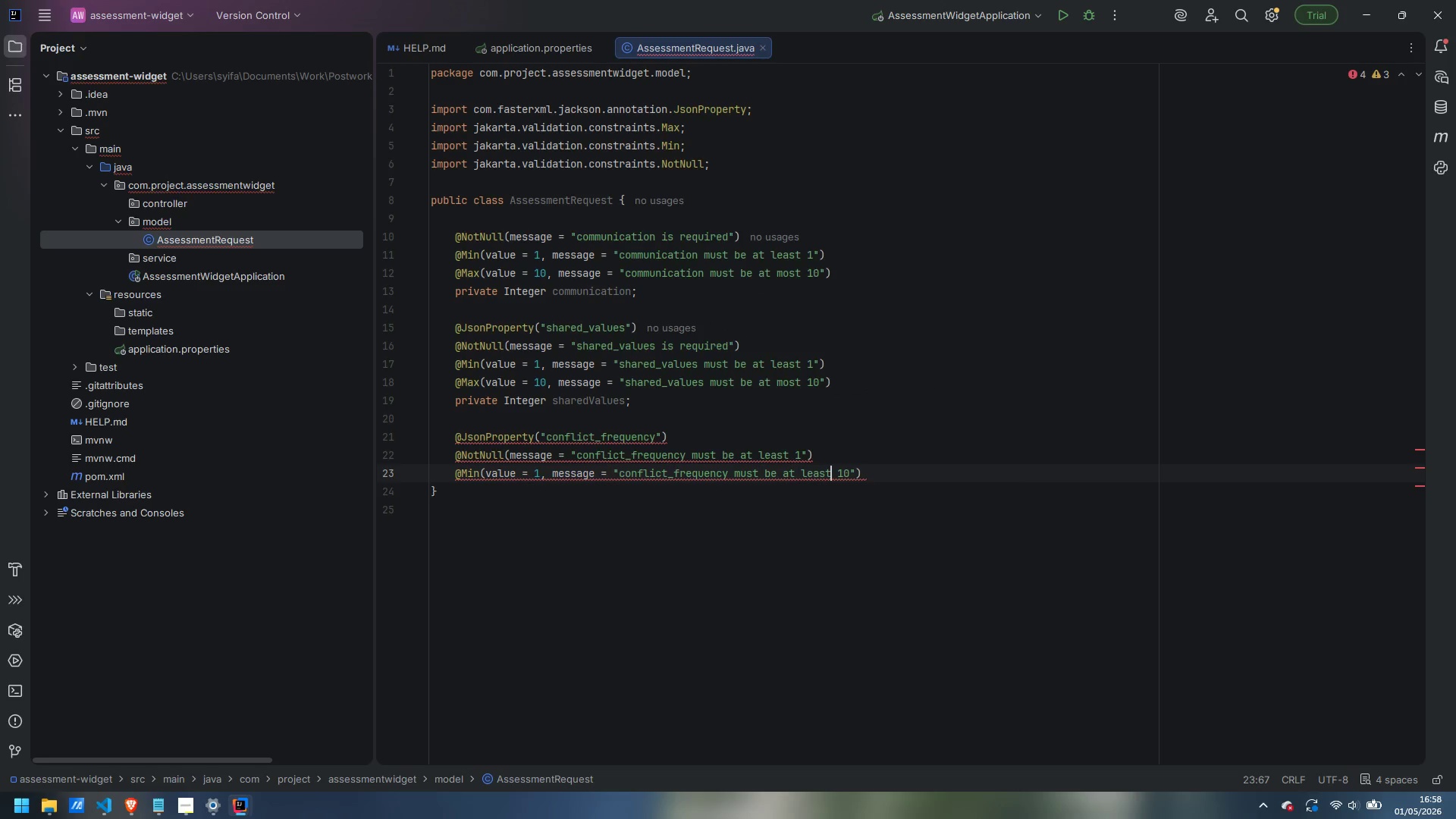 
key(Control+ArrowRight)
 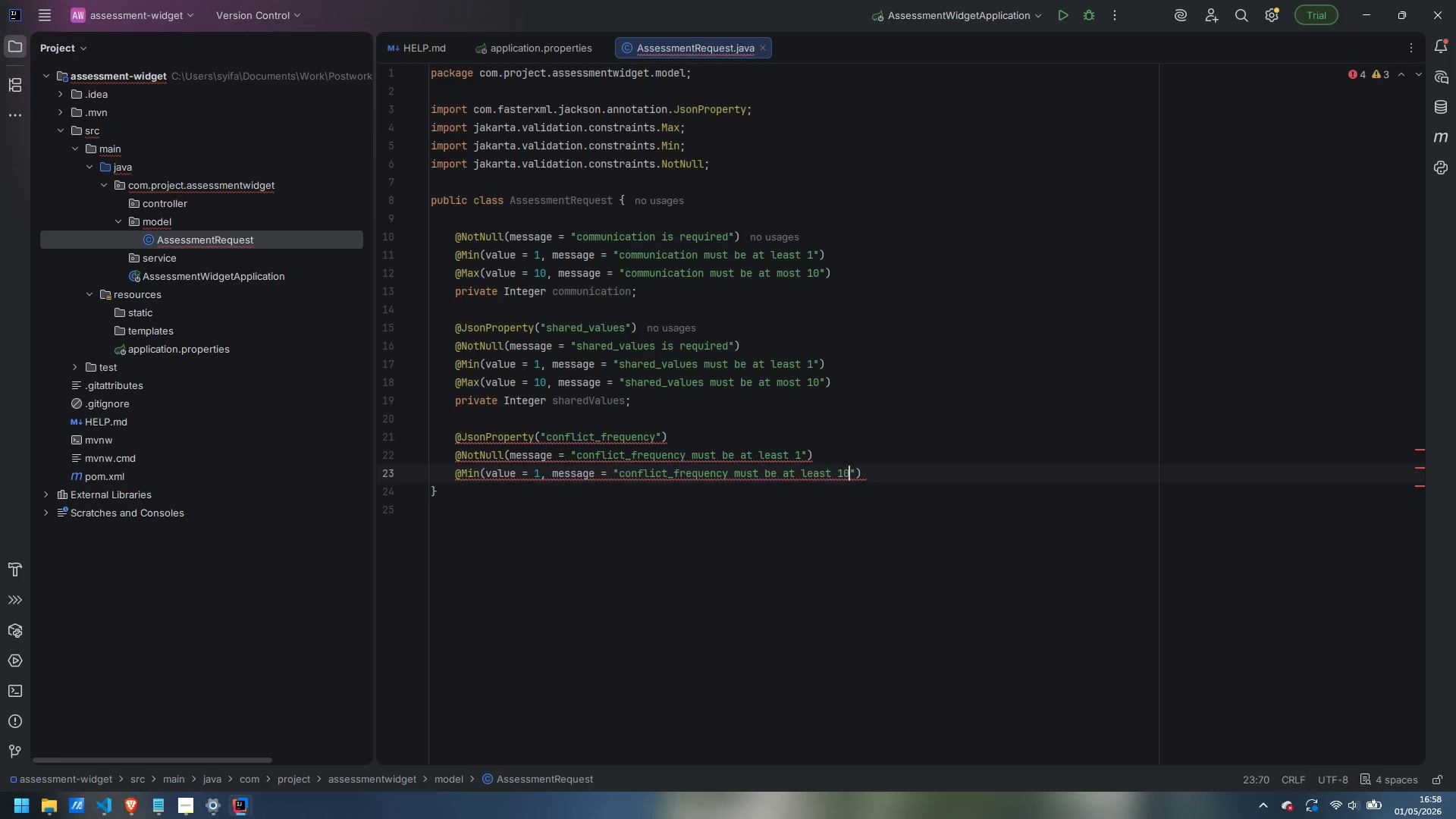 
key(Backspace)
 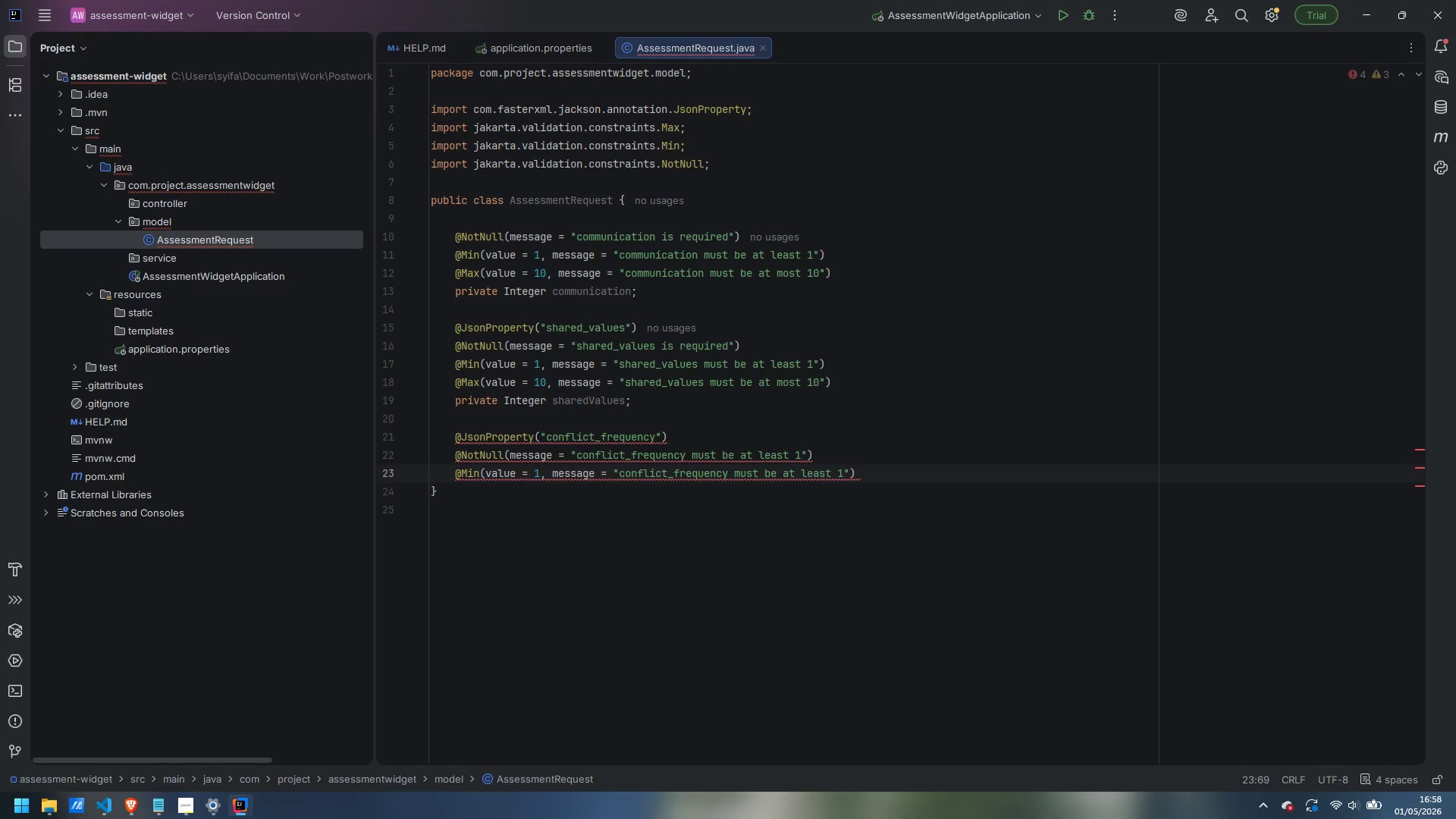 
key(ArrowRight)
 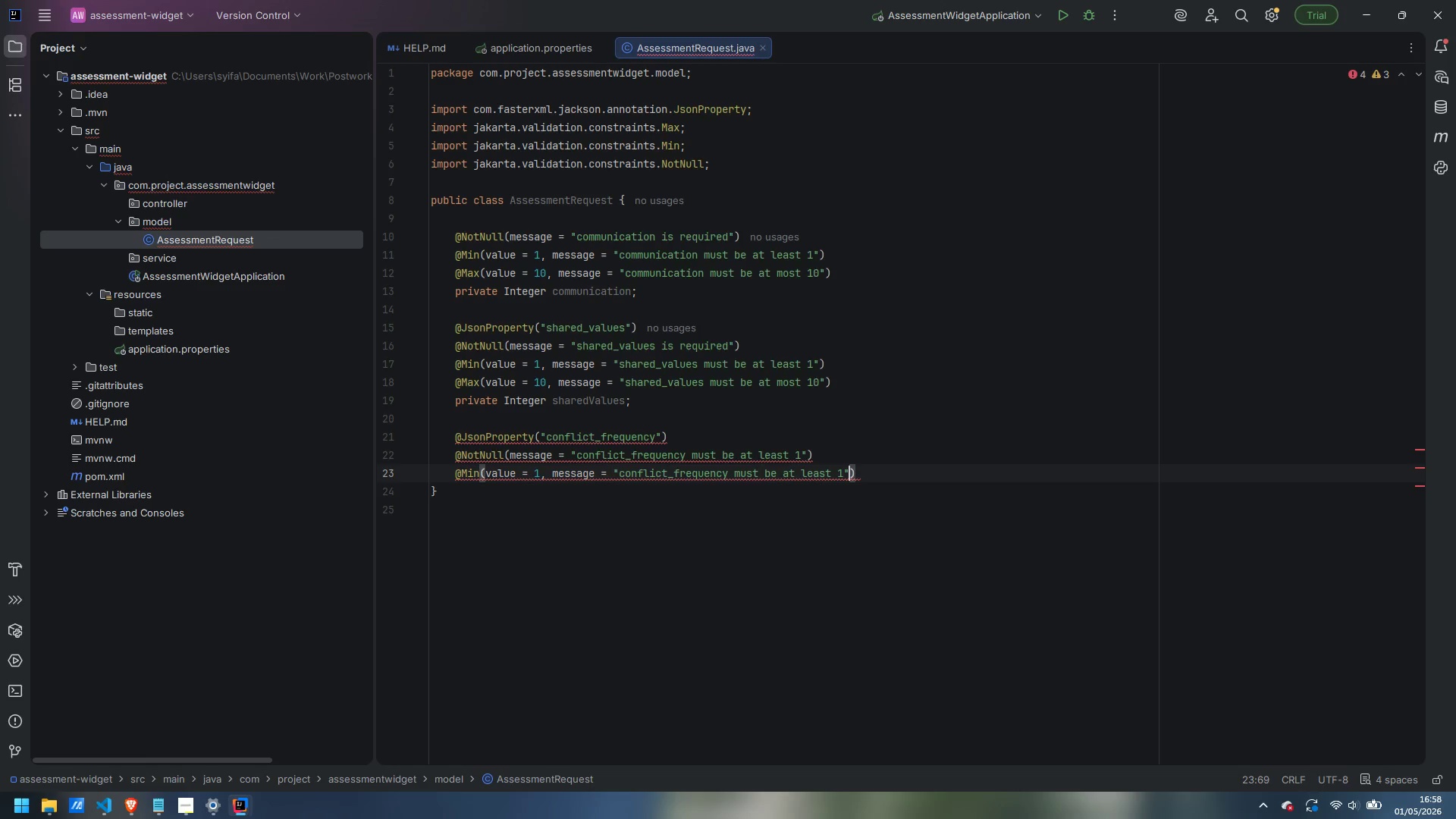 
key(ArrowRight)
 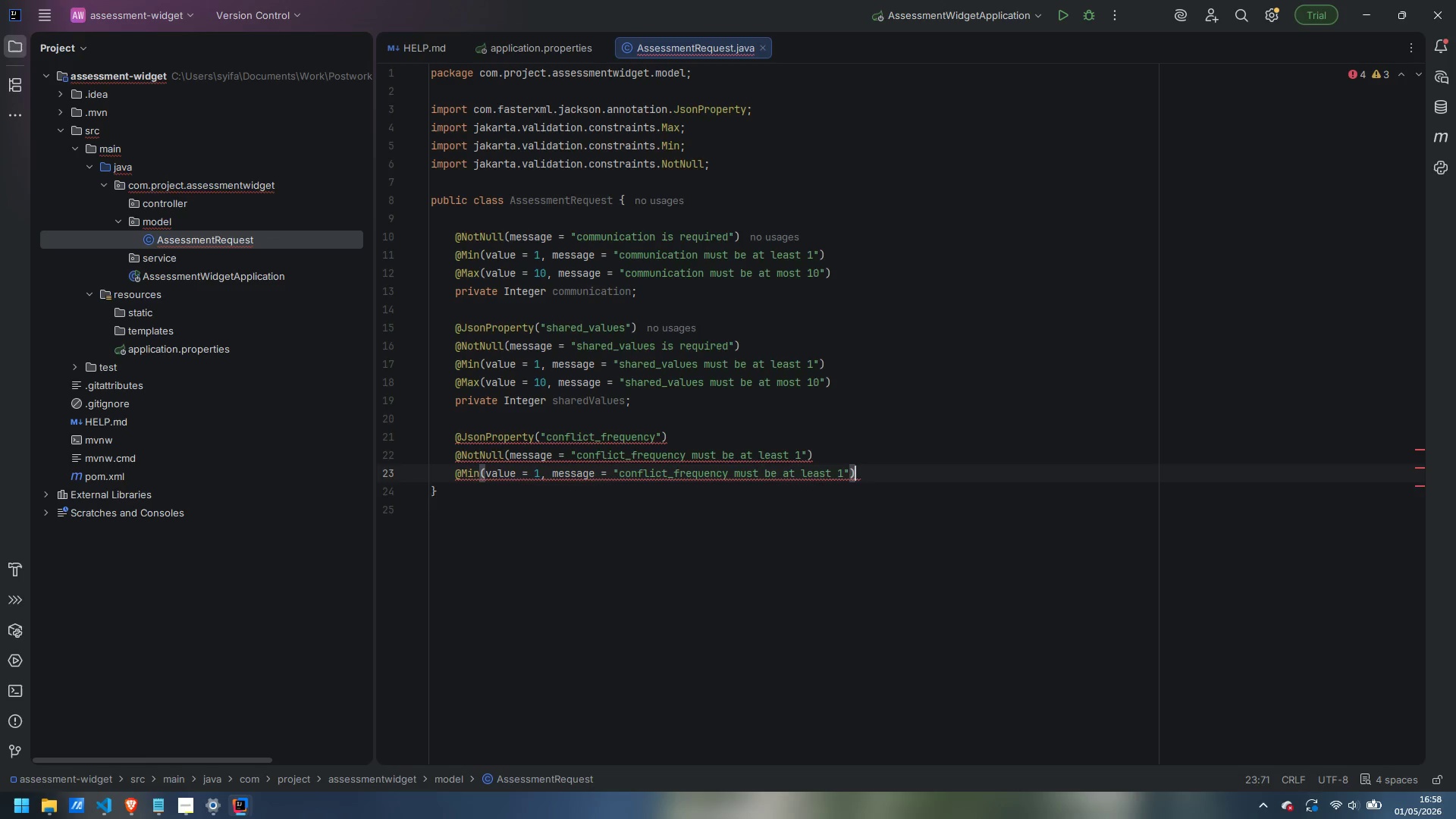 
key(Enter)
 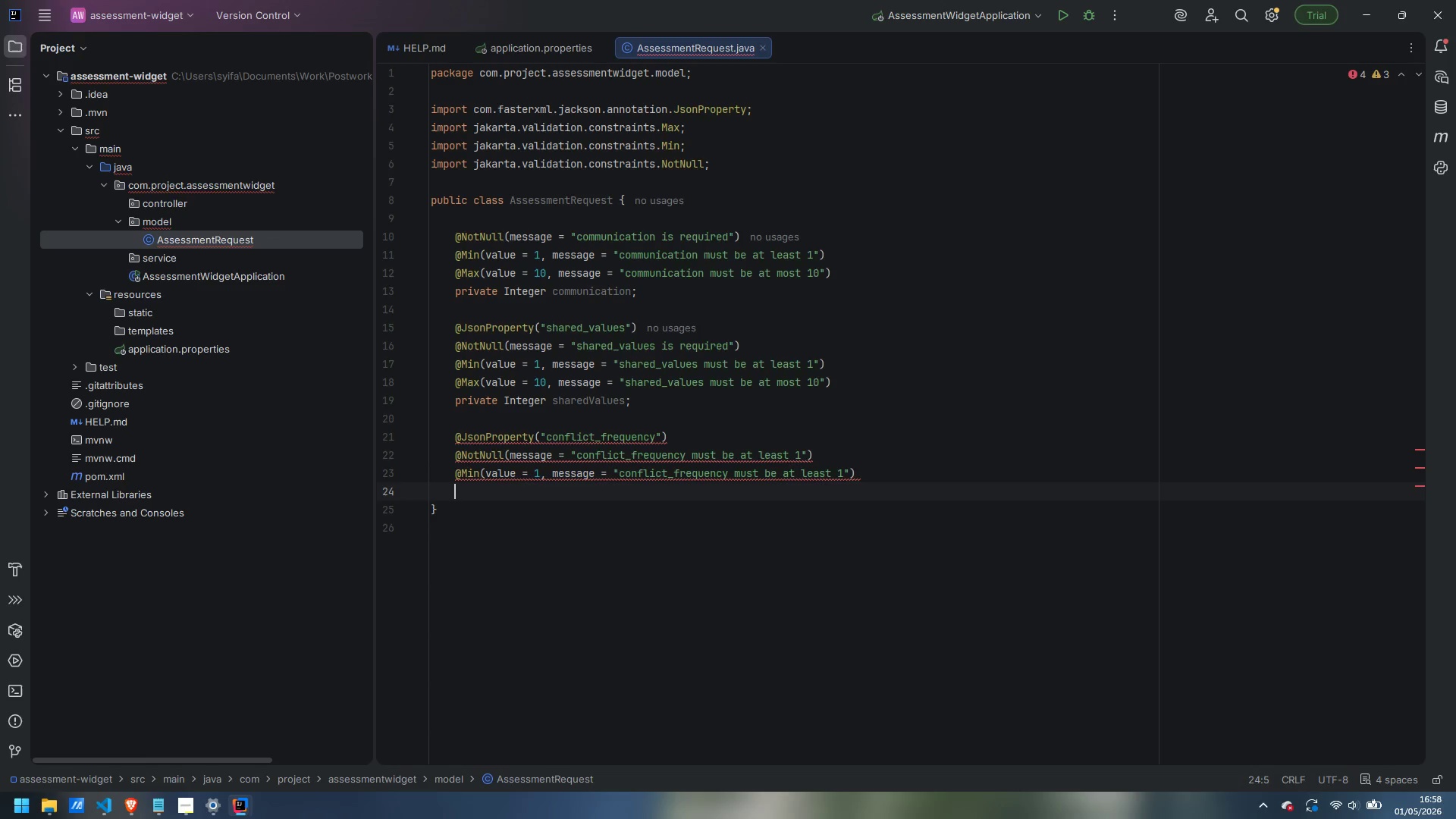 
type(@Min)
key(Backspace)
key(Backspace)
type(ax(value = 10, mesage)
key(Backspace)
key(Backspace)
key(Backspace)
type(sage = "conflict_frequency munst)
key(Backspace)
key(Backspace)
key(Backspace)
type(st be at most 10)
 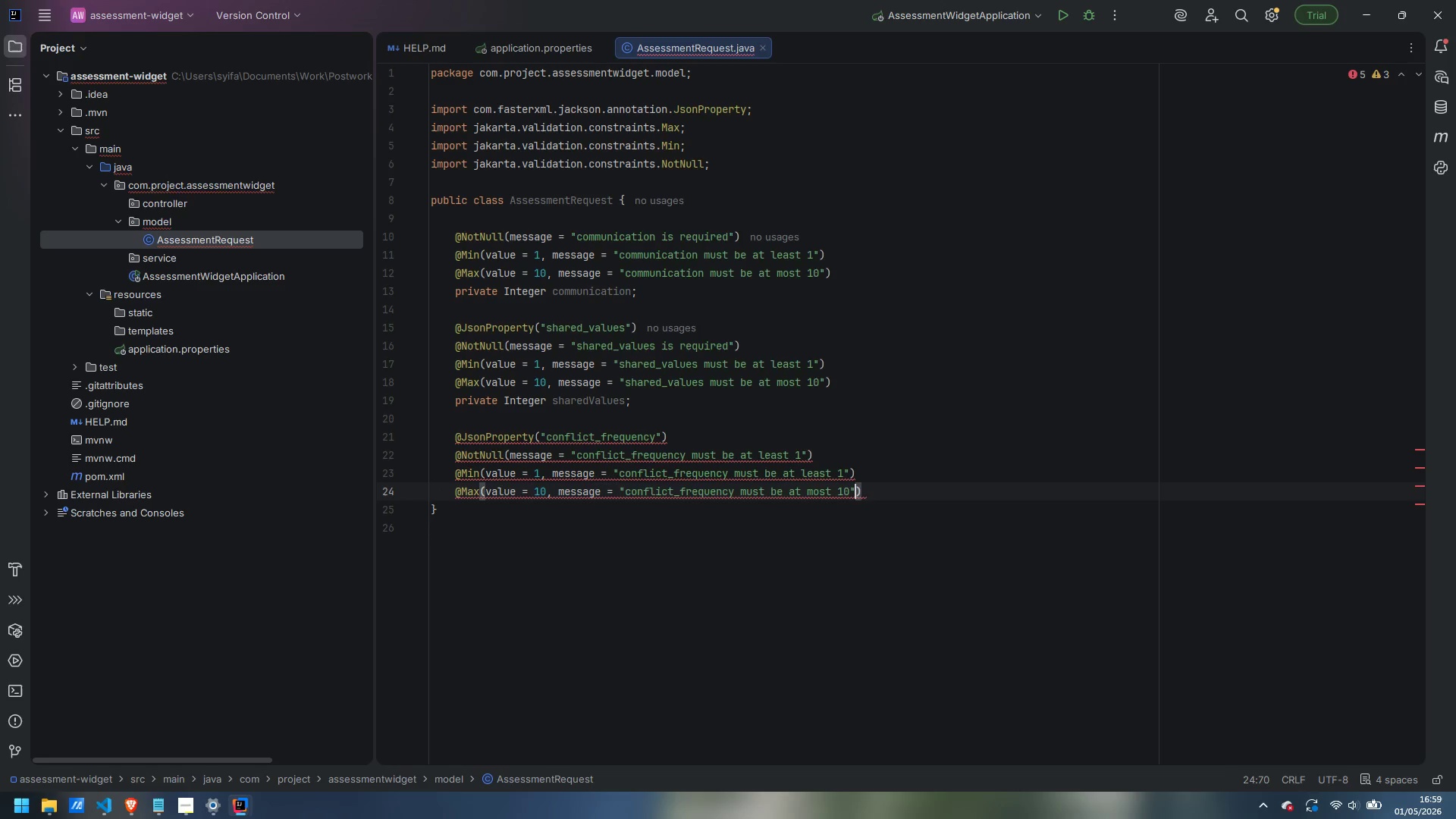 
 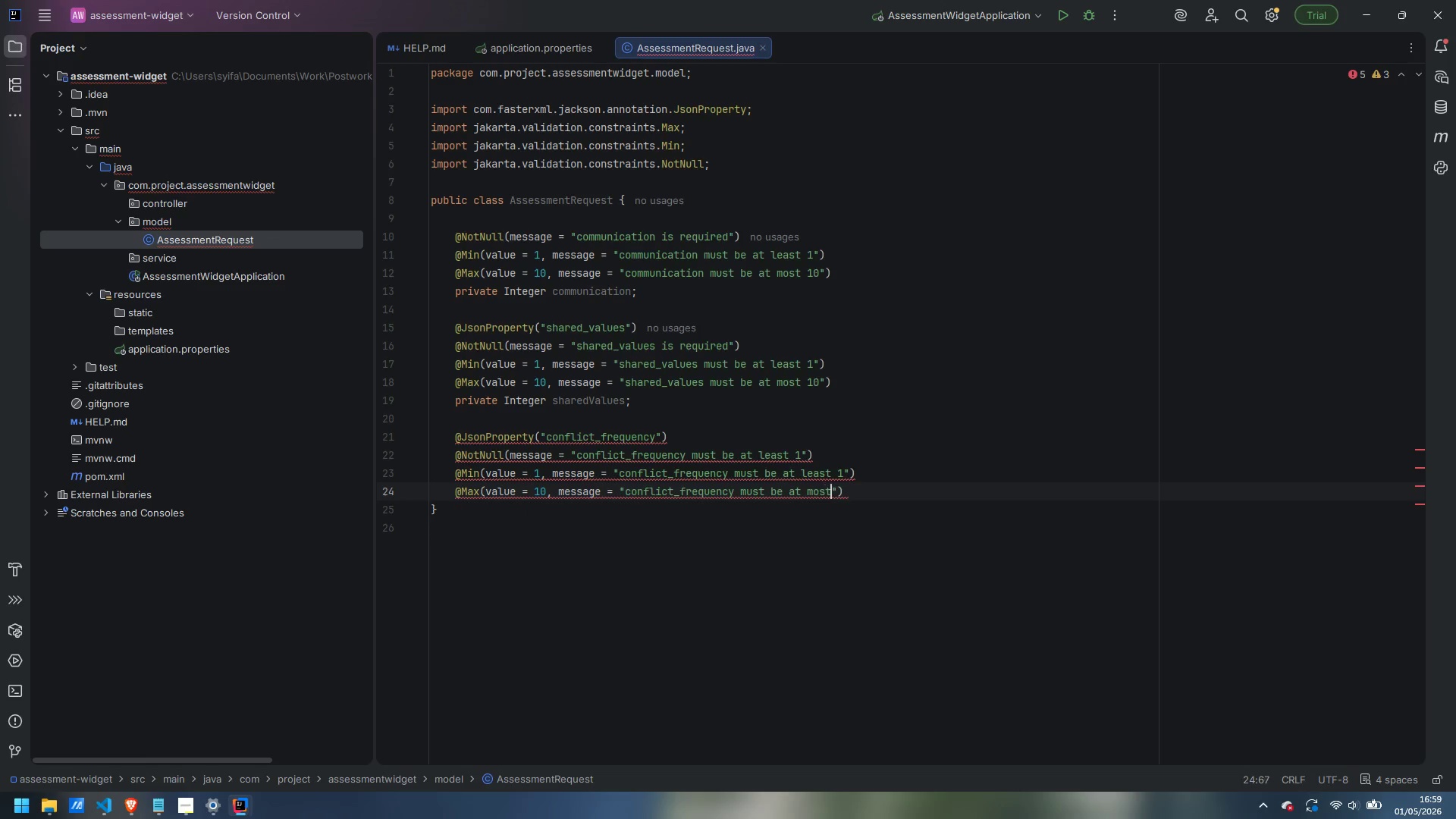 
key(ArrowRight)
 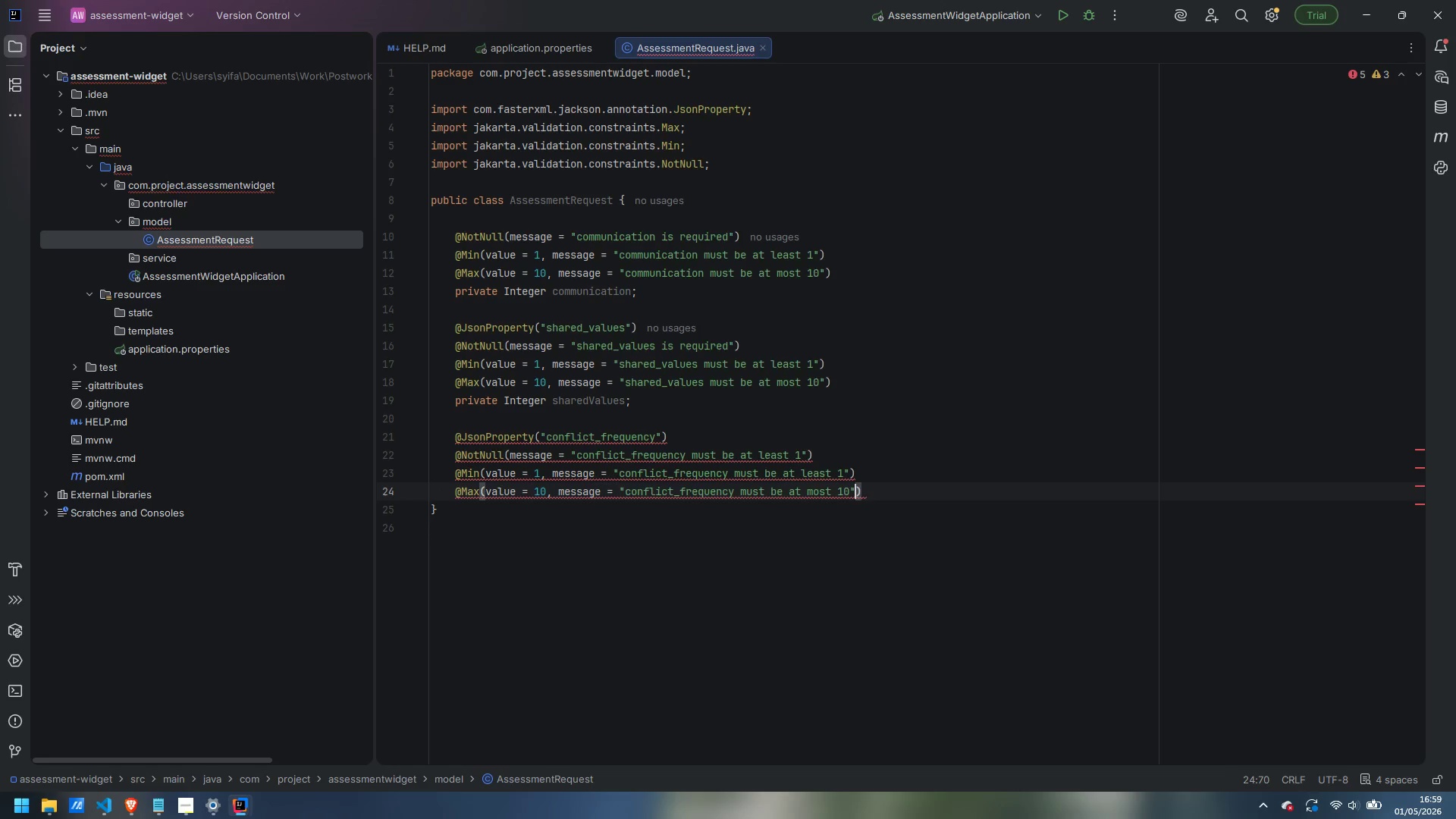 
key(ArrowRight)
 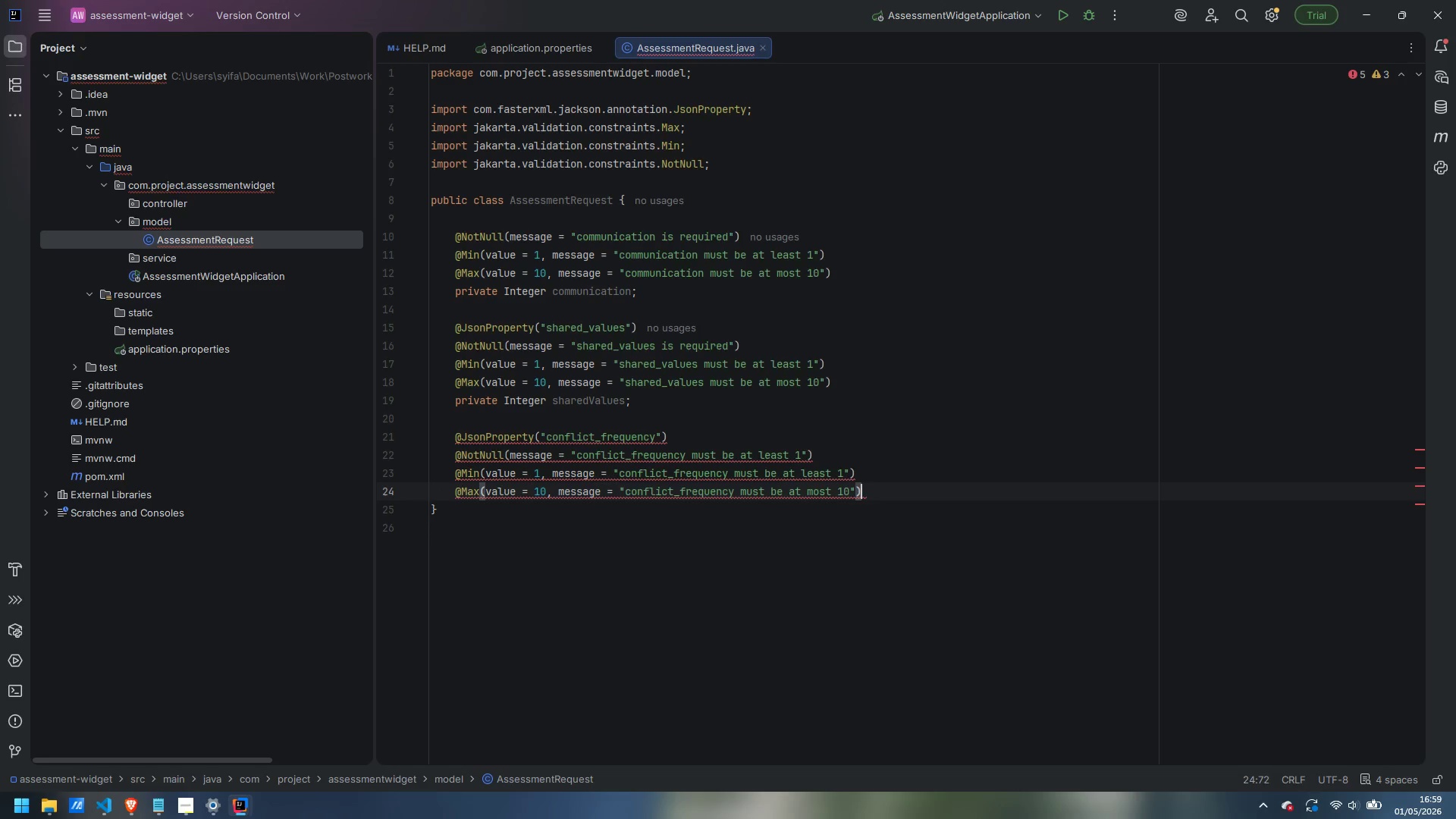 
key(Enter)
 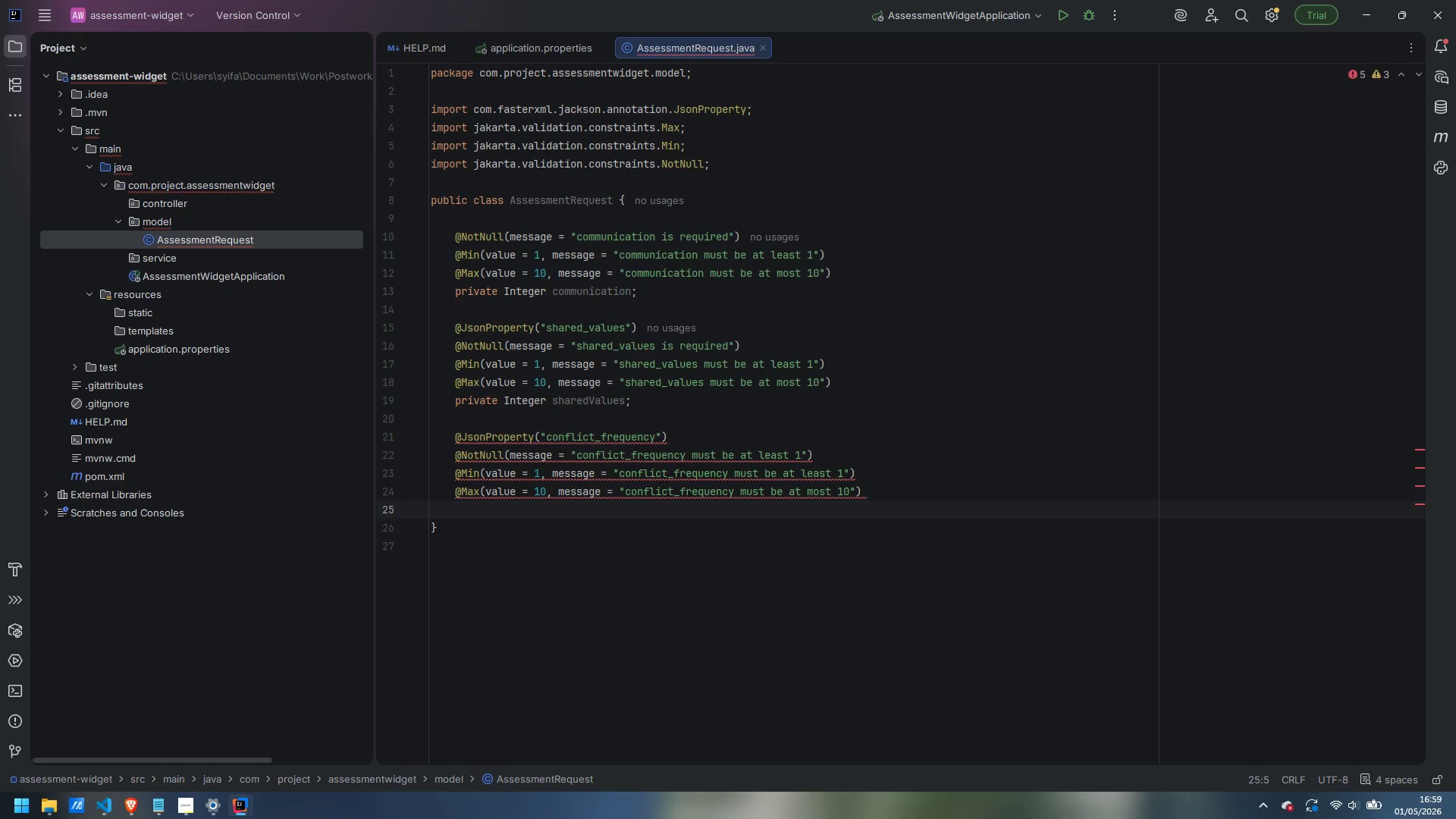 
type(privsa)
key(Backspace)
key(Backspace)
type(ate Integer conflictFrequency;)
 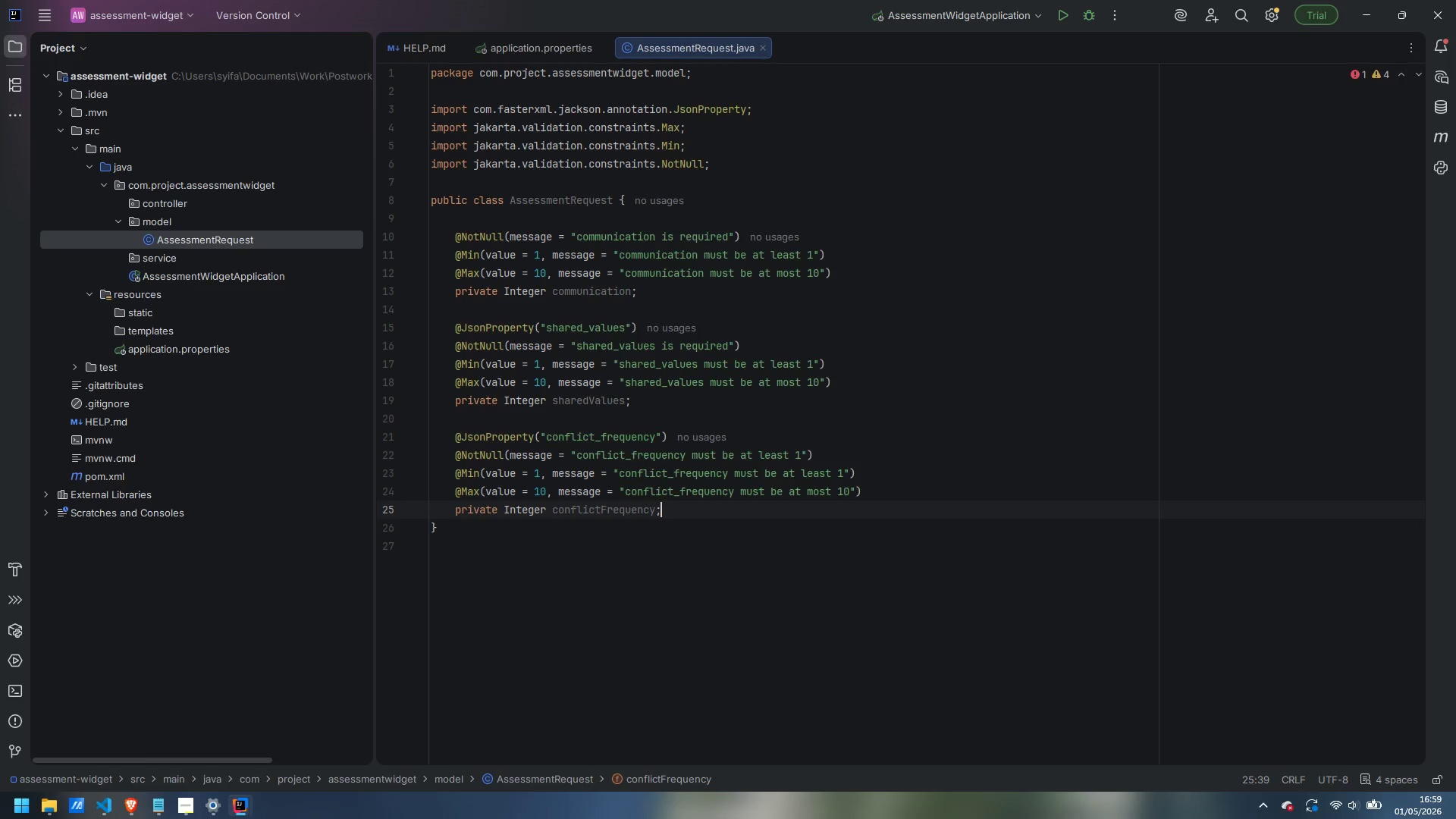 
key(Enter)
 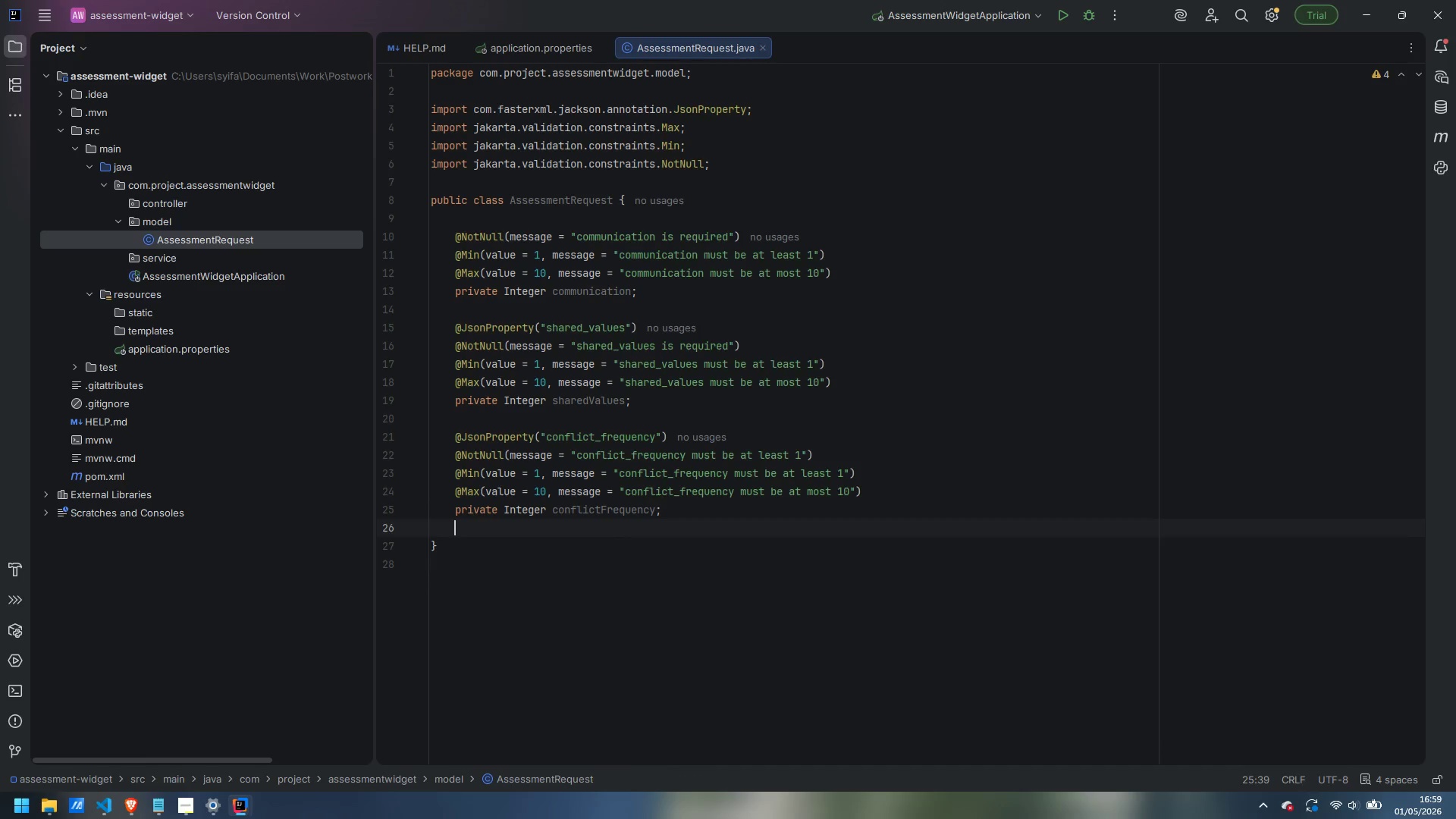 
key(Enter)
 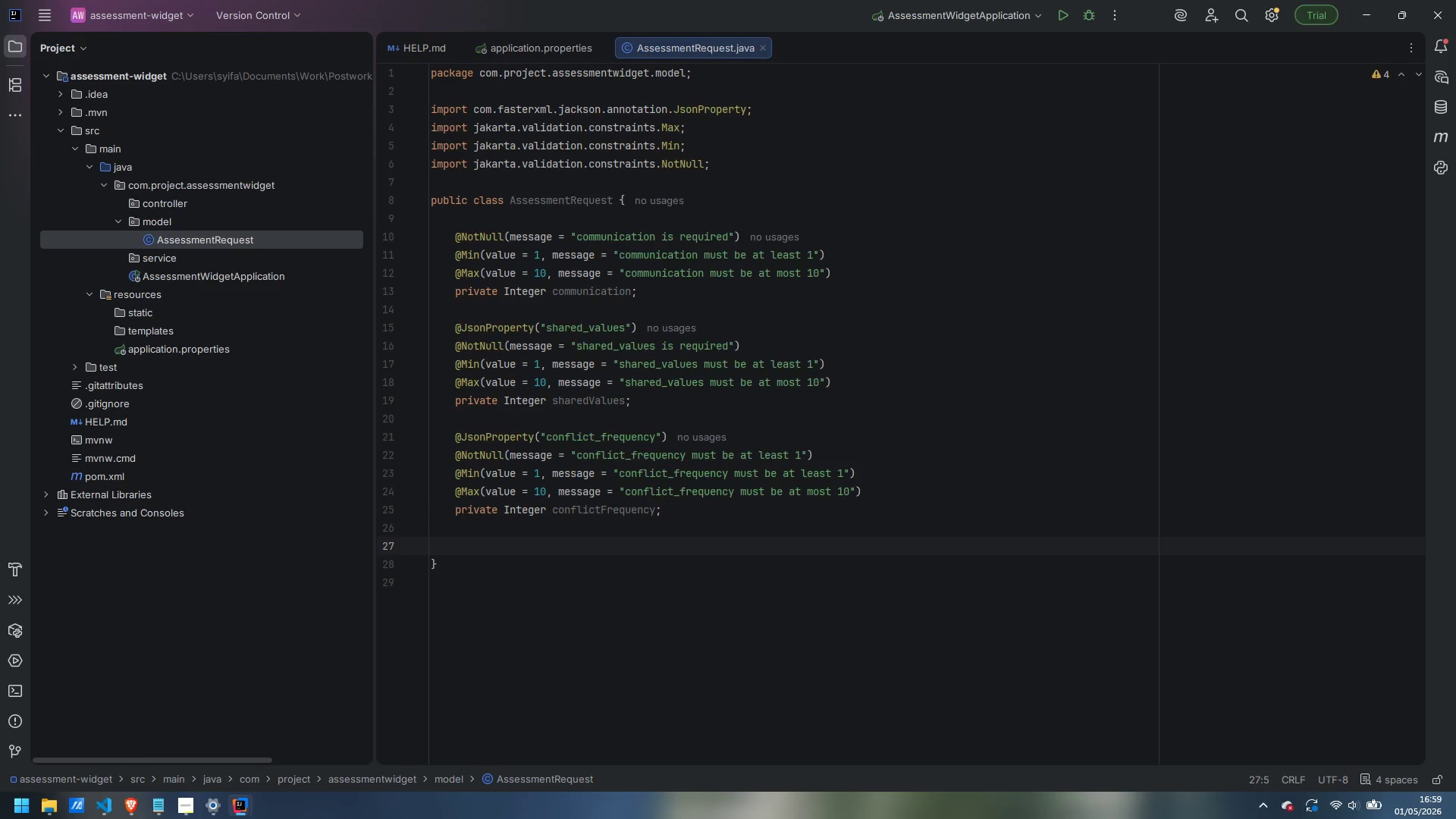 
type(priva)
 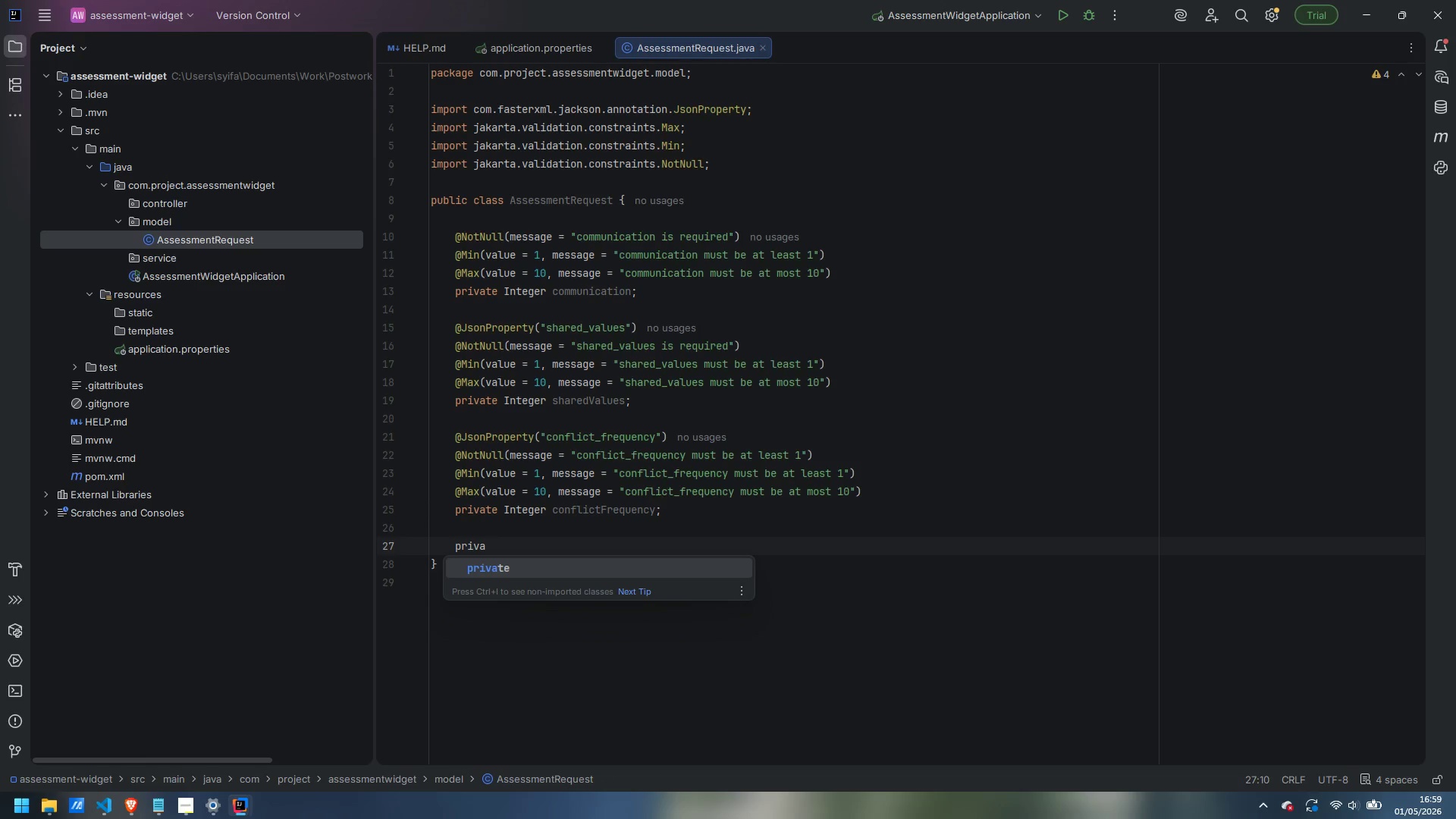 
key(Control+ControlLeft)
 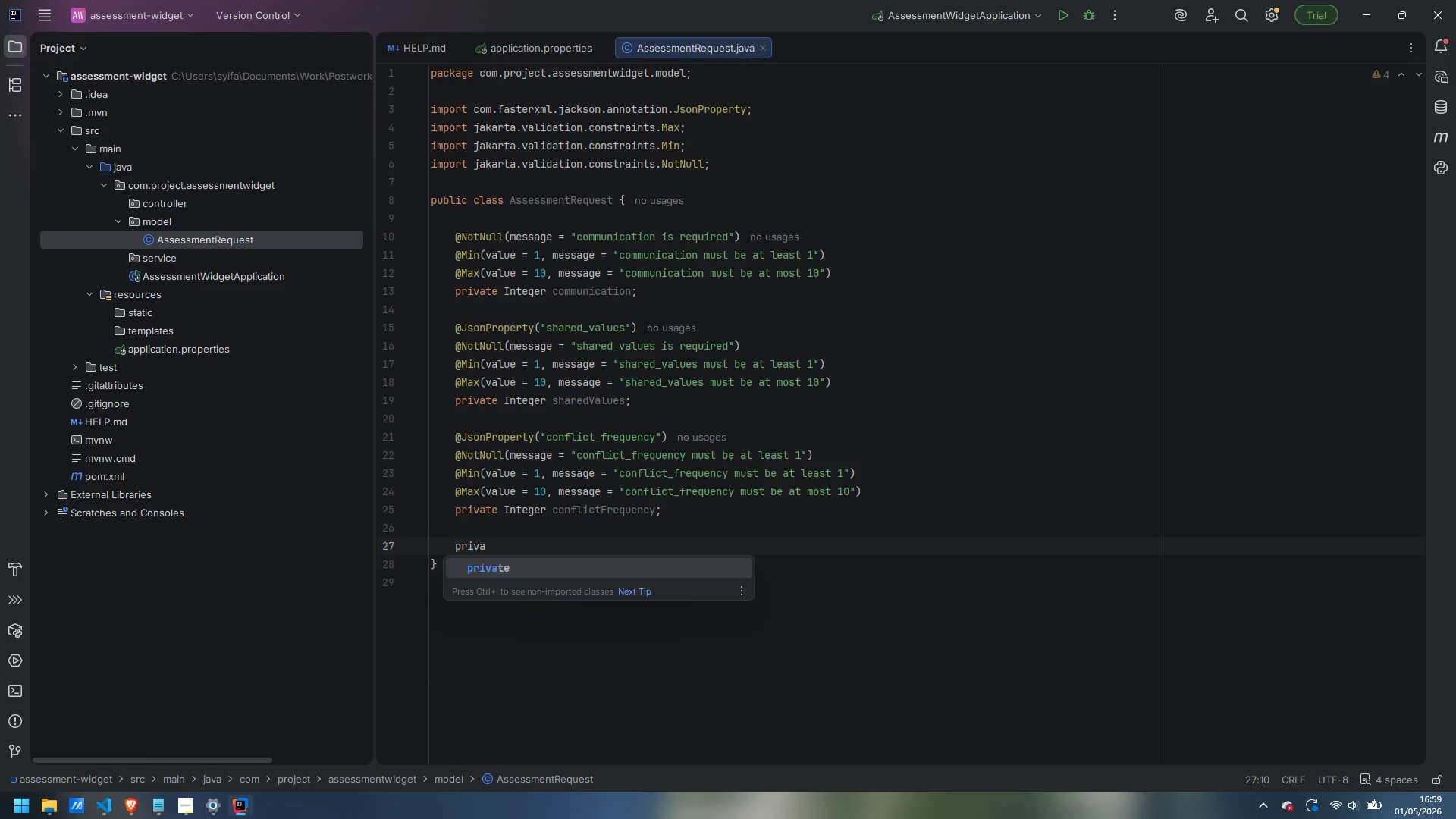 
key(Control+Backspace)
 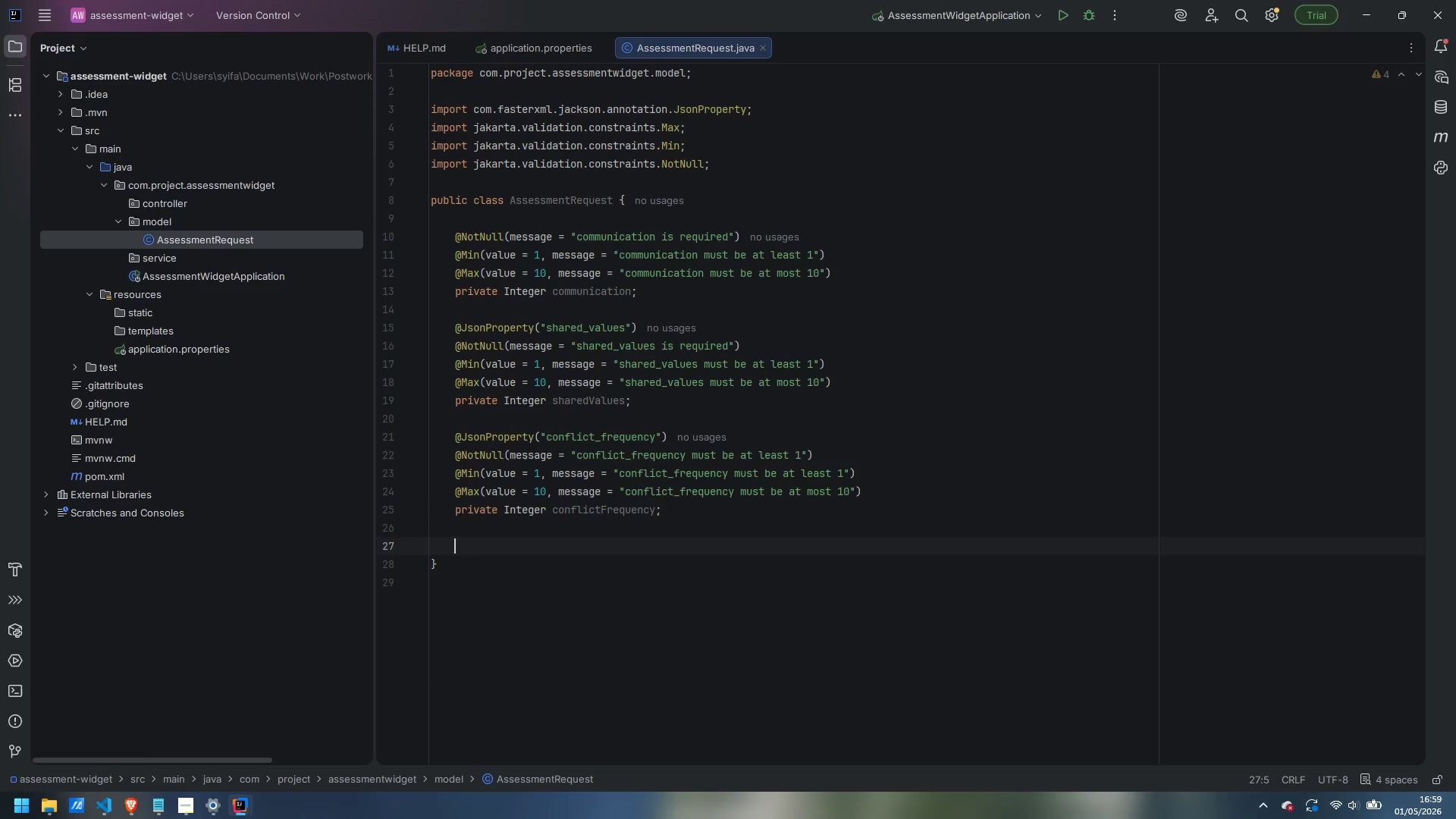 
type(public Integer getCommui)
key(Backspace)
key(Backspace)
type(unication() {)
 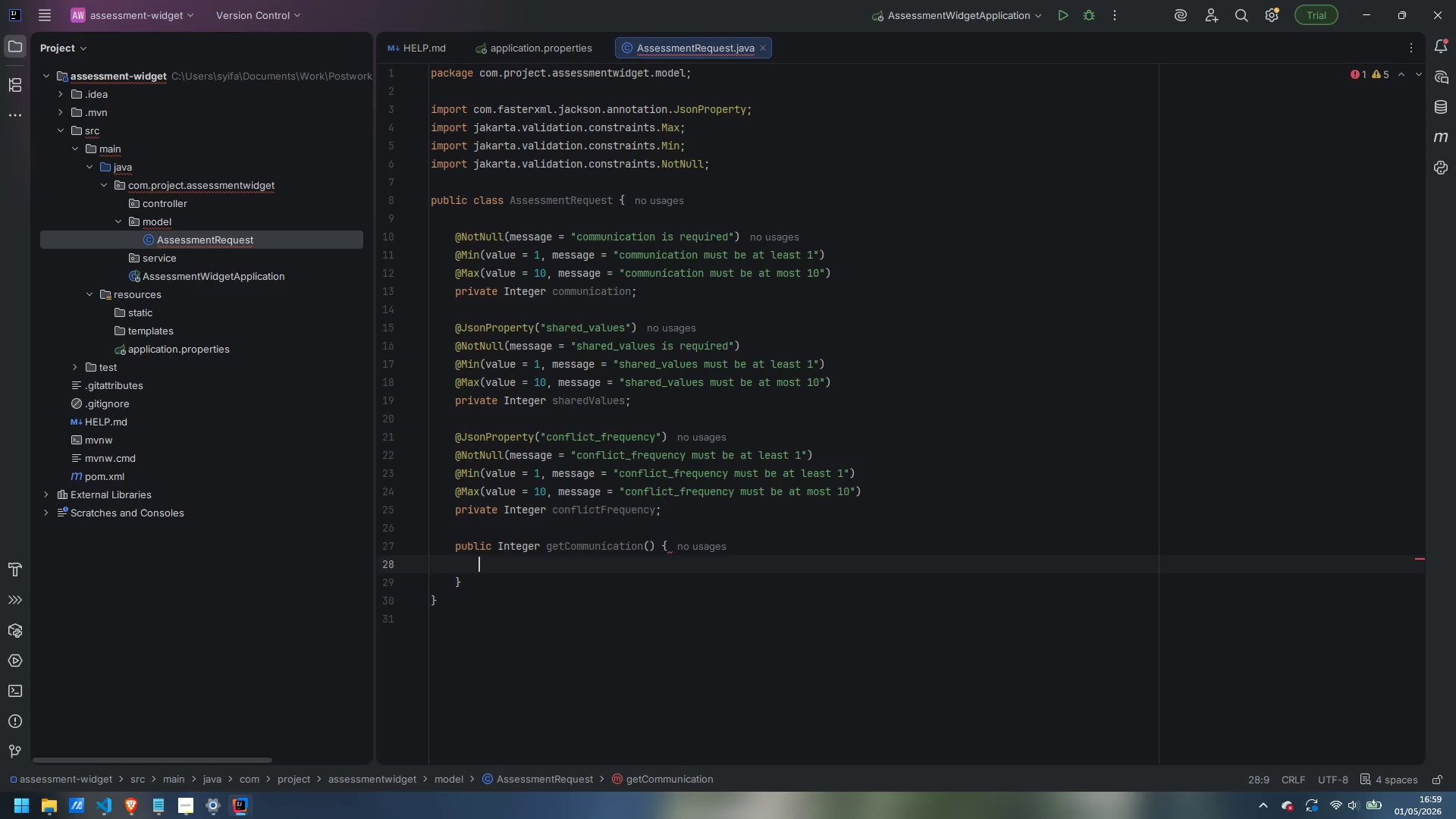 
 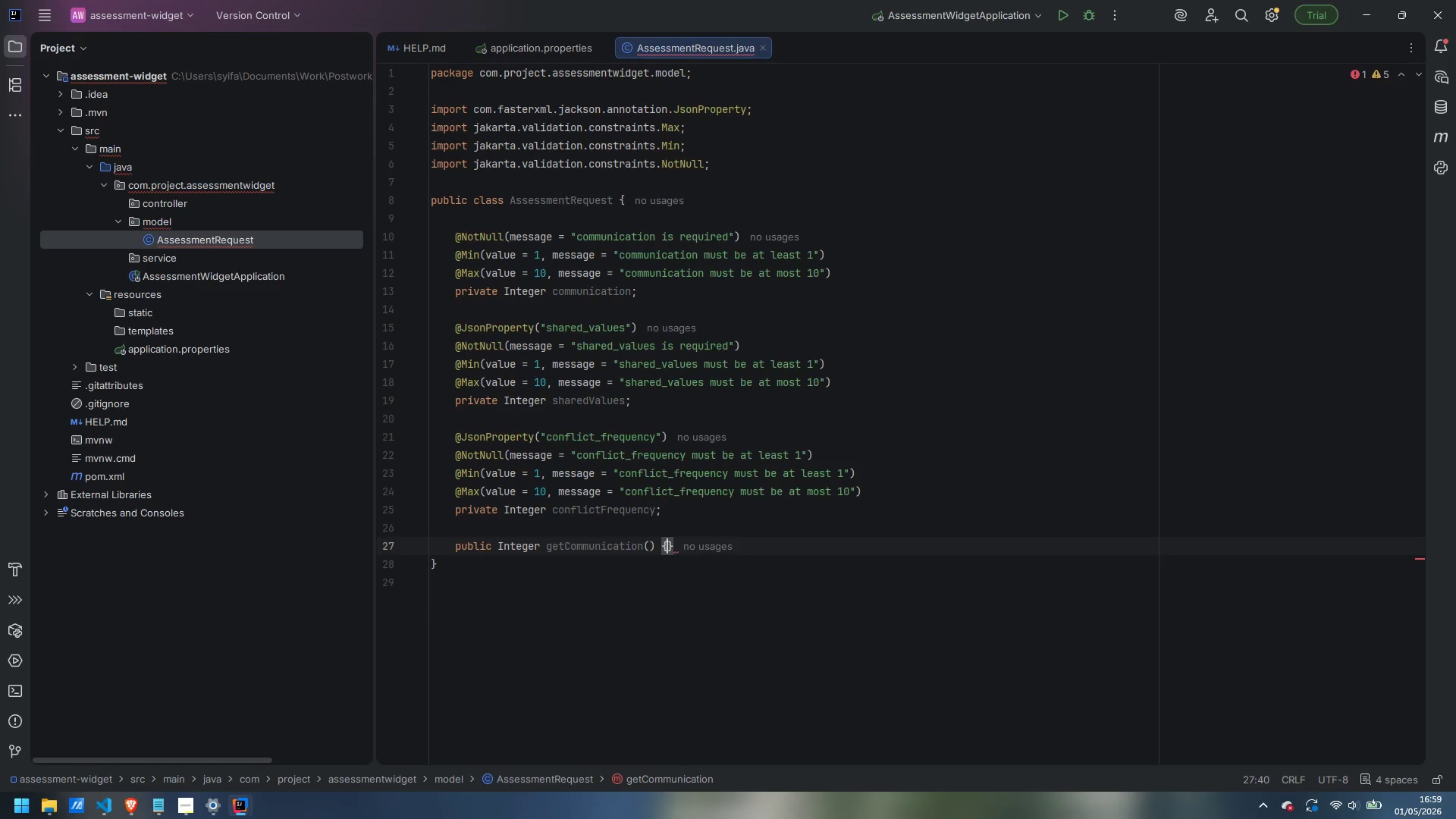 
key(Enter)
 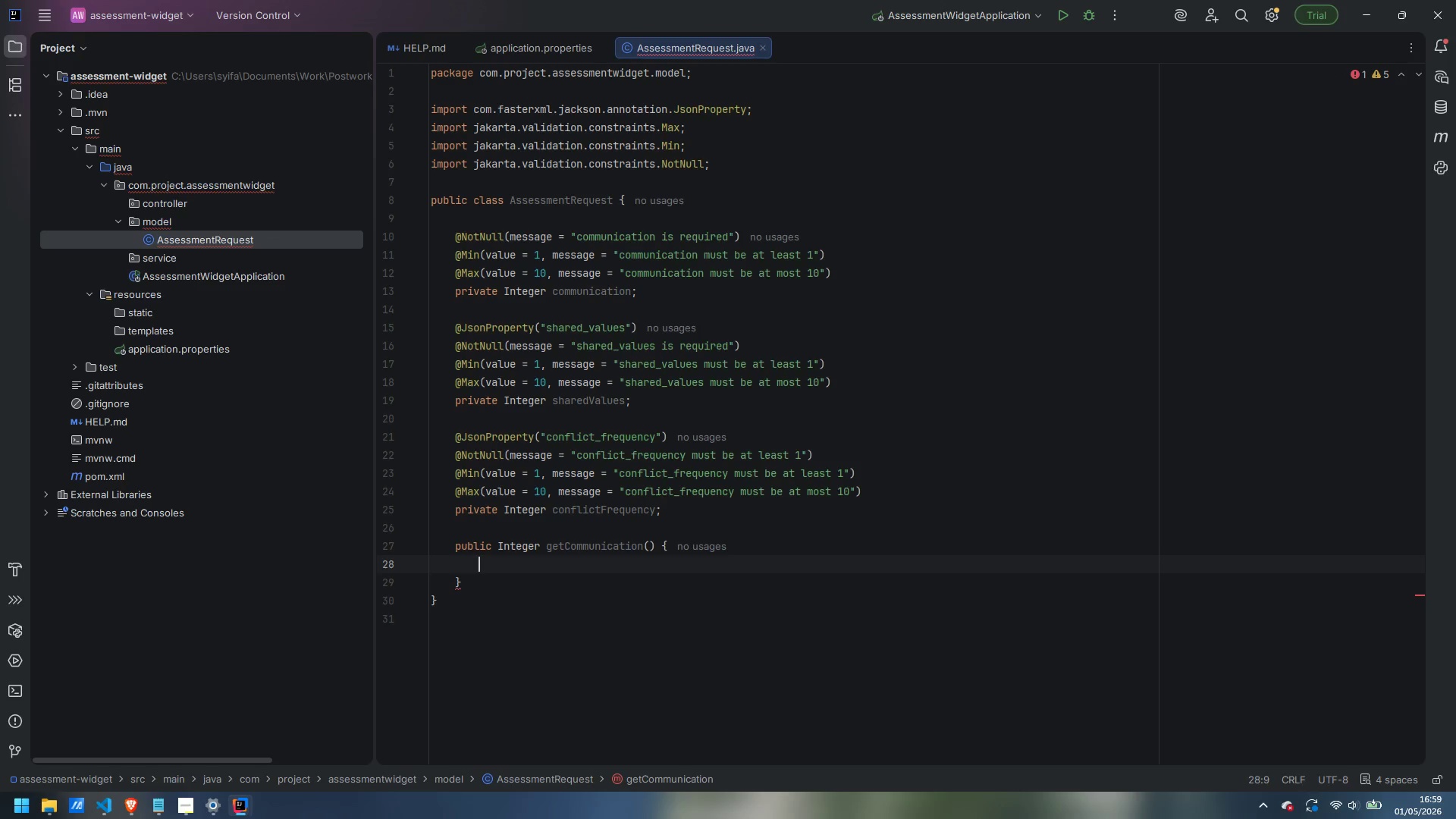 
type(return communication;)
 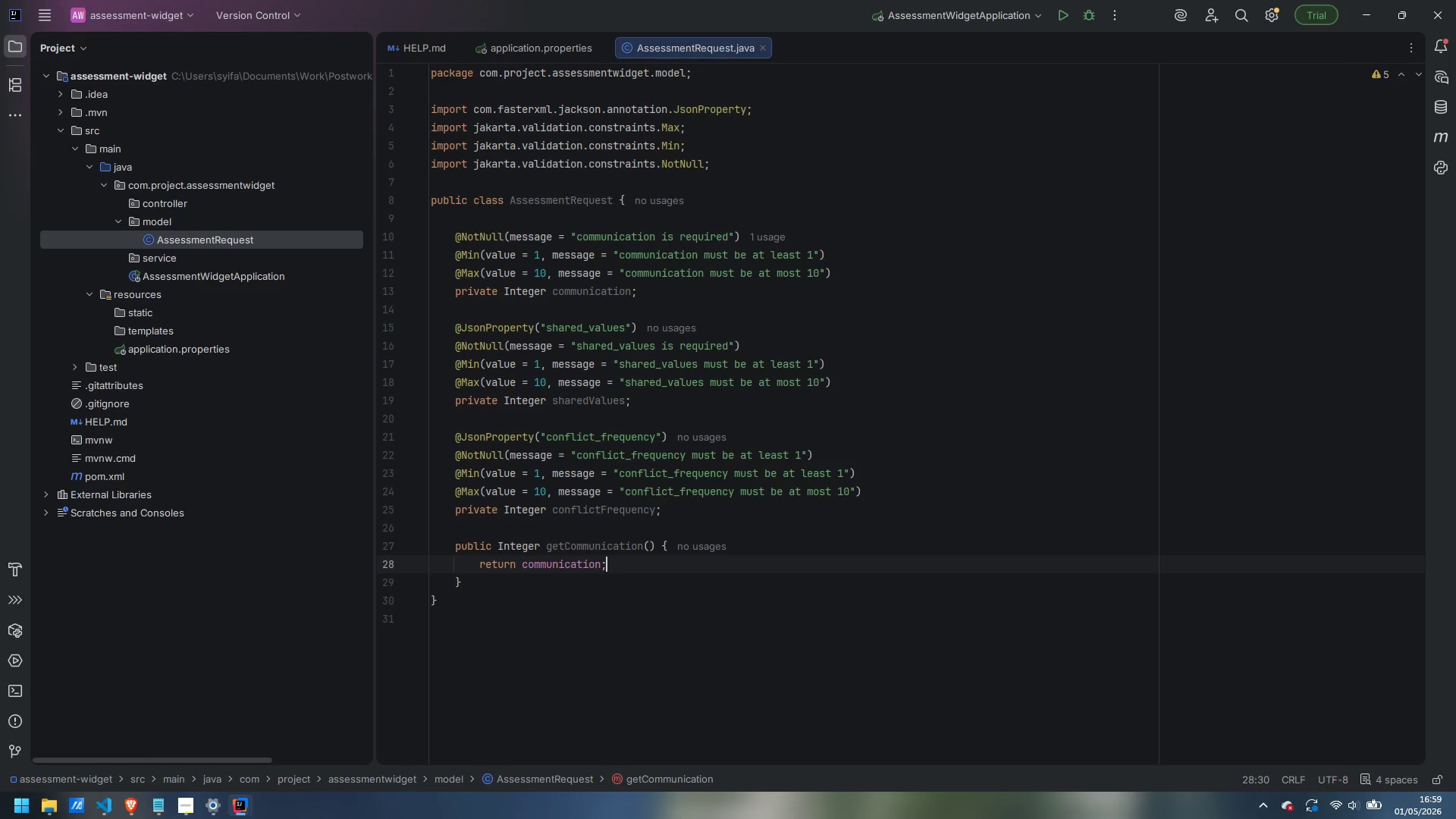 
key(ArrowDown)
 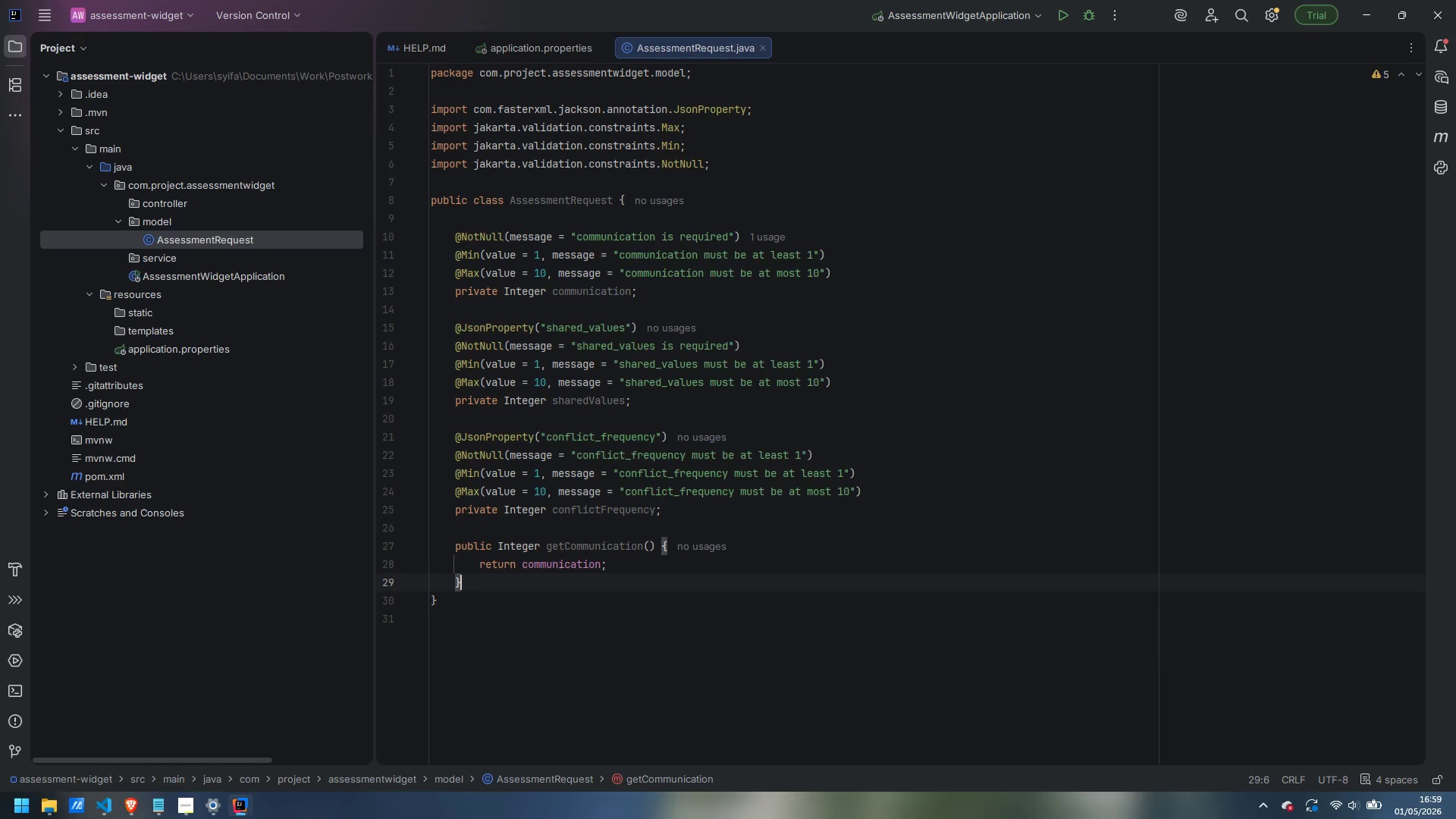 
key(Enter)
 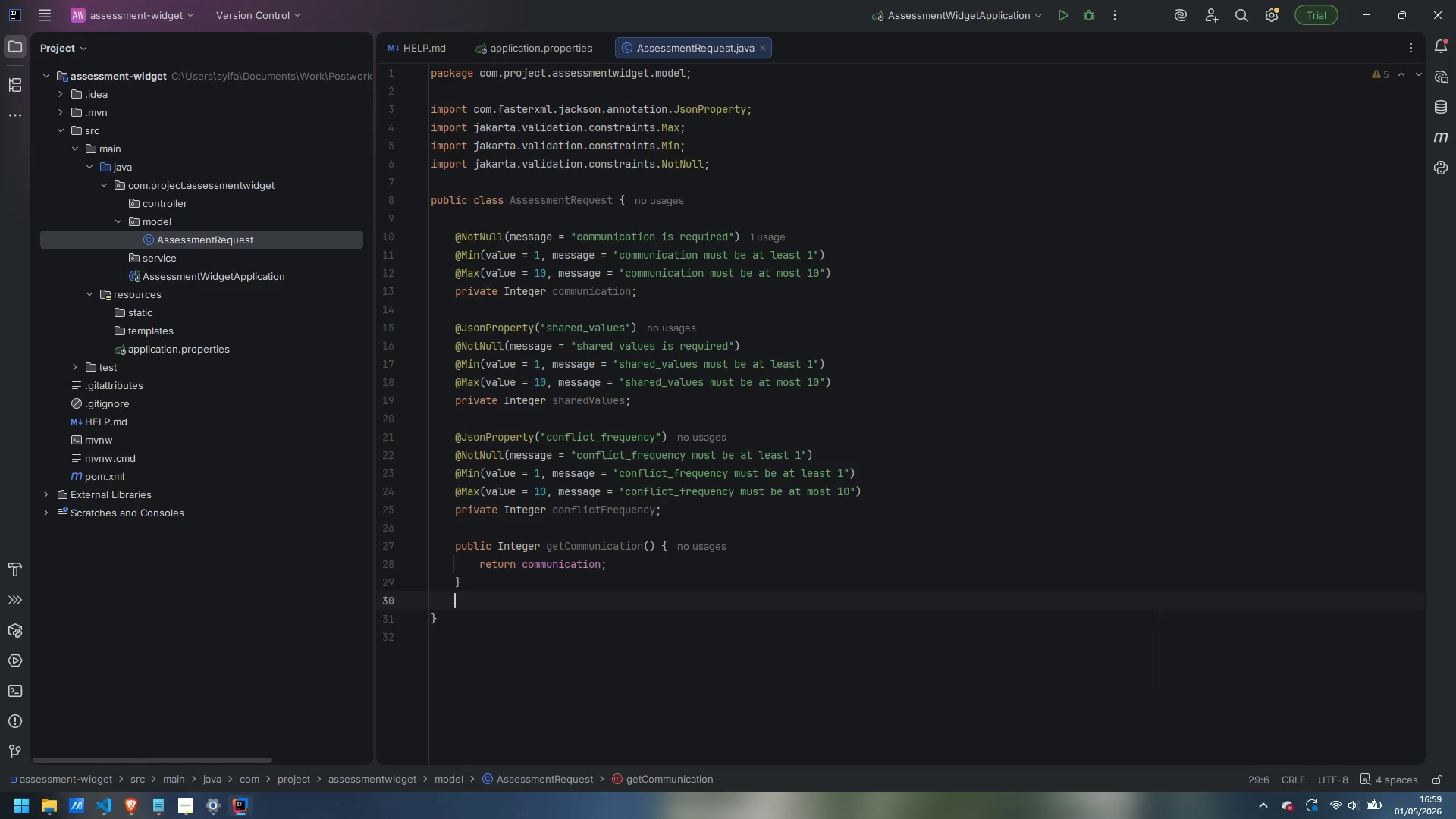 
key(Enter)
 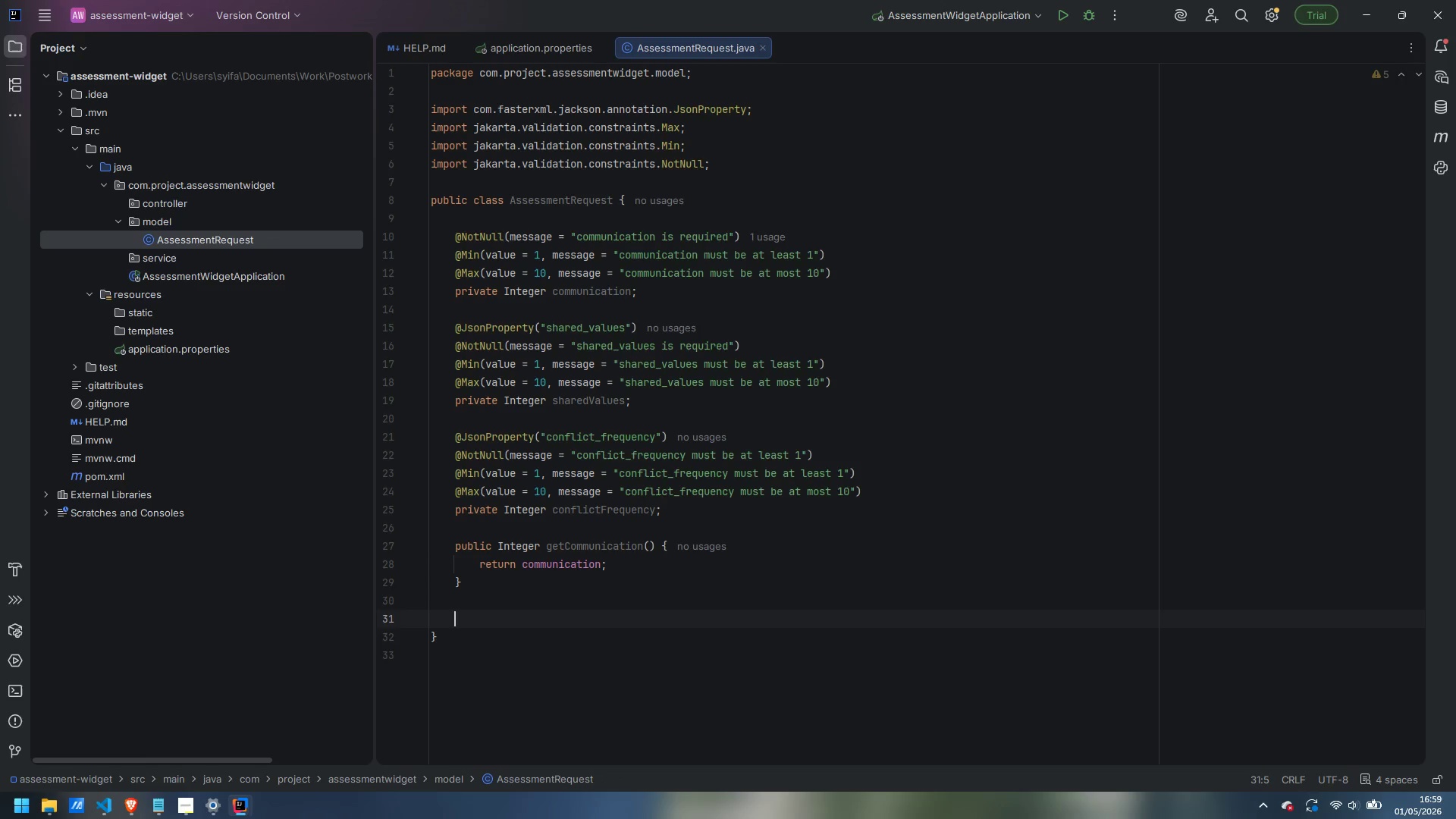 
type(public void setCommunication*()
key(Backspace)
key(Backspace)
type((Integer communcation)
 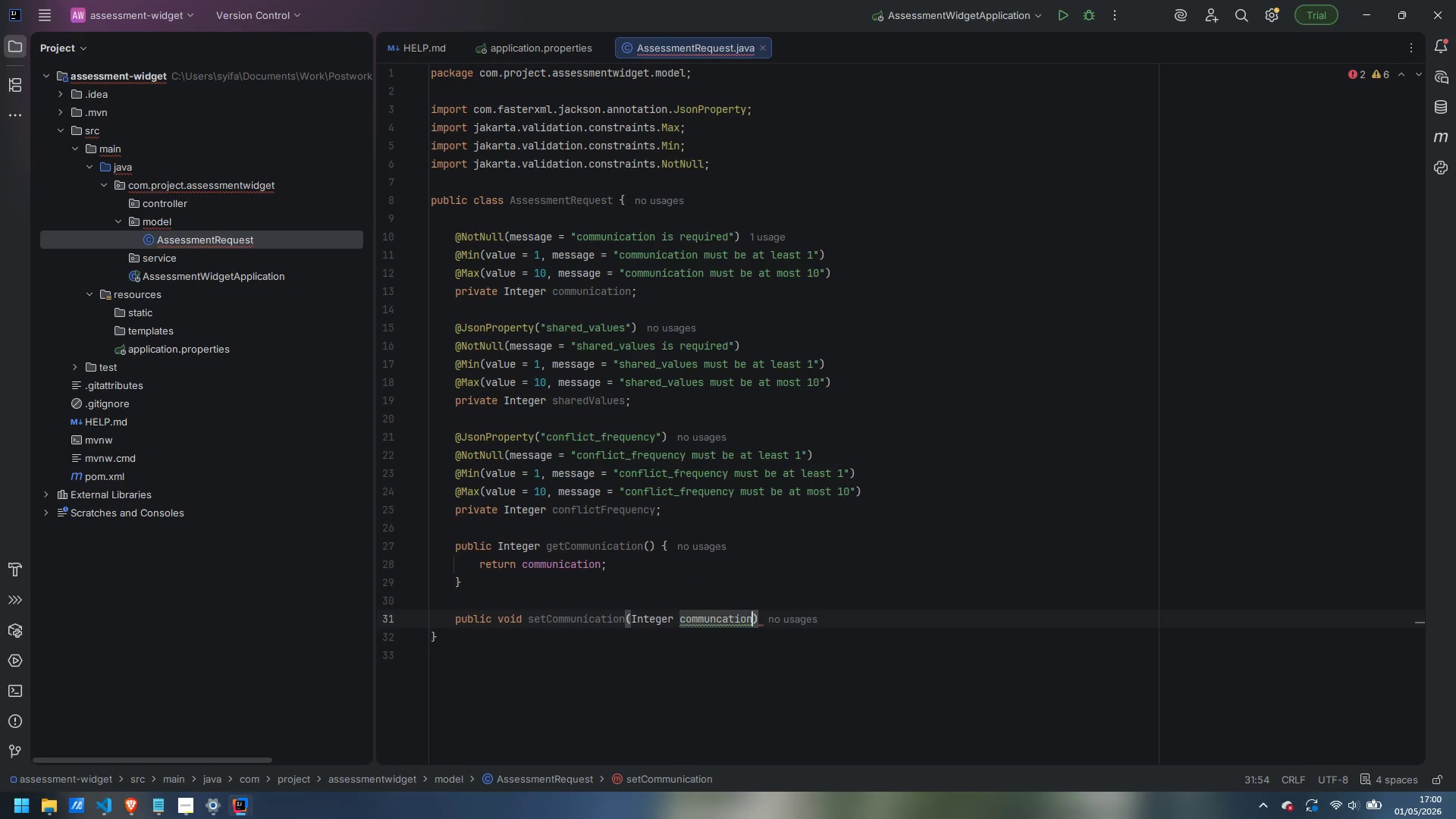 
key(ArrowLeft)
 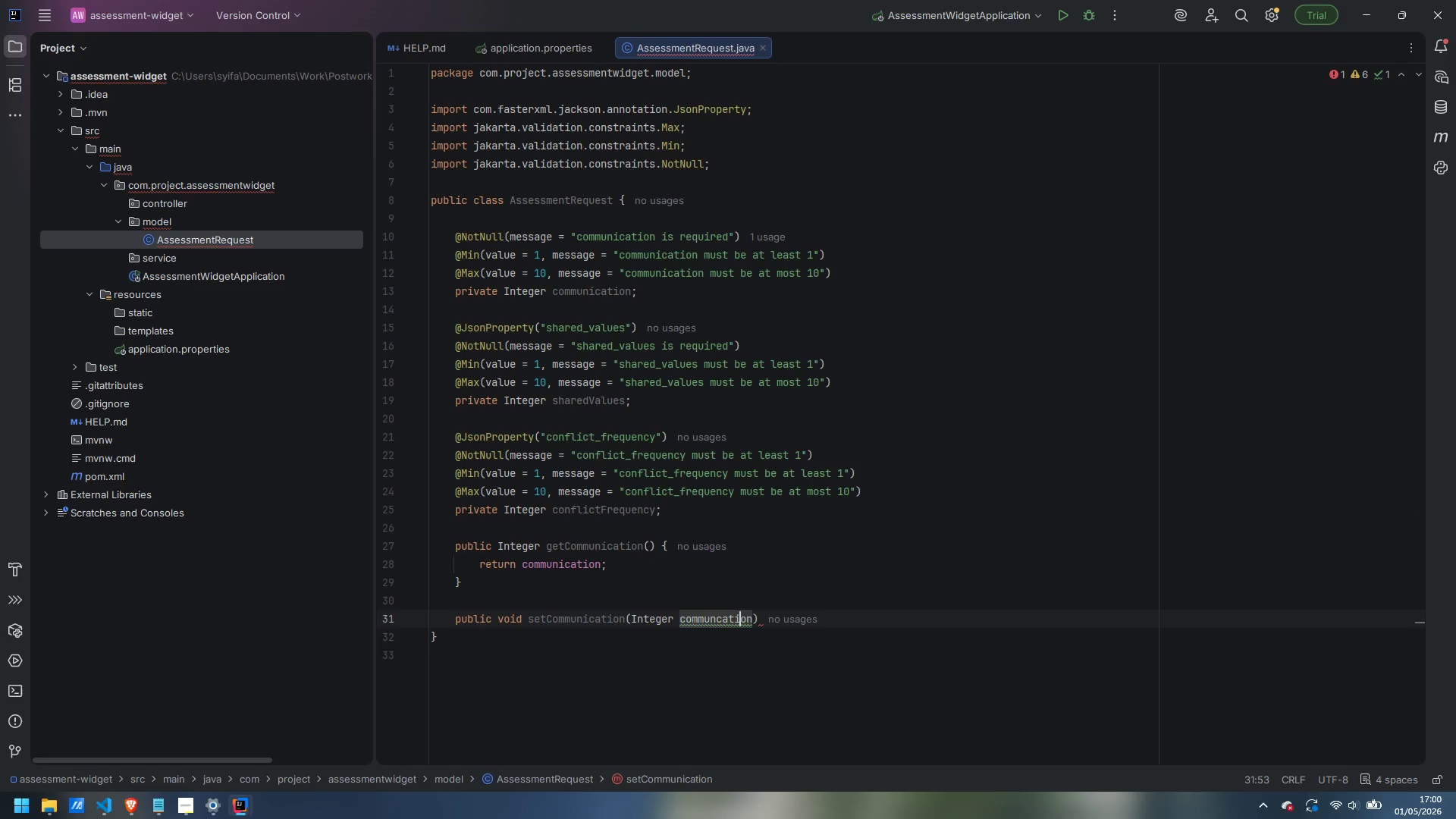 
key(ArrowLeft)
 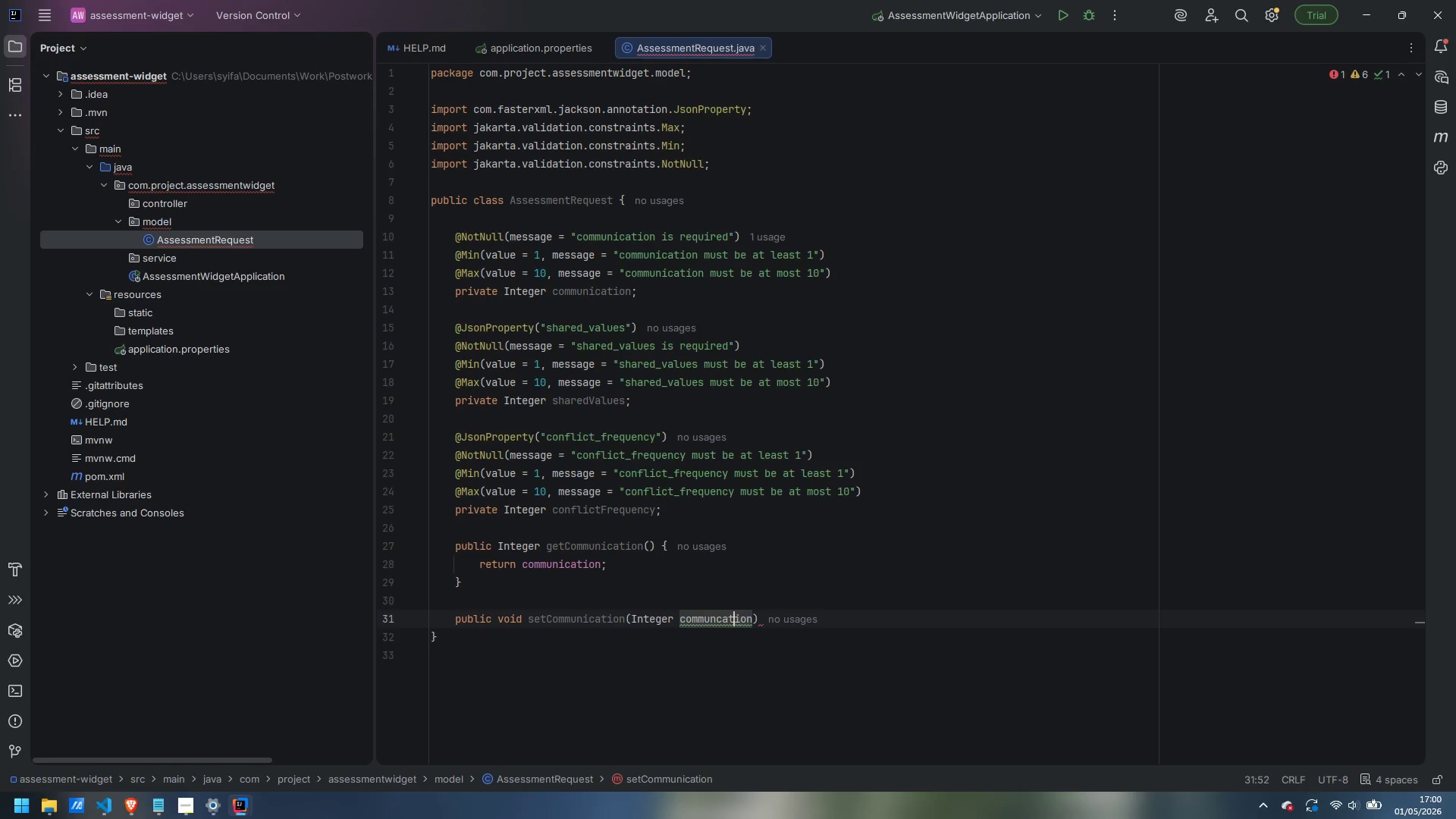 
key(ArrowLeft)
 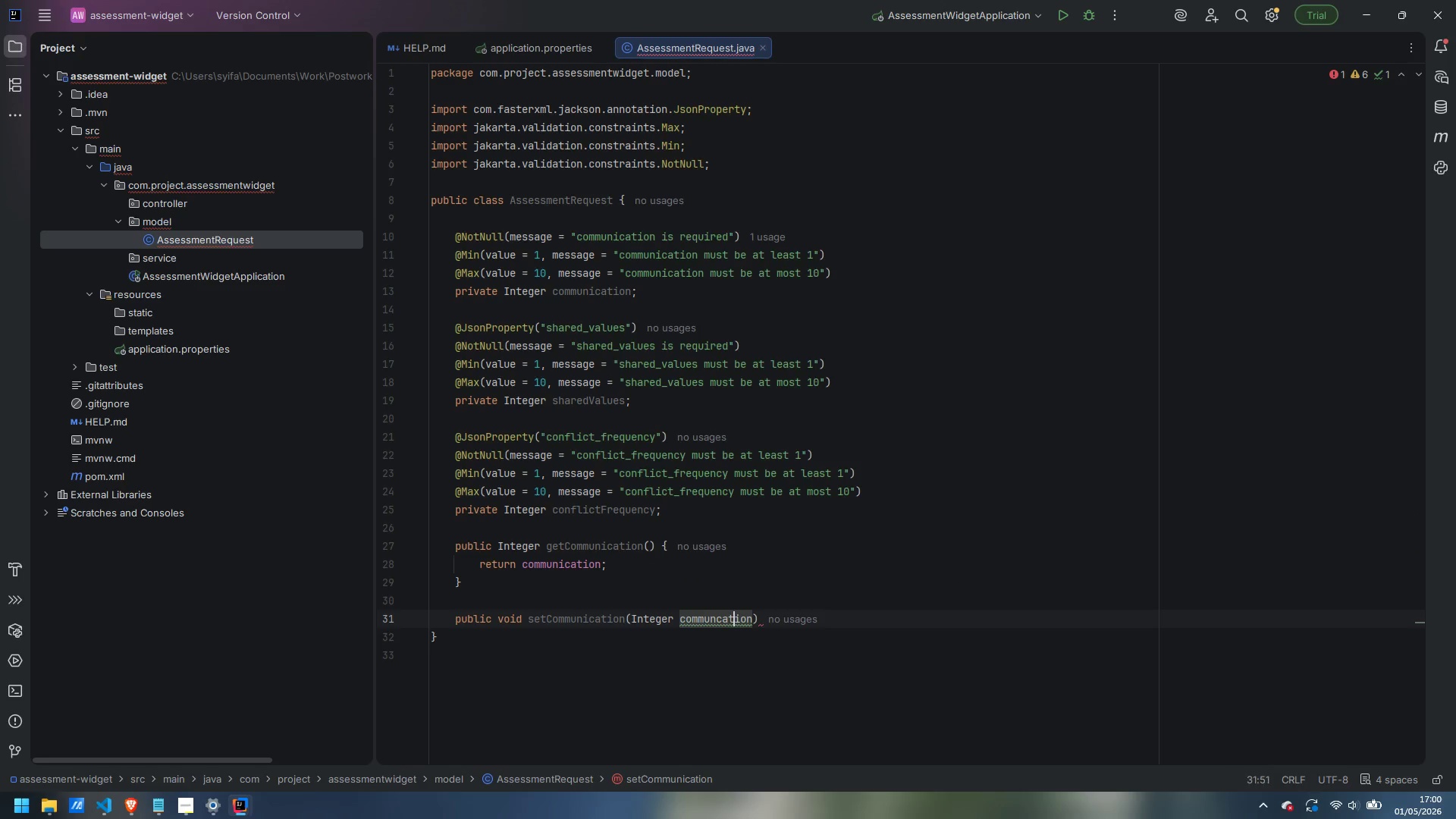 
key(ArrowLeft)
 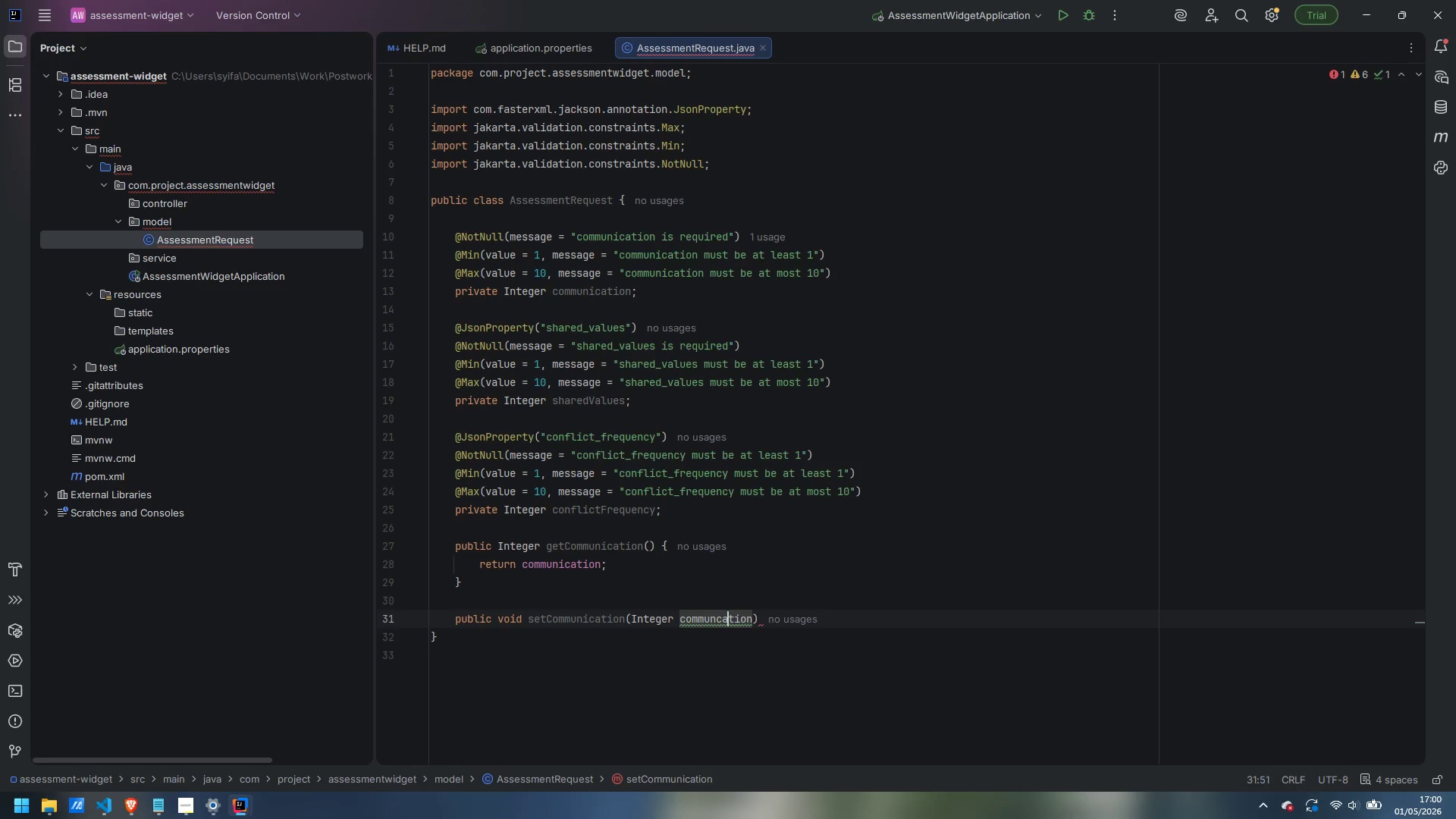 
key(ArrowLeft)
 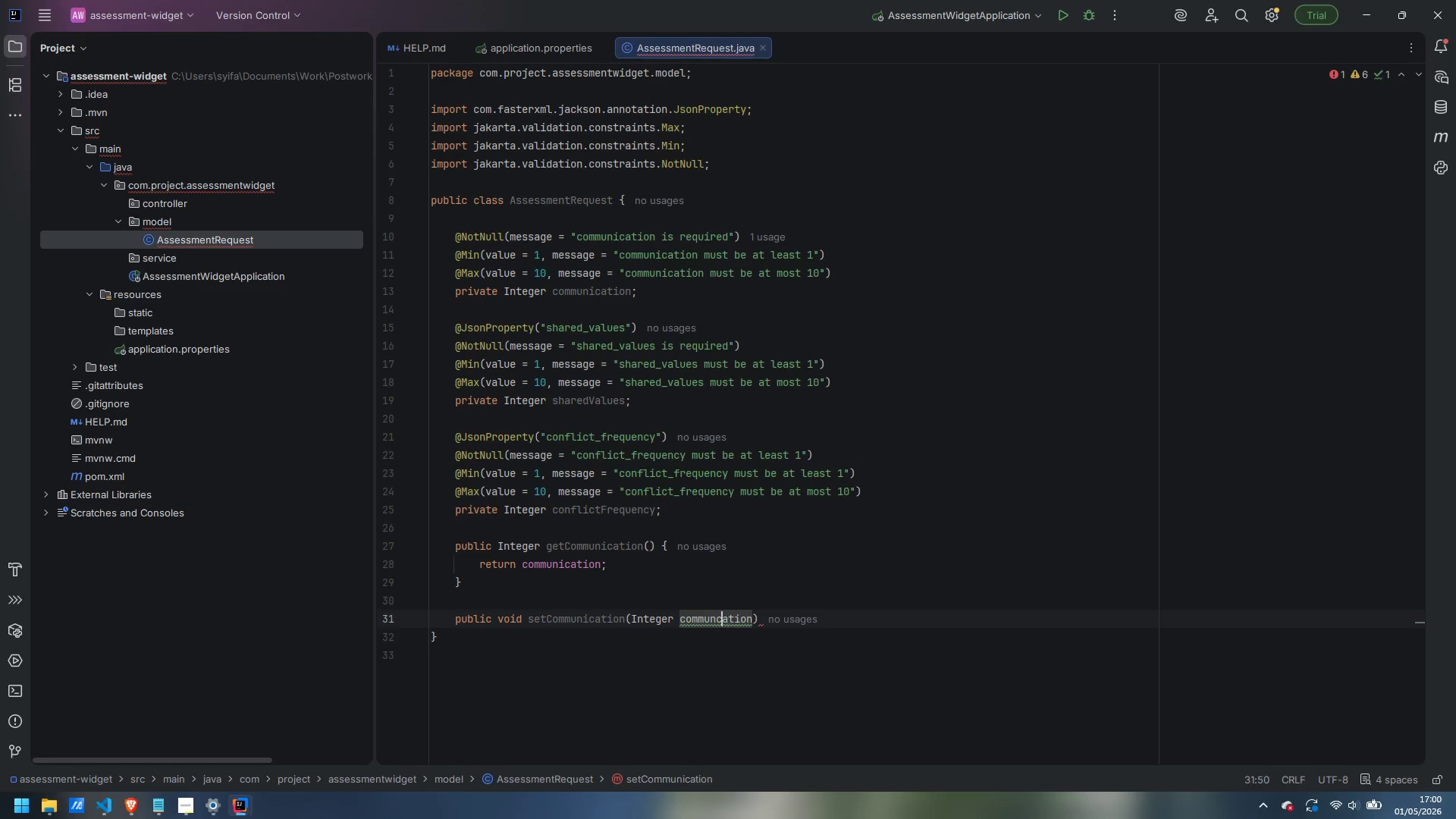 
key(ArrowLeft)
 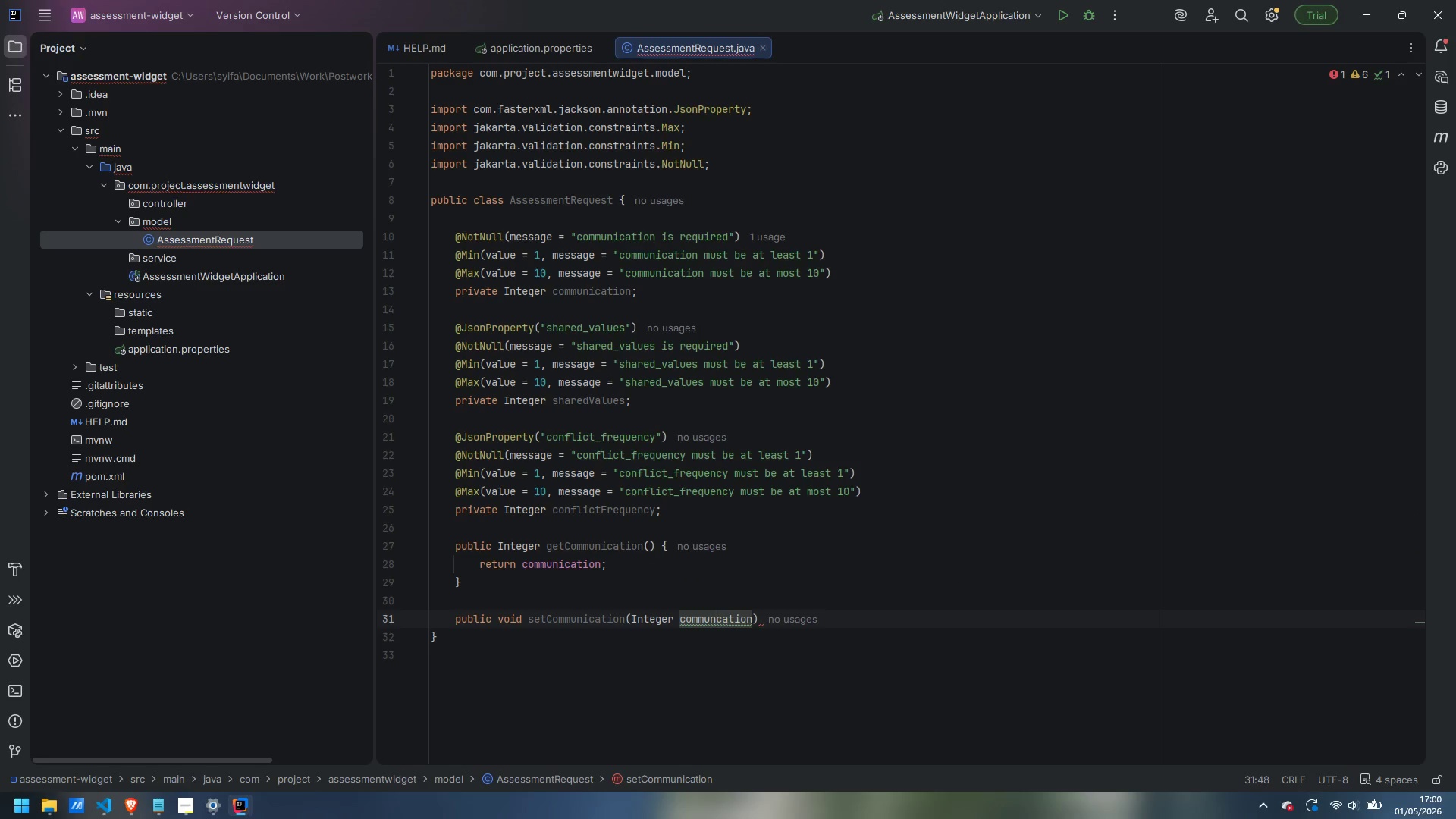 
key(I)
 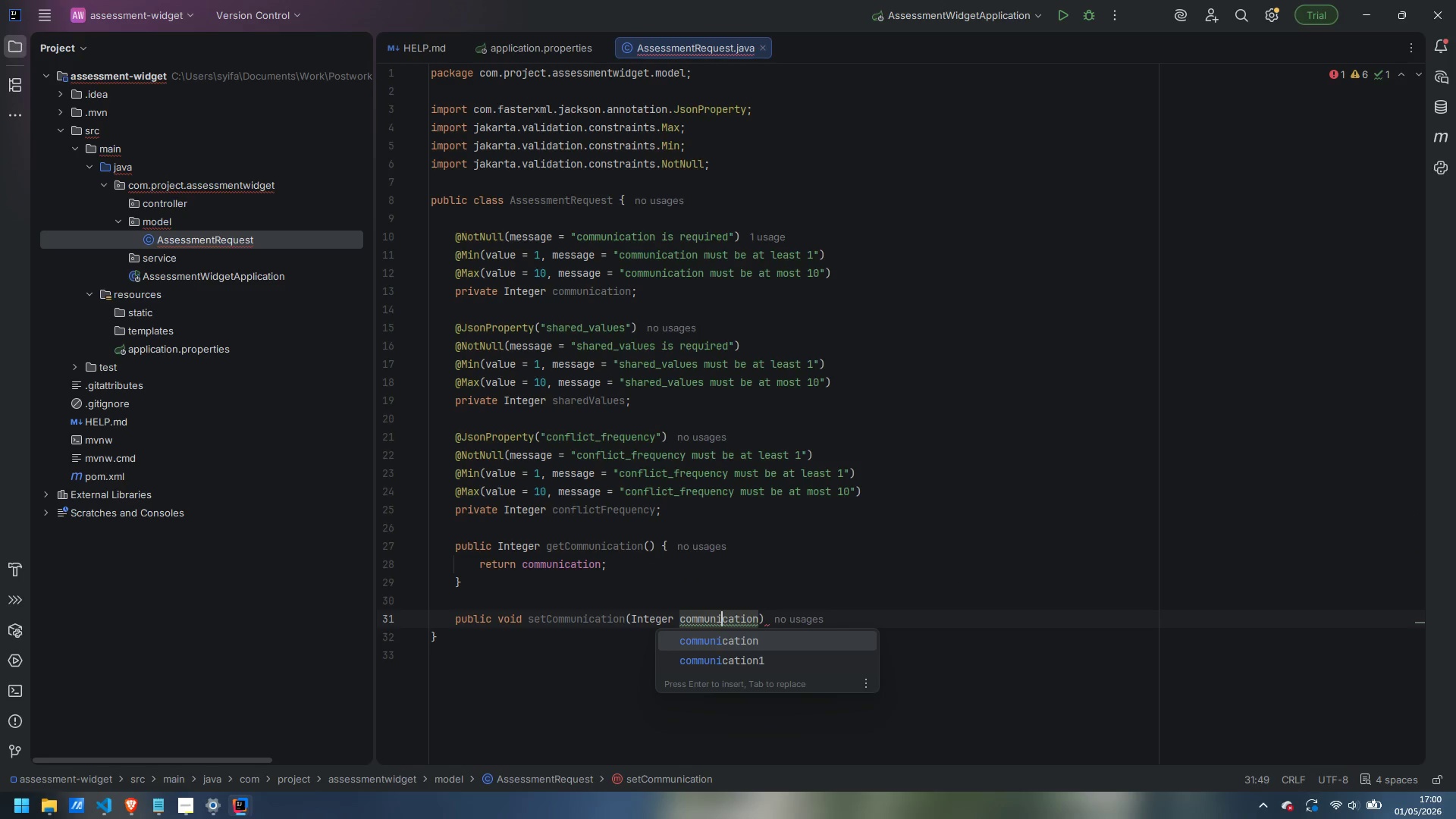 
key(Control+ArrowRight)
 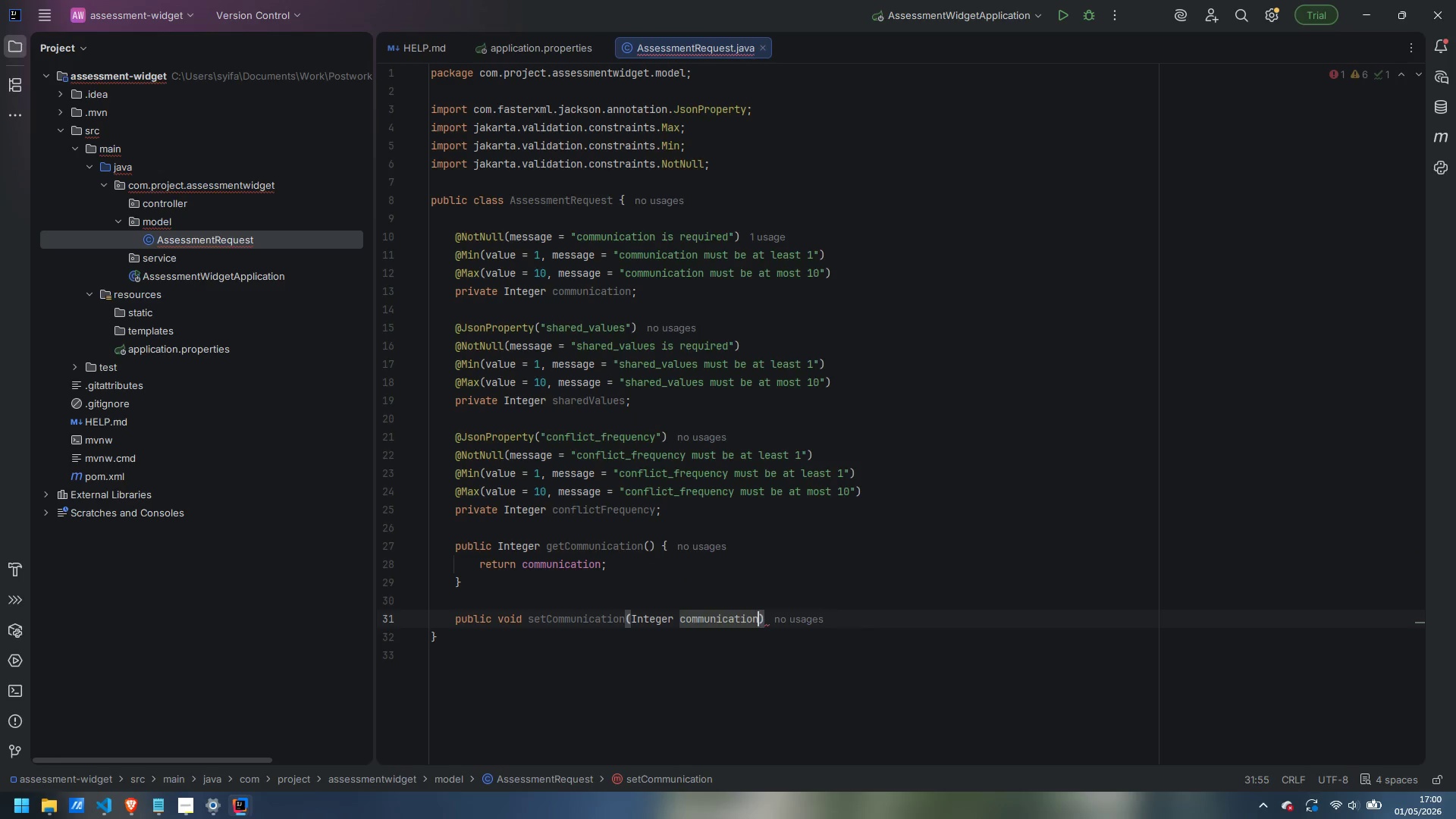 
key(ArrowRight)
 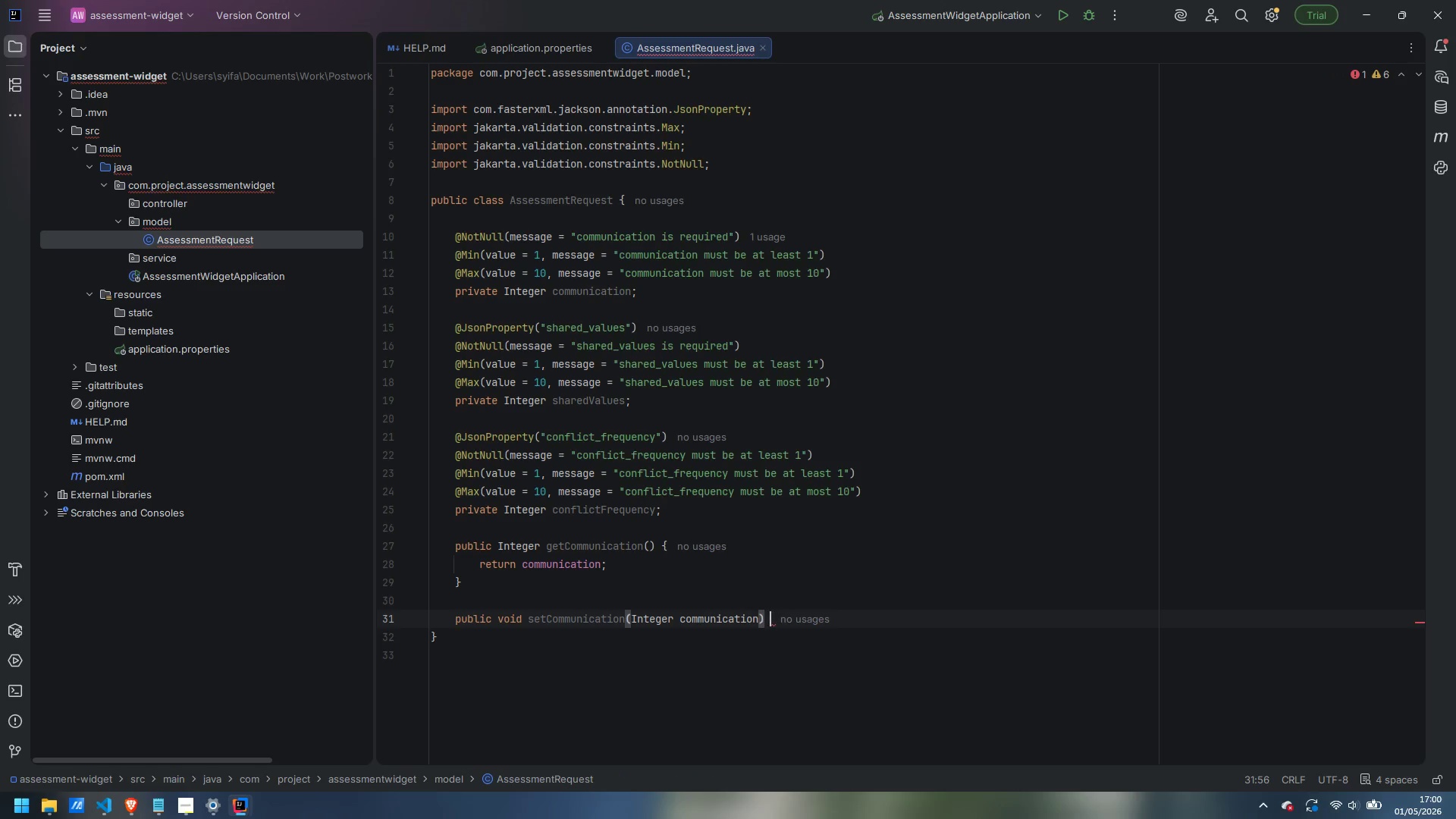 
key(Space)
 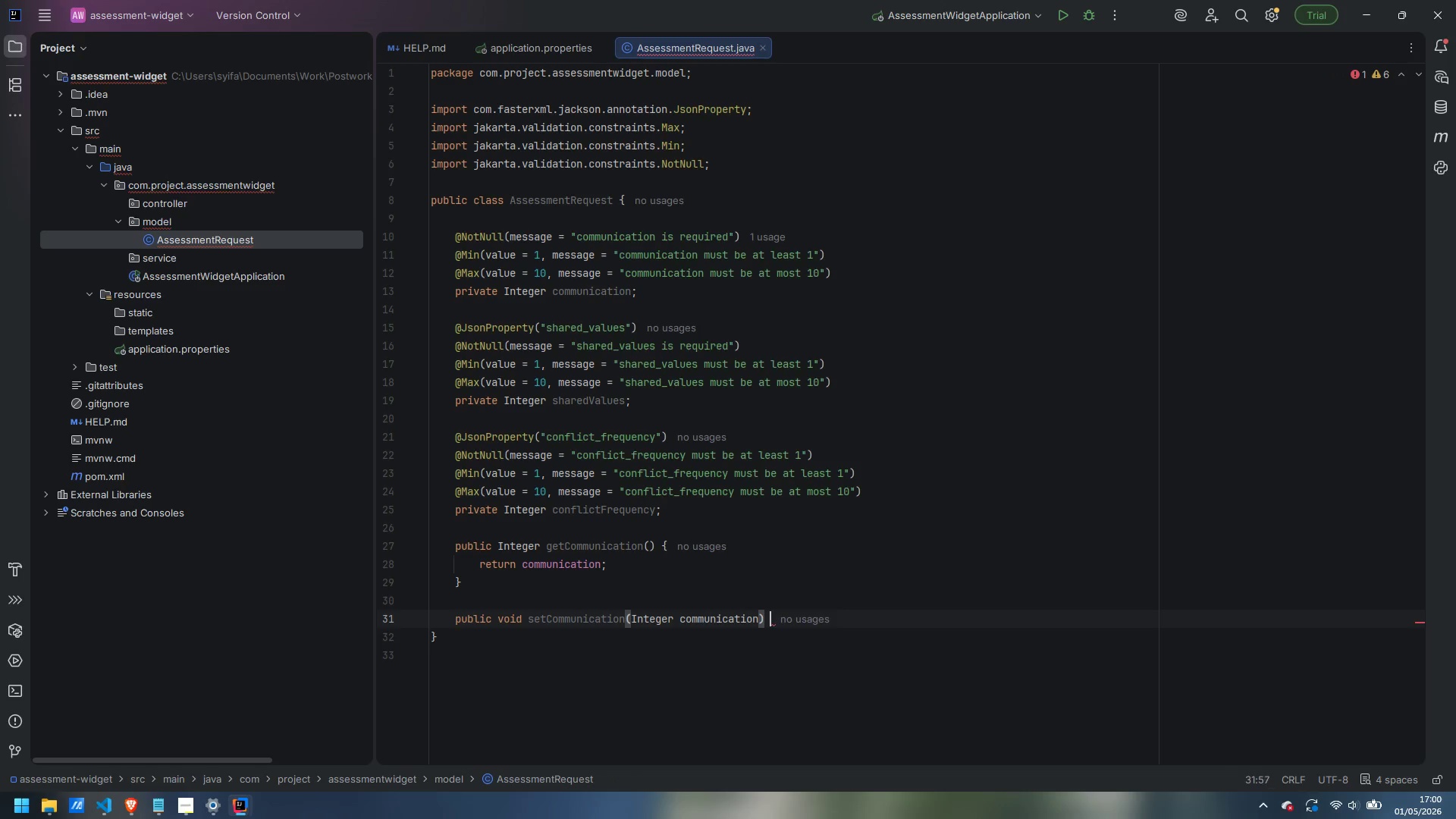 
key(Shift+ShiftLeft)
 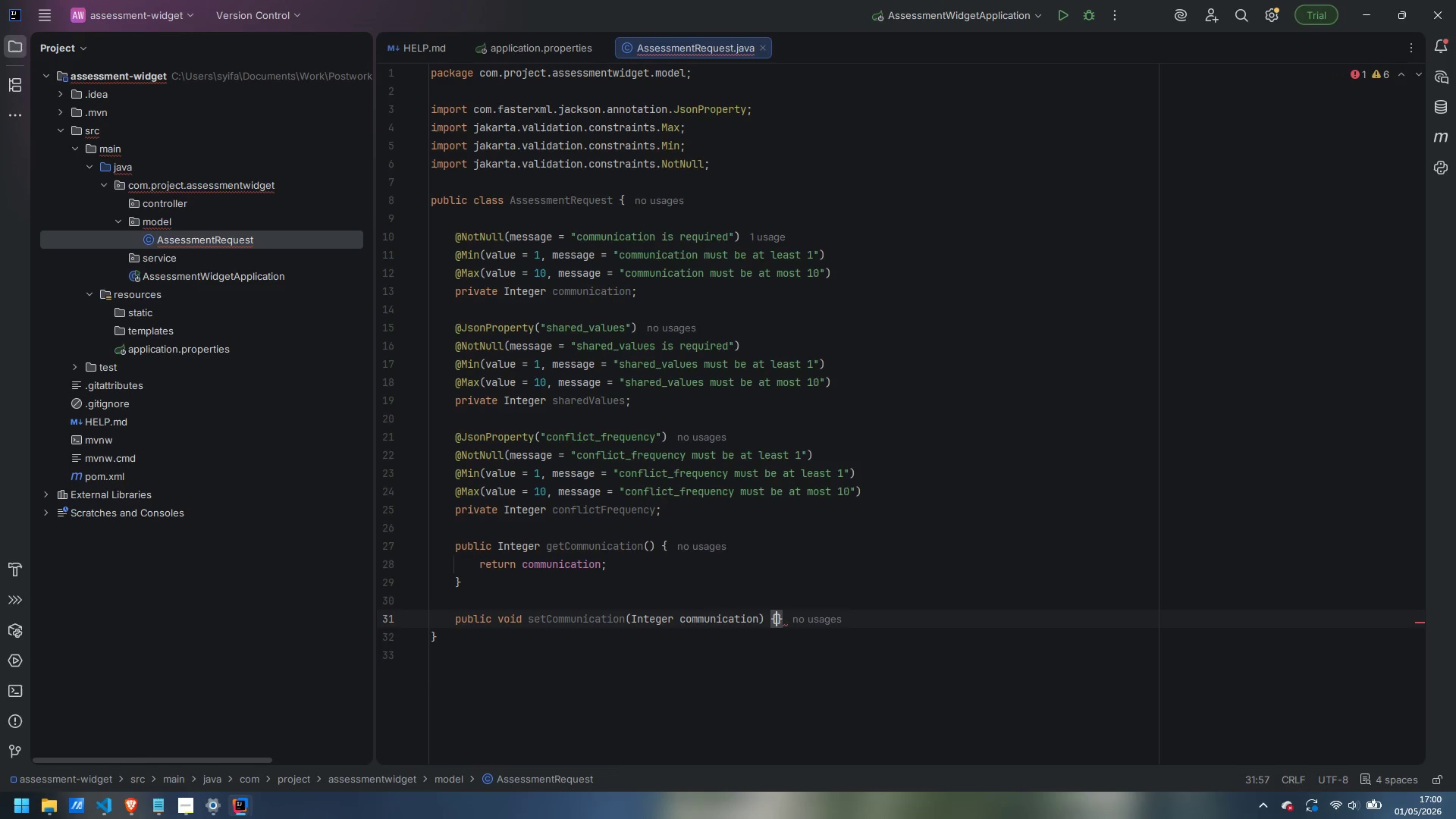 
key(Shift+BracketLeft)
 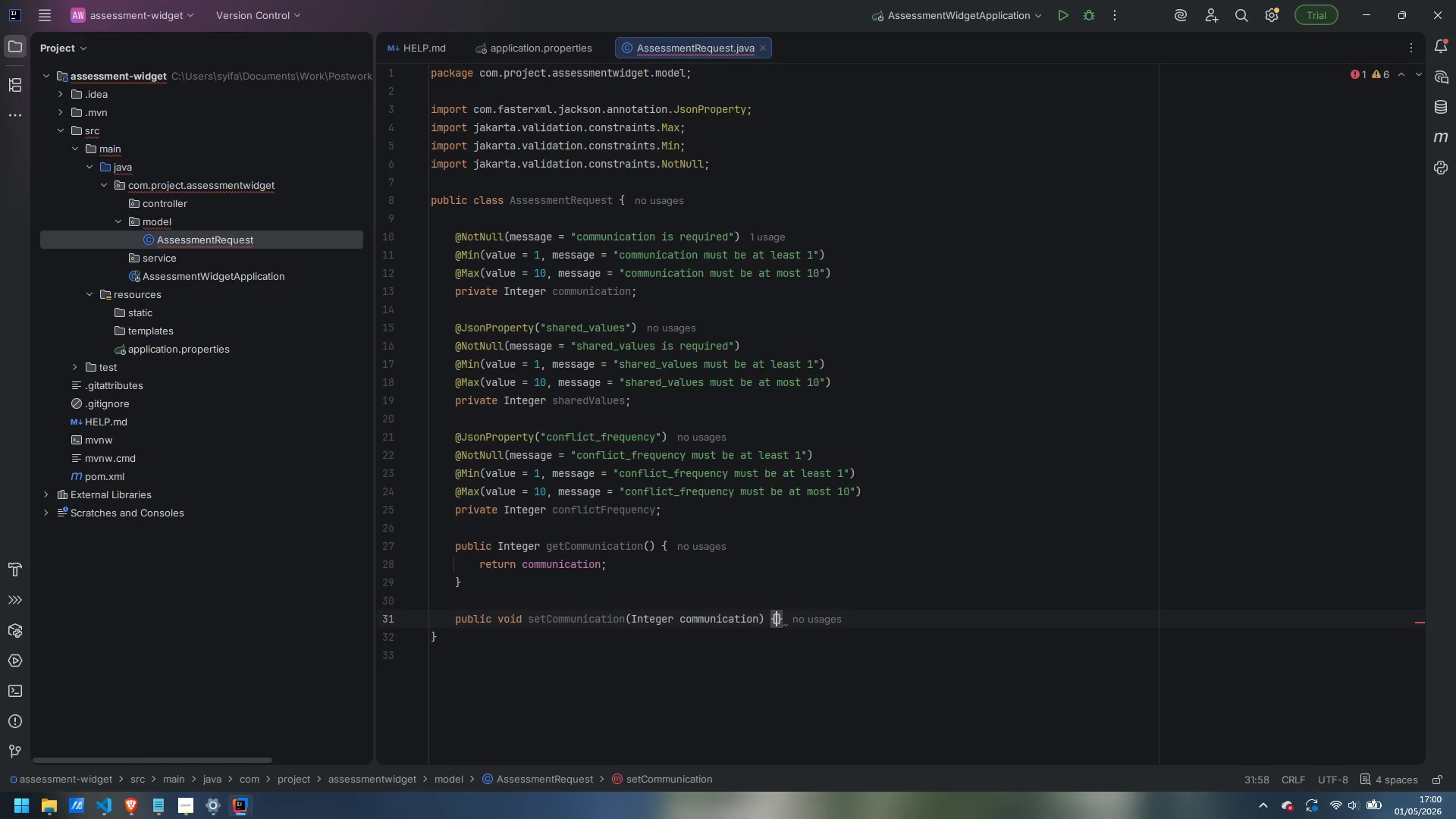 
key(Enter)
 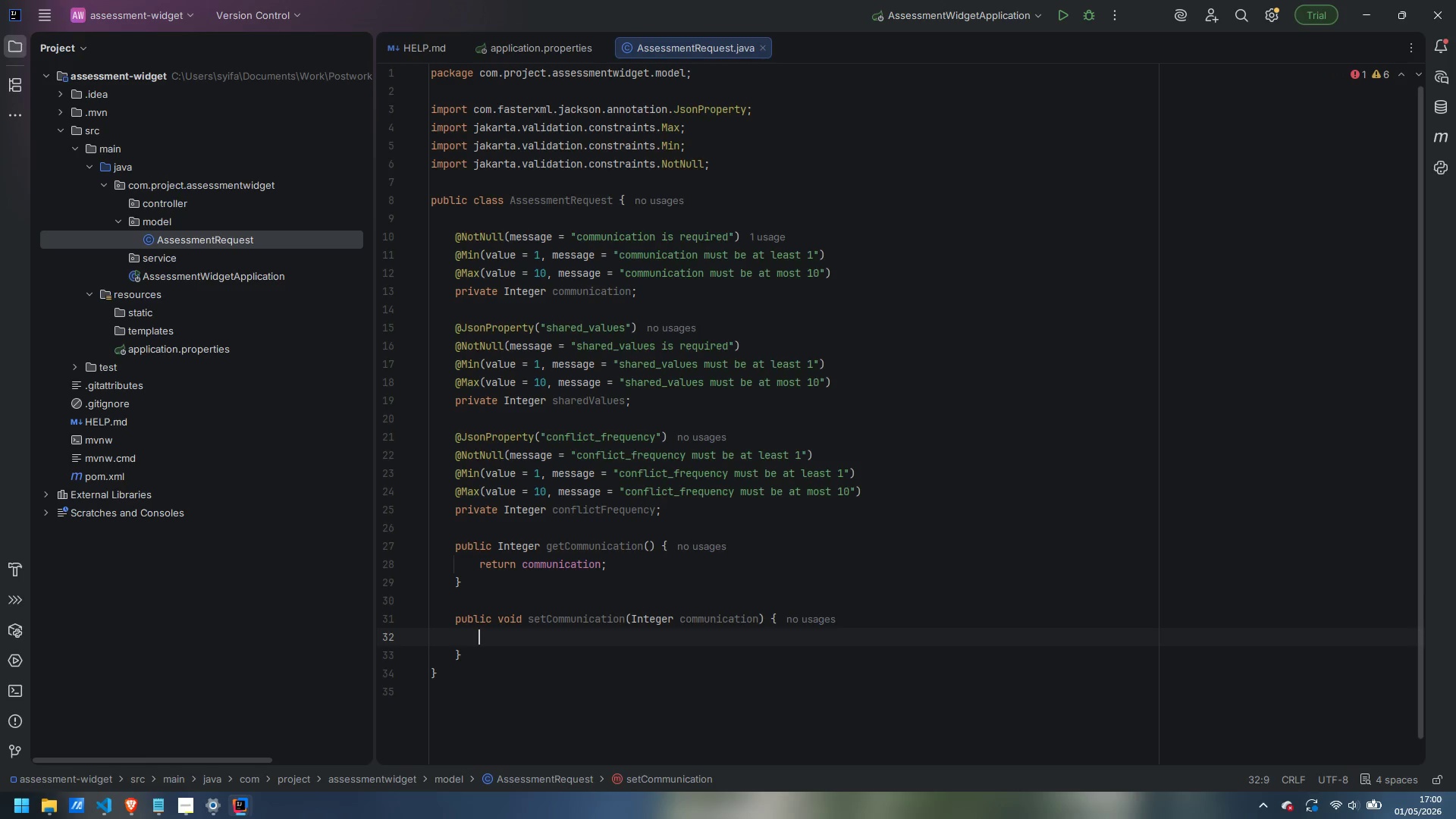 
type(this.commuinca)
key(Backspace)
key(Backspace)
key(Backspace)
key(Backspace)
type(nication = communication;)
 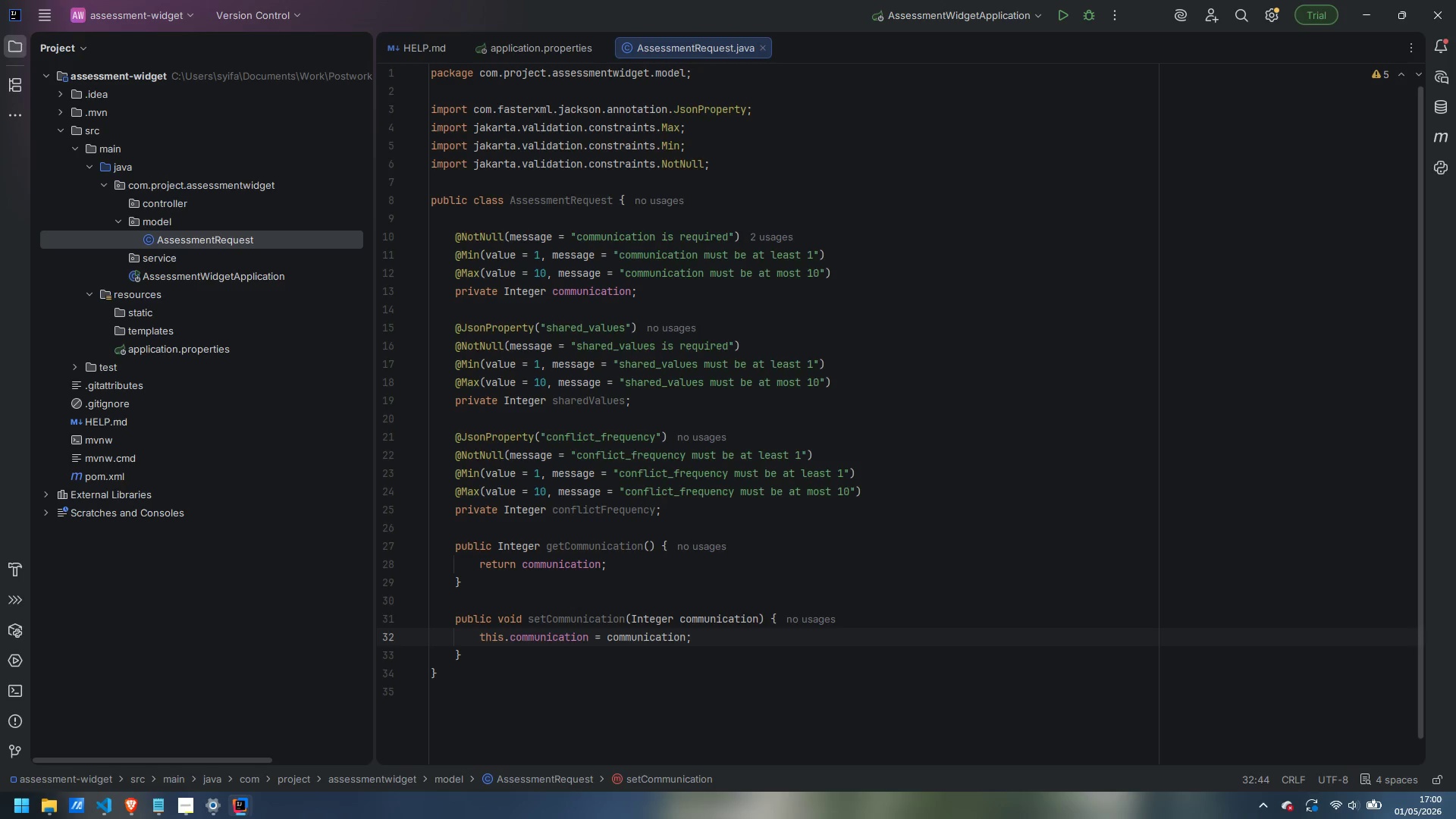 
key(ArrowDown)
 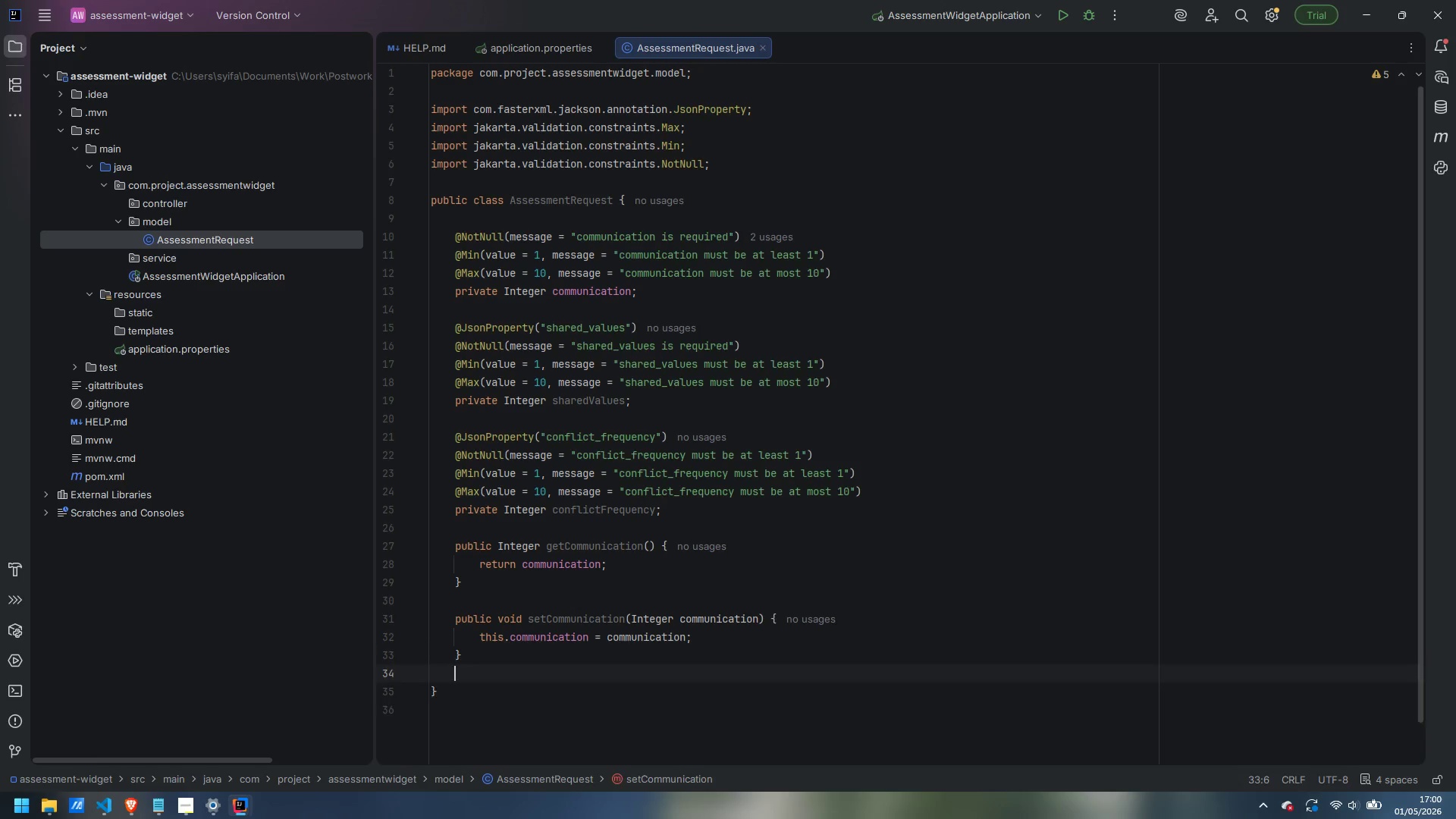 
key(Enter)
 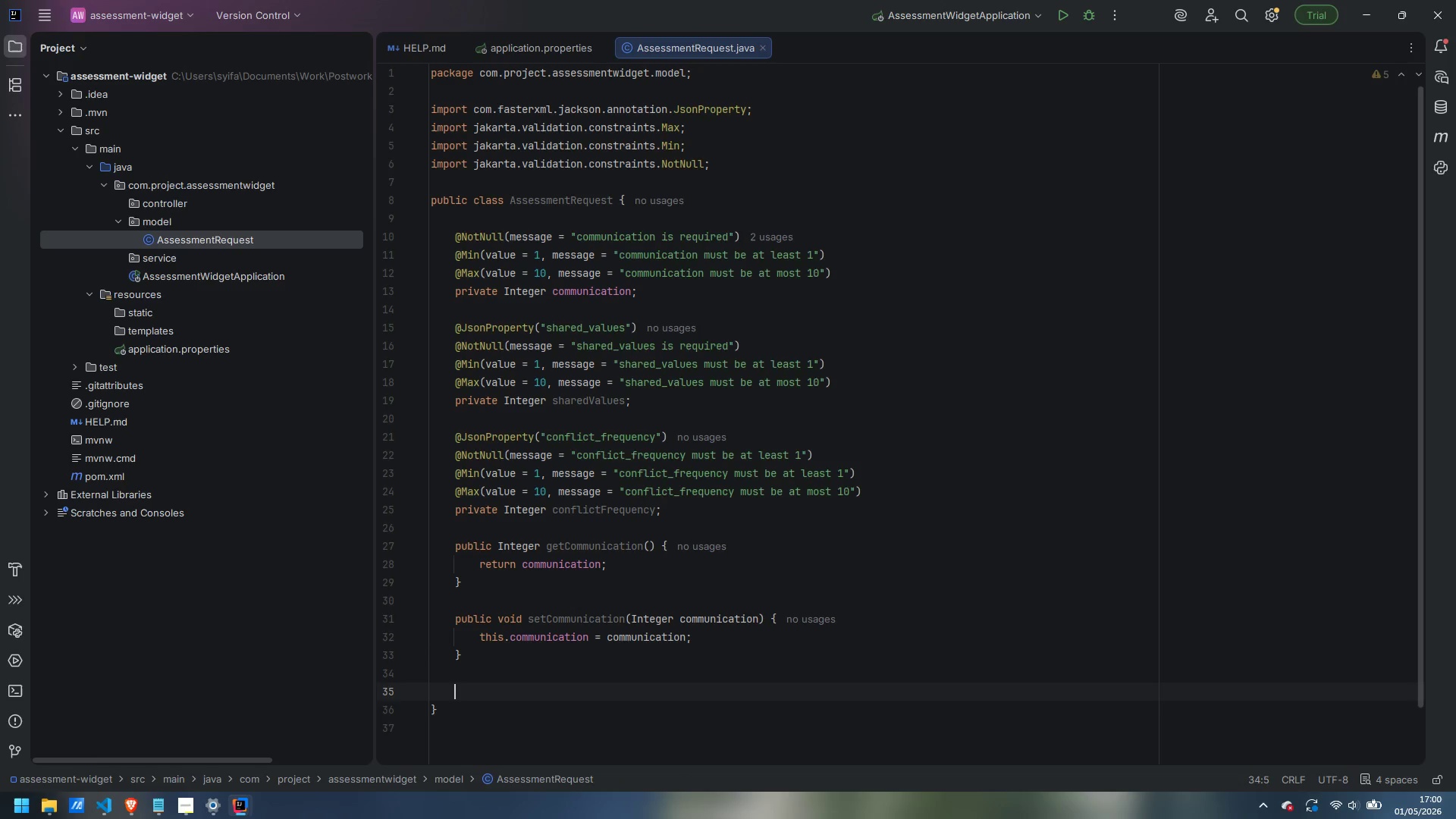 
key(Enter)
 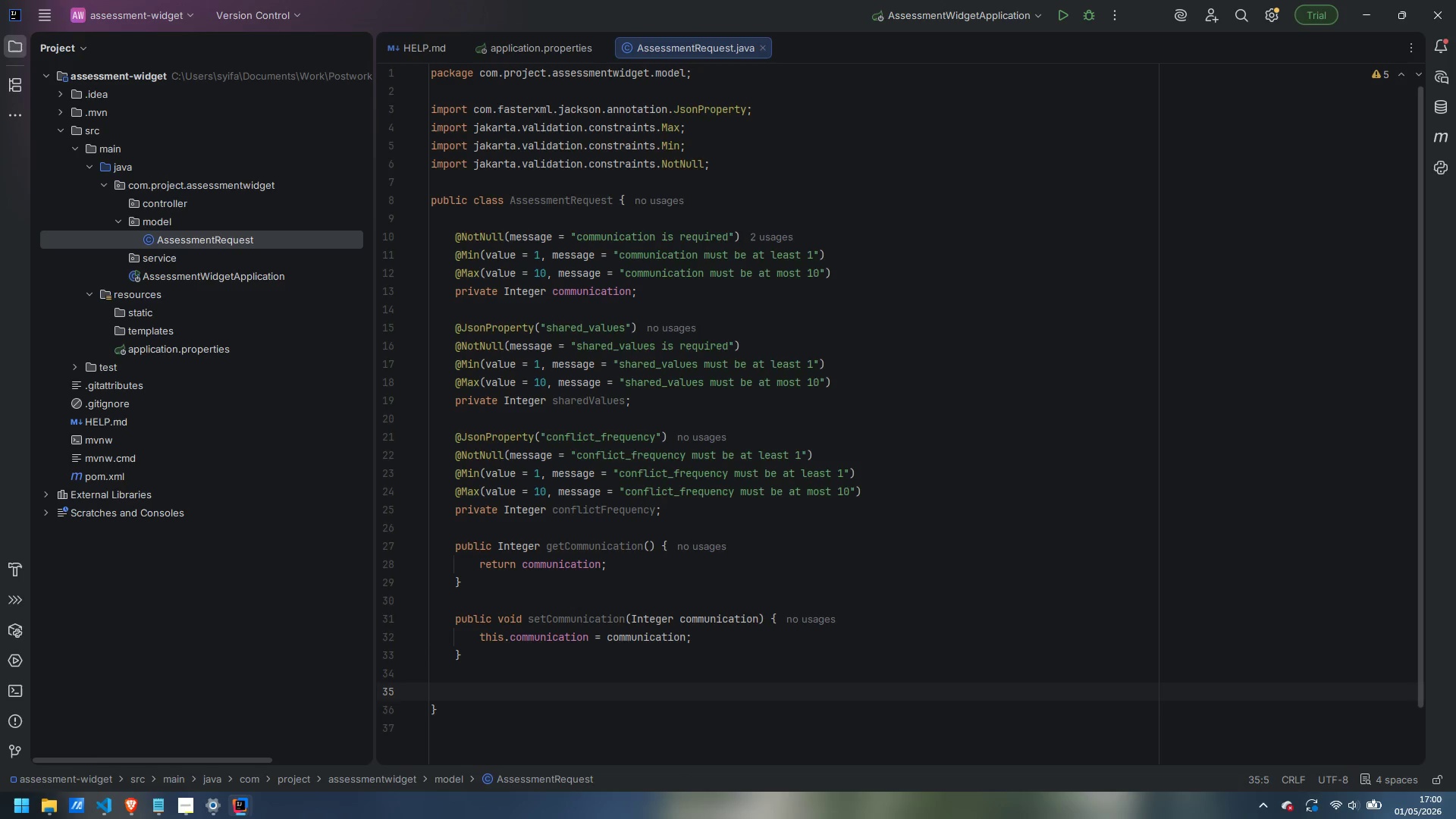 
wait(5.3)
 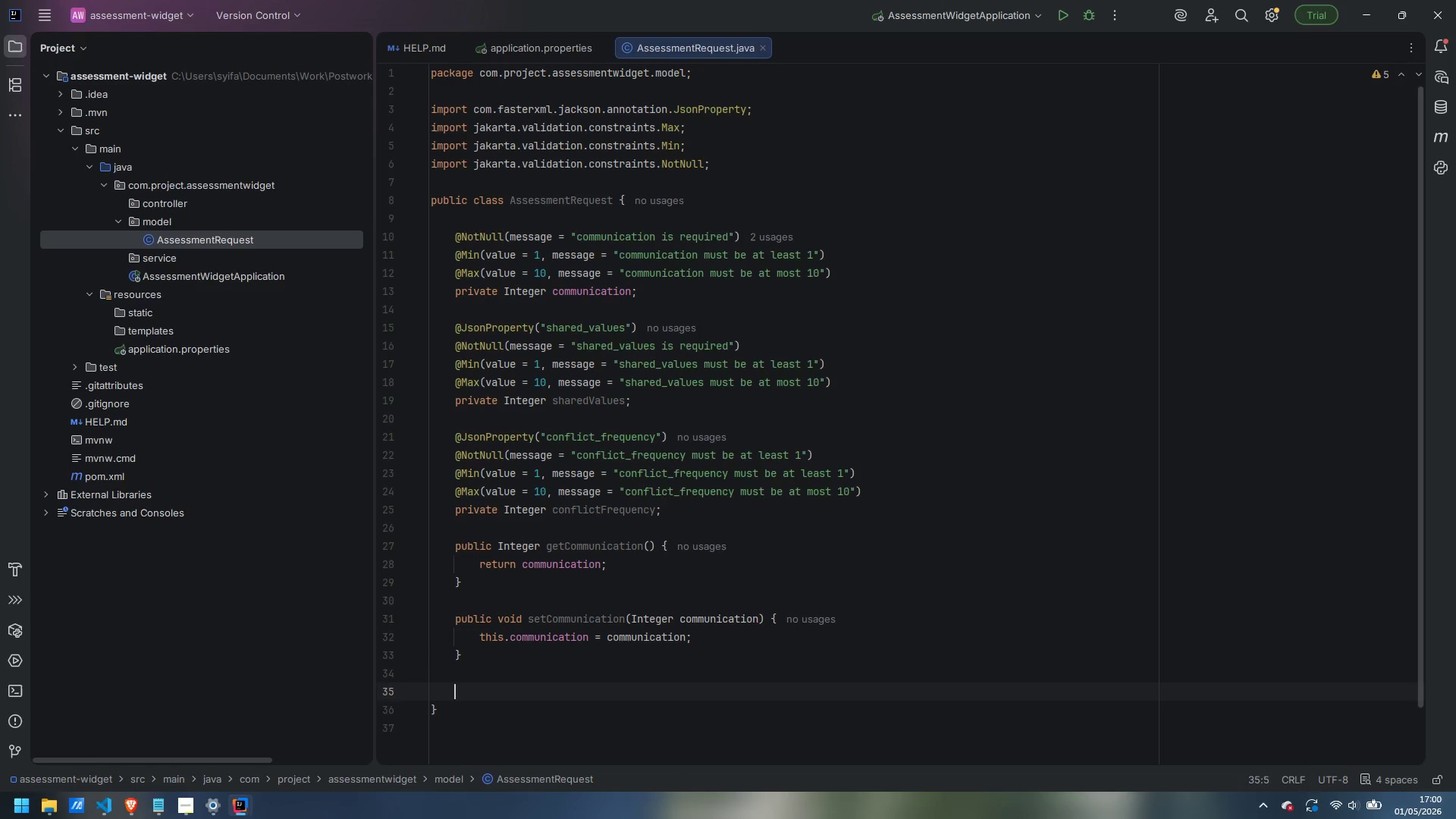 
type(public Integer fe)
key(Backspace)
key(Backspace)
type(getSharedValues() {)
 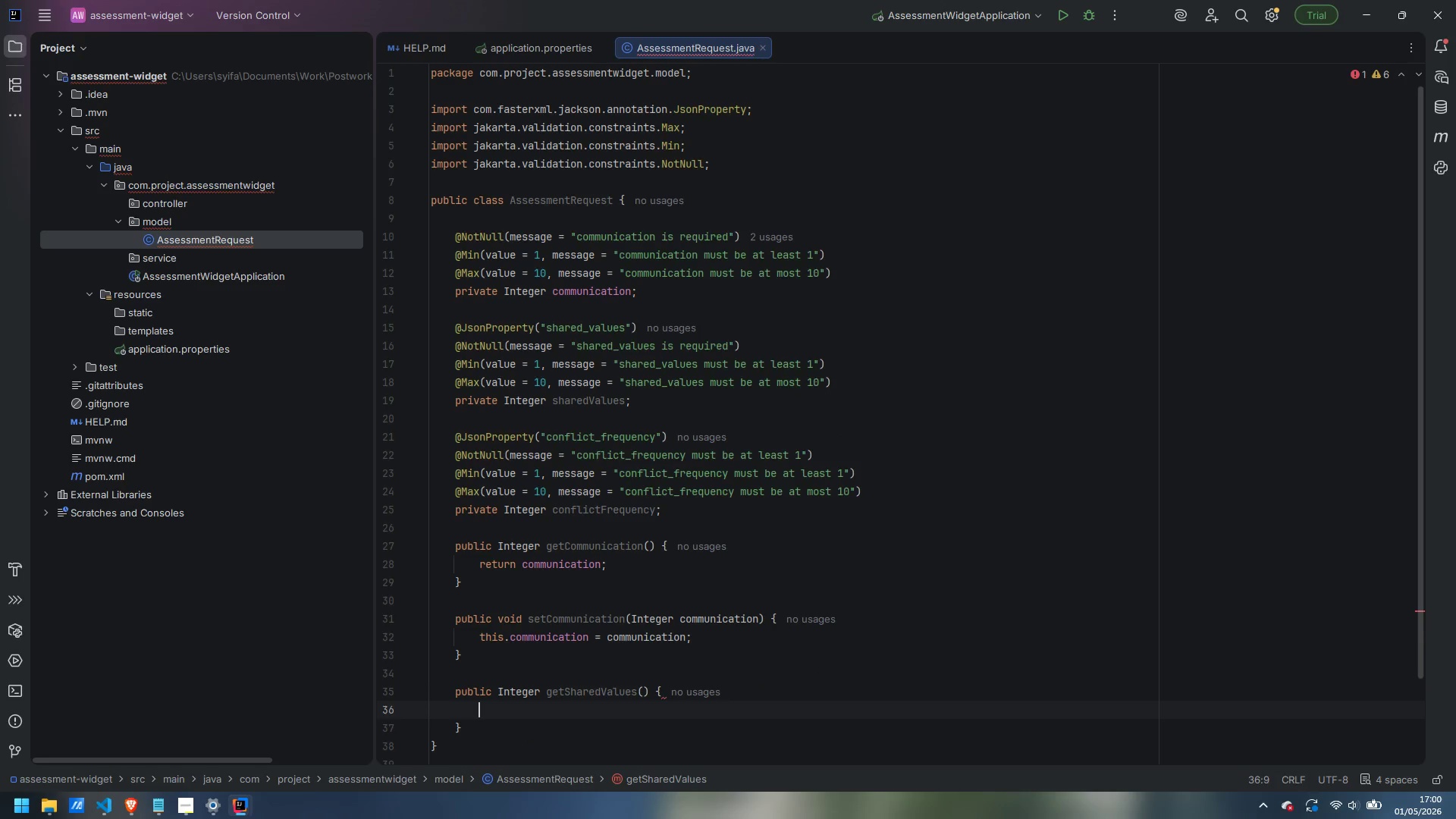 
 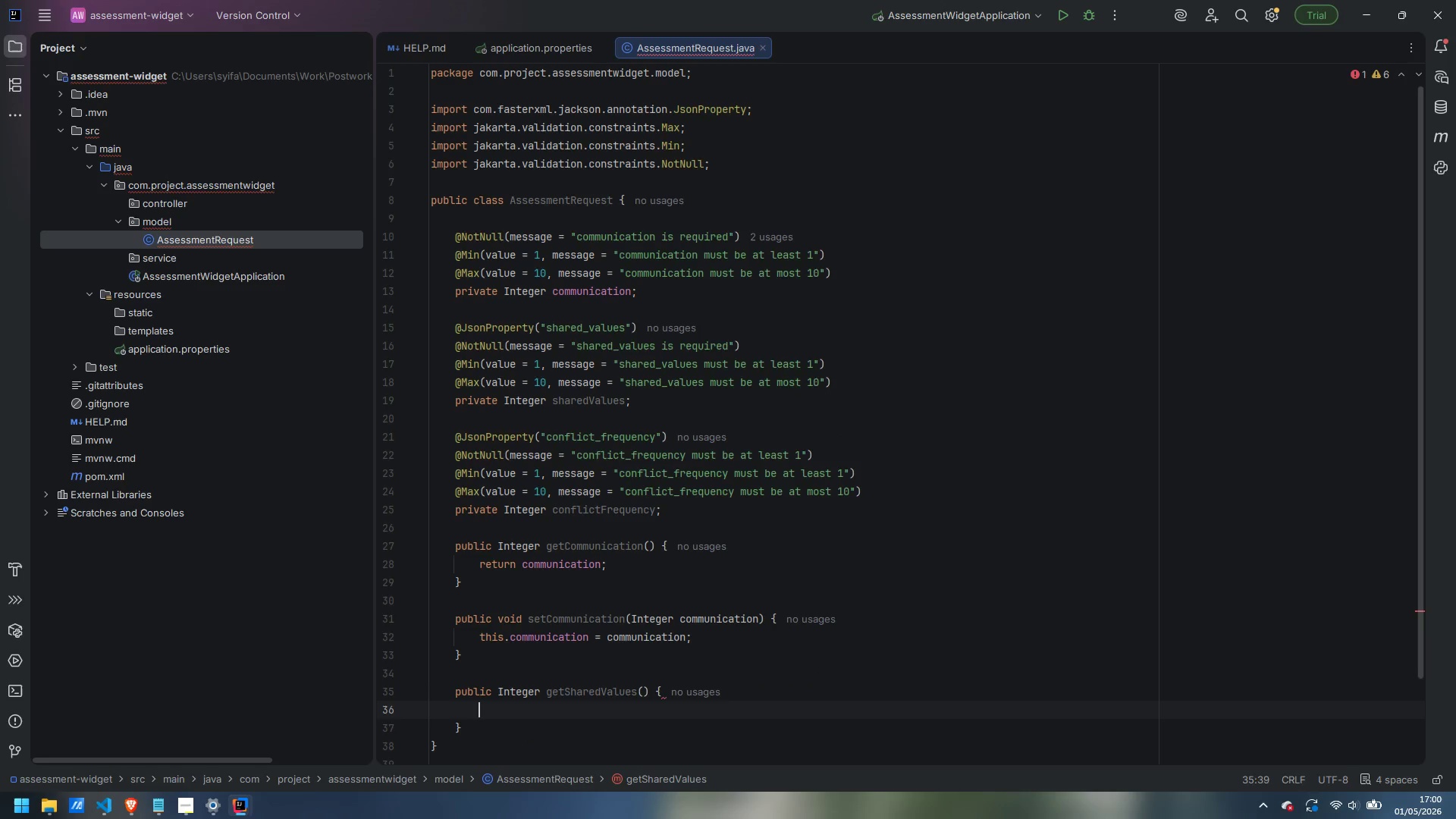 
key(Enter)
 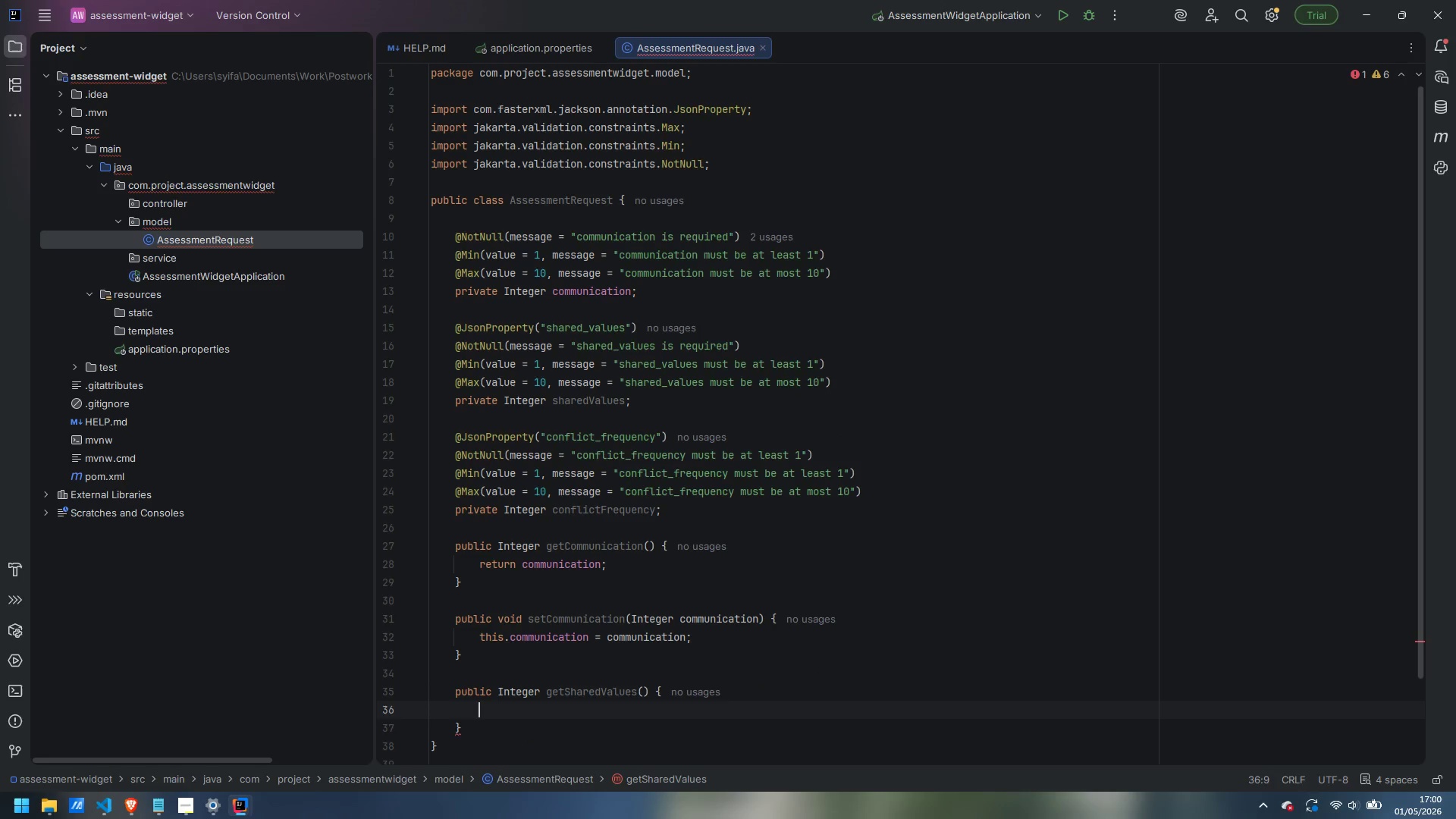 
type(return sharedValues;)
 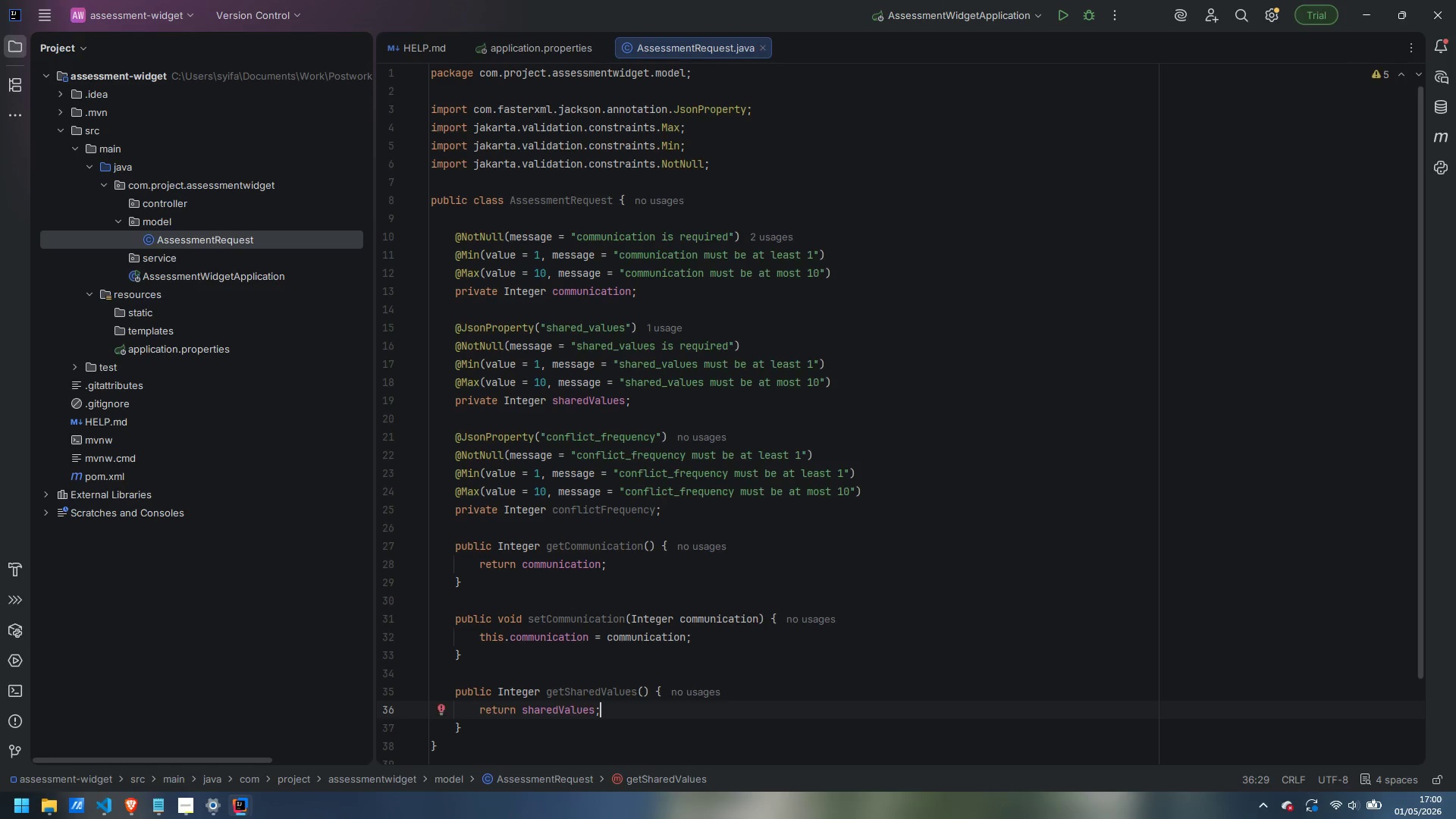 
key(ArrowDown)
 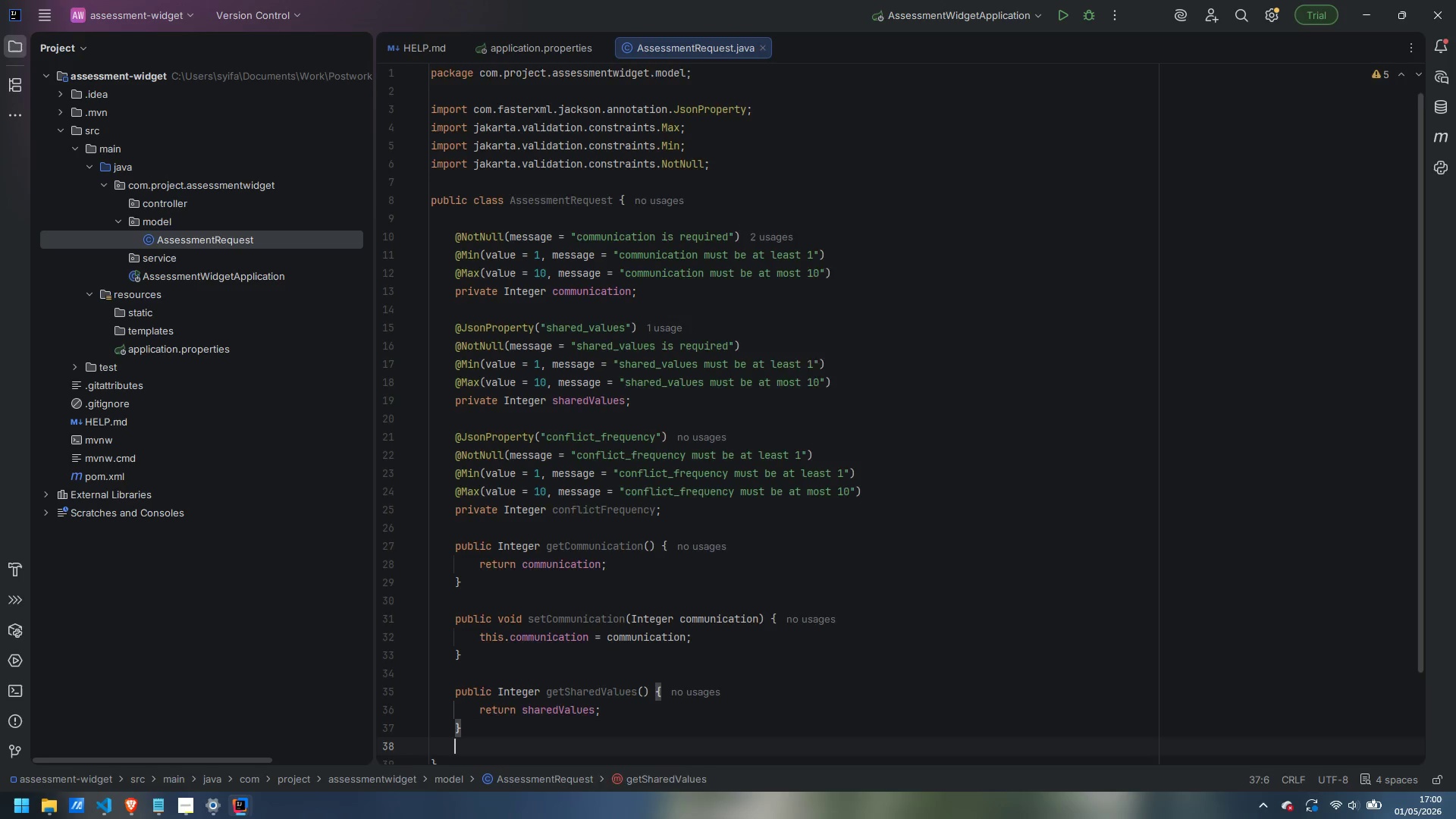 
key(Enter)
 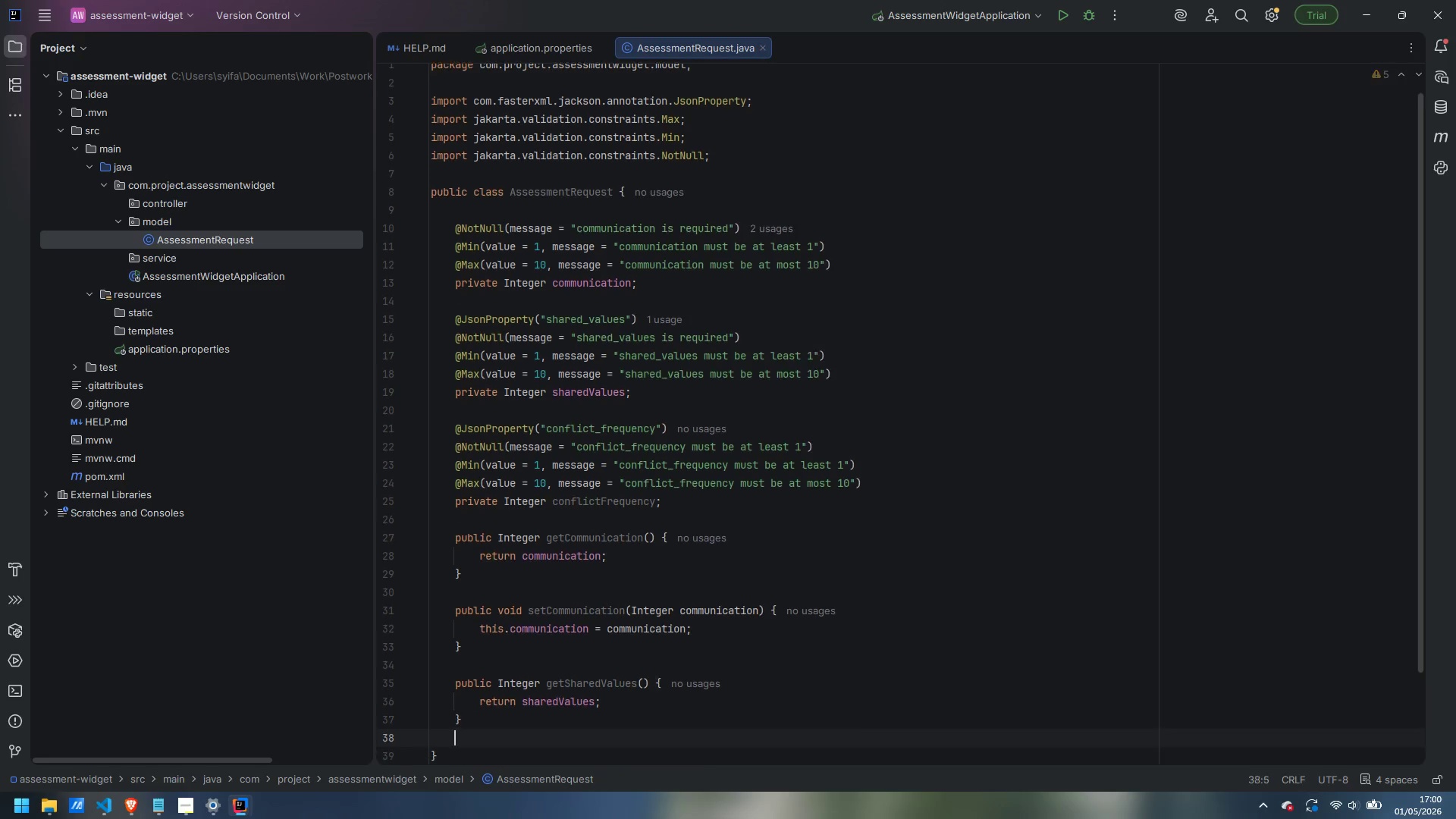 
key(Enter)
 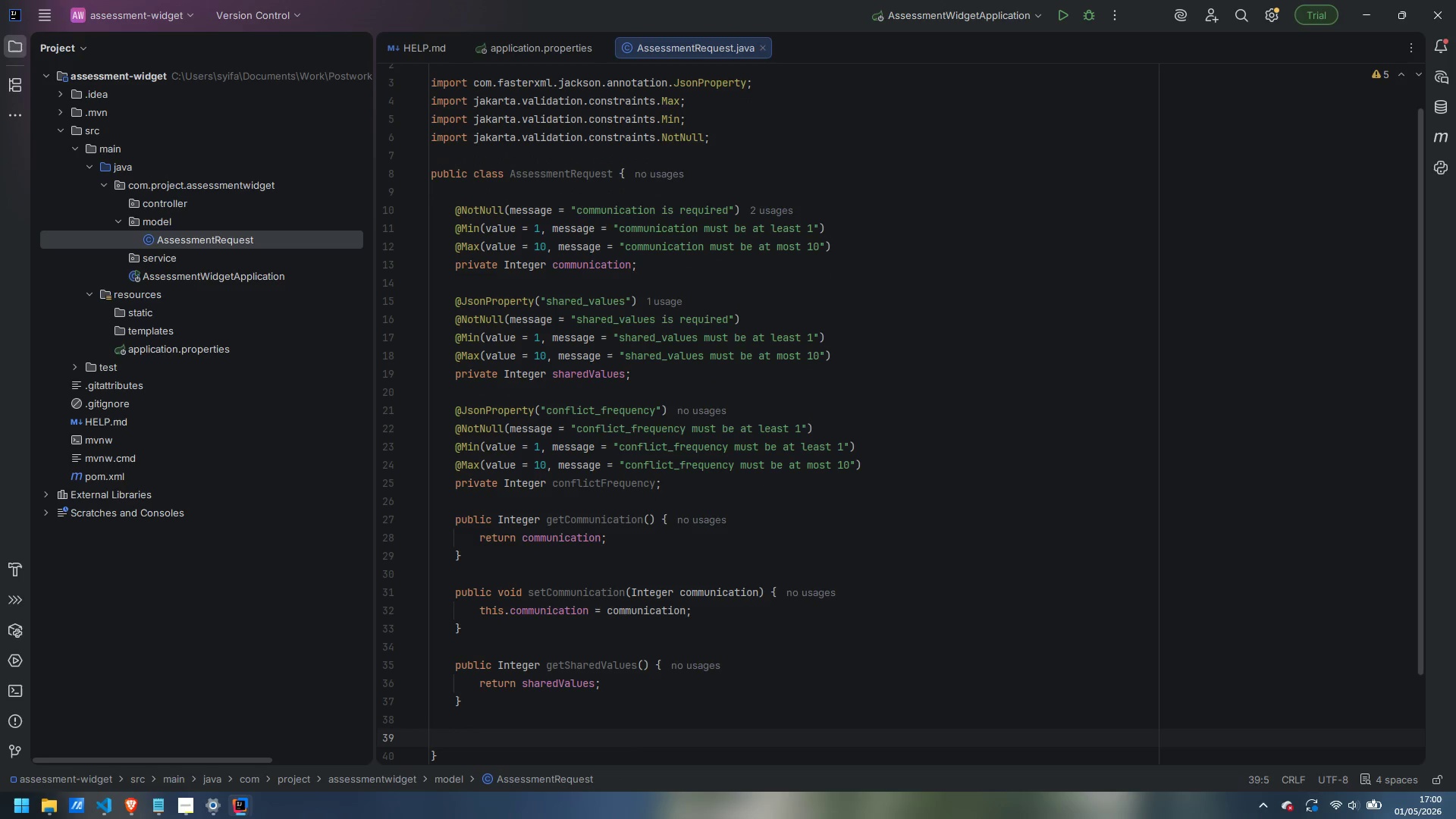 
type(public void setSharedValues(Integer sharedValues)
 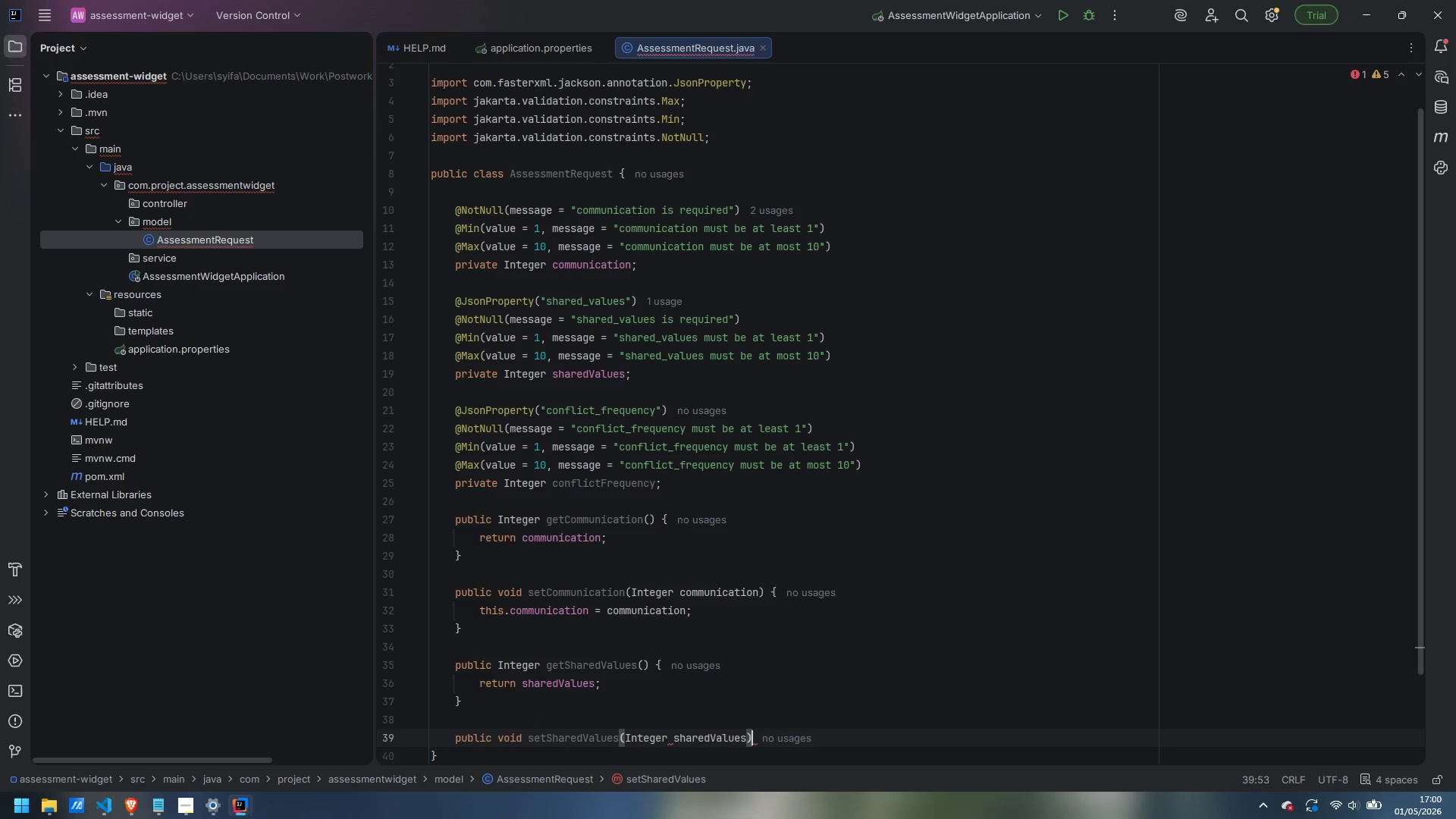 
 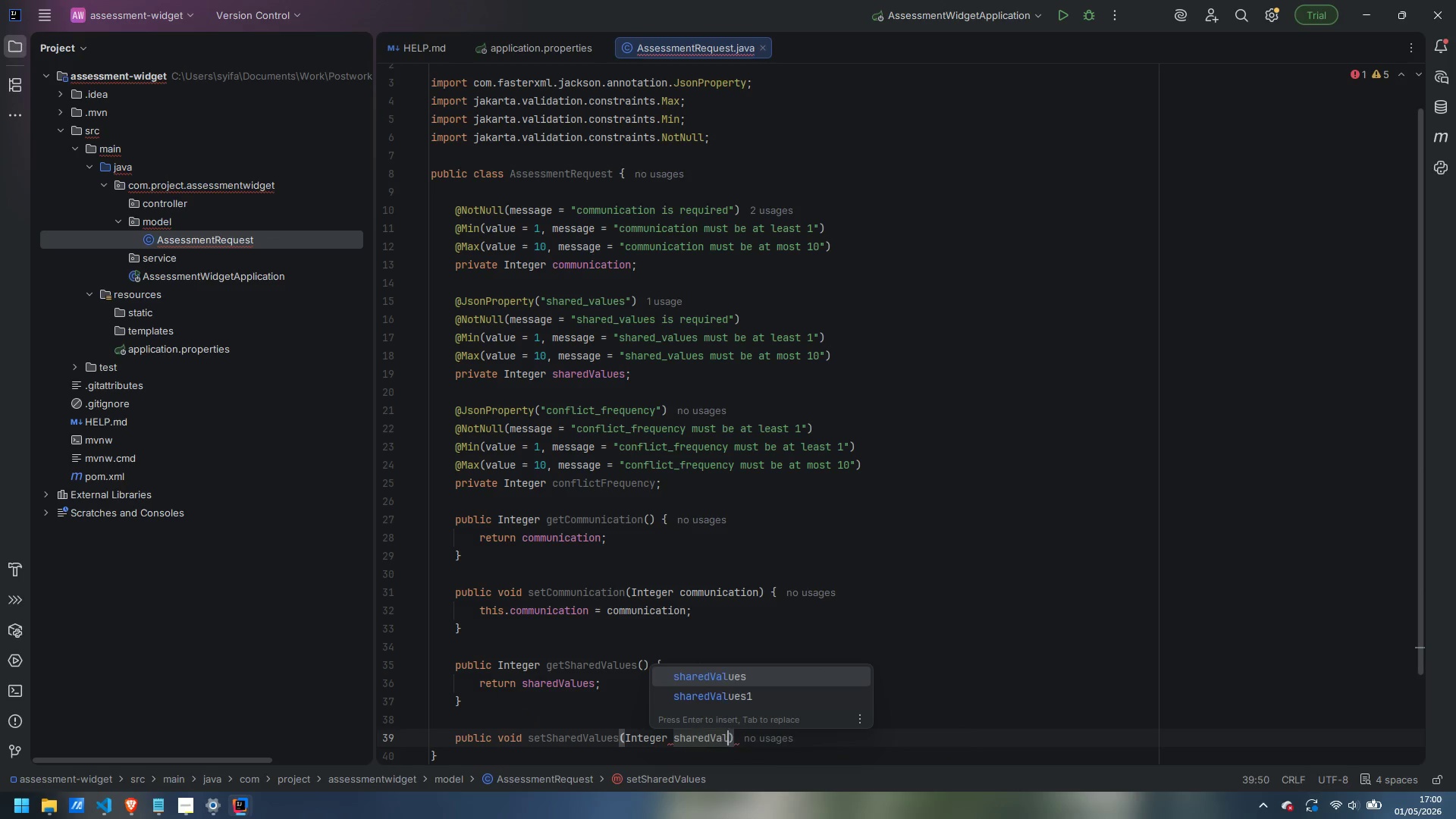 
key(ArrowRight)
 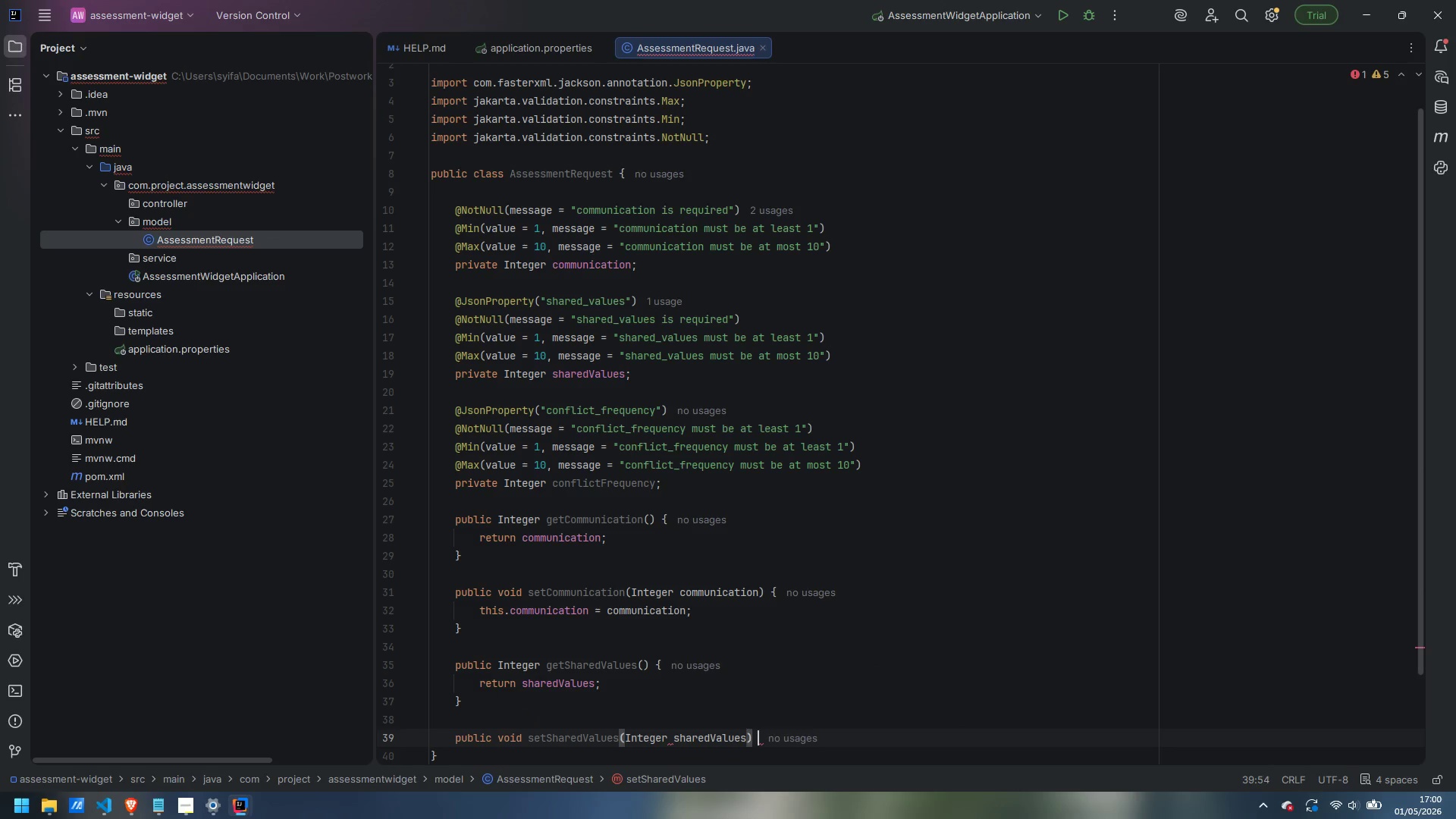 
key(Space)
 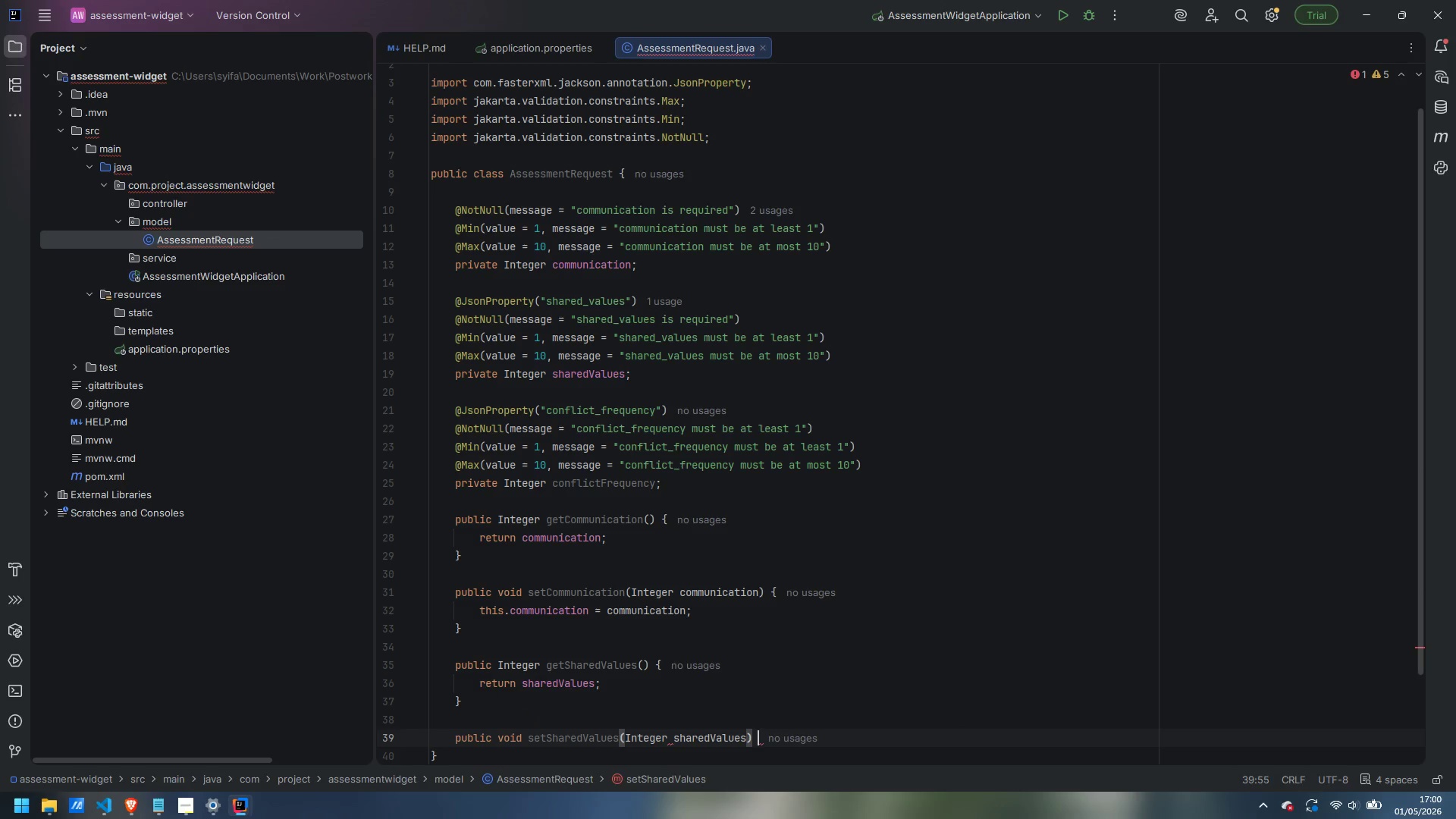 
key(Shift+BracketLeft)
 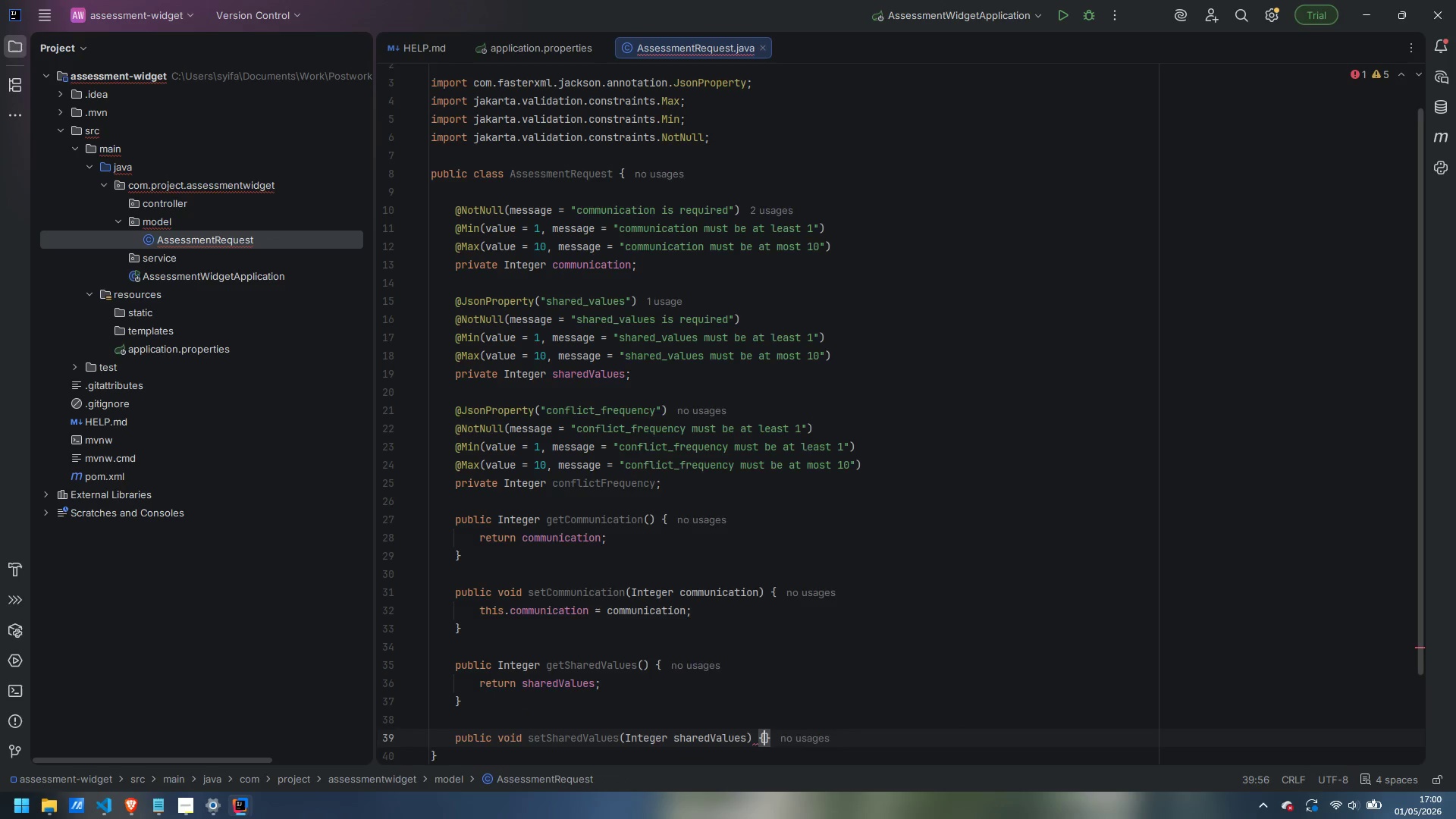 
key(Enter)
 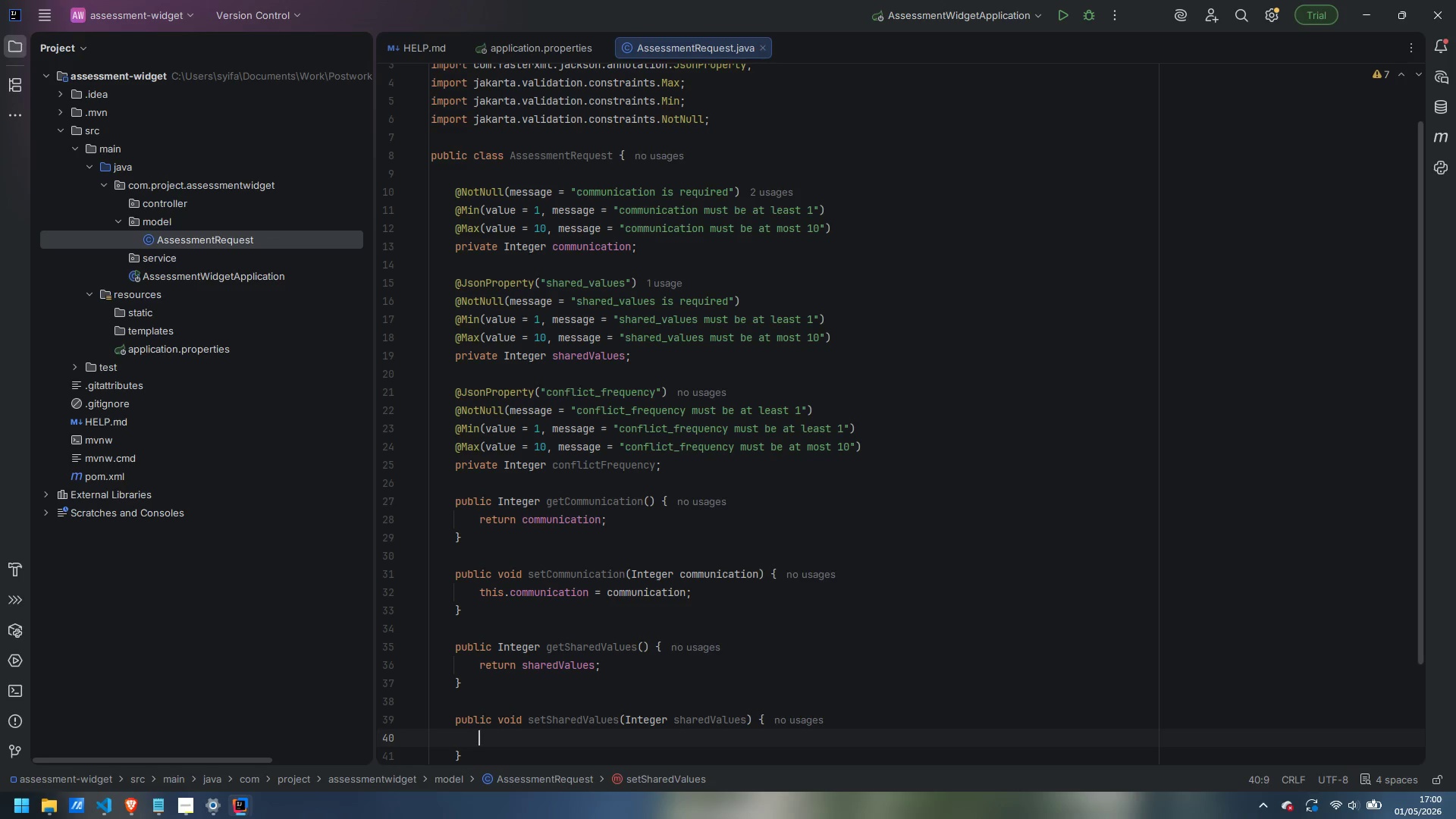 
type(this.sharedValues = sharedValues;)
 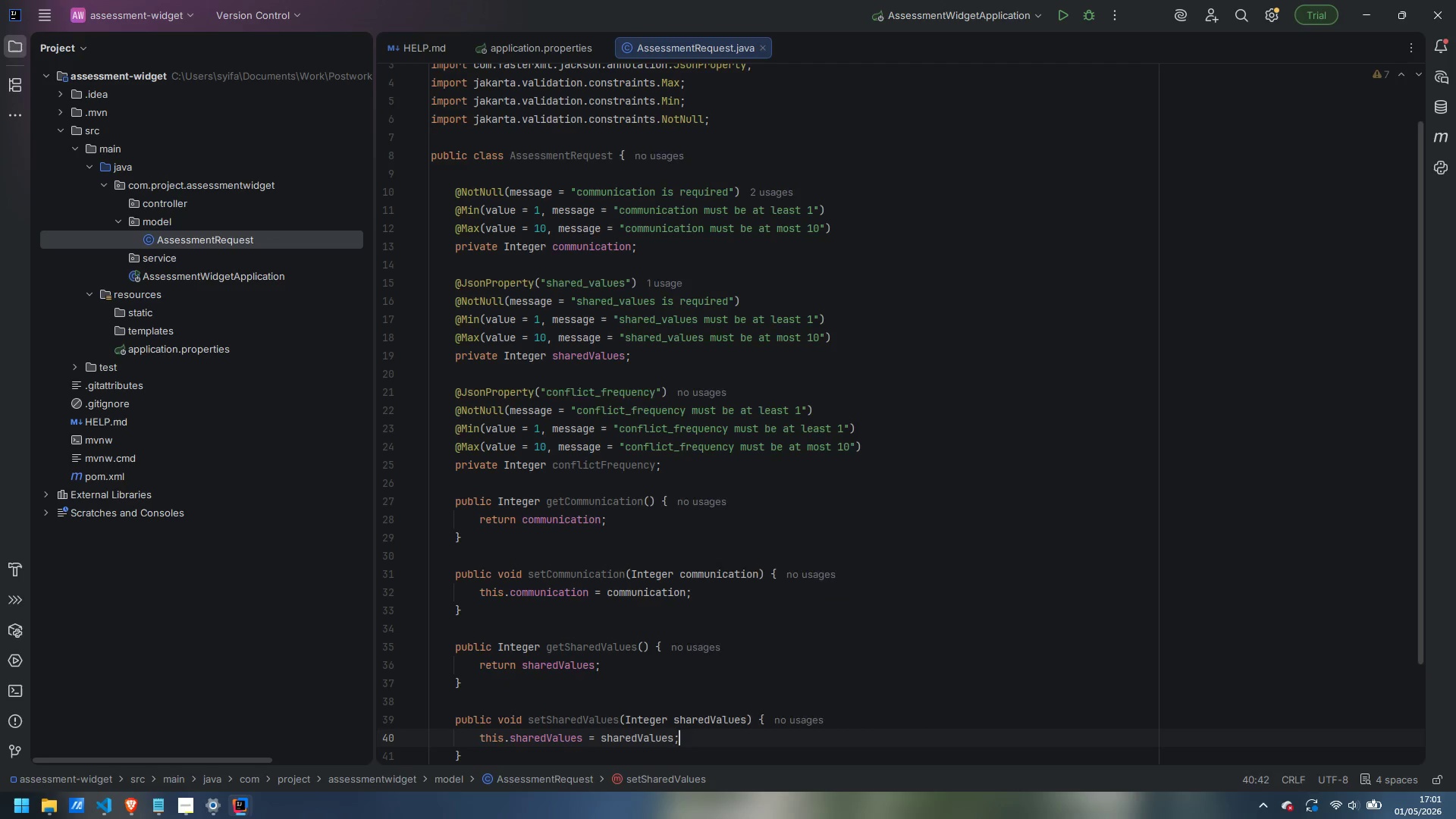 
key(ArrowDown)
 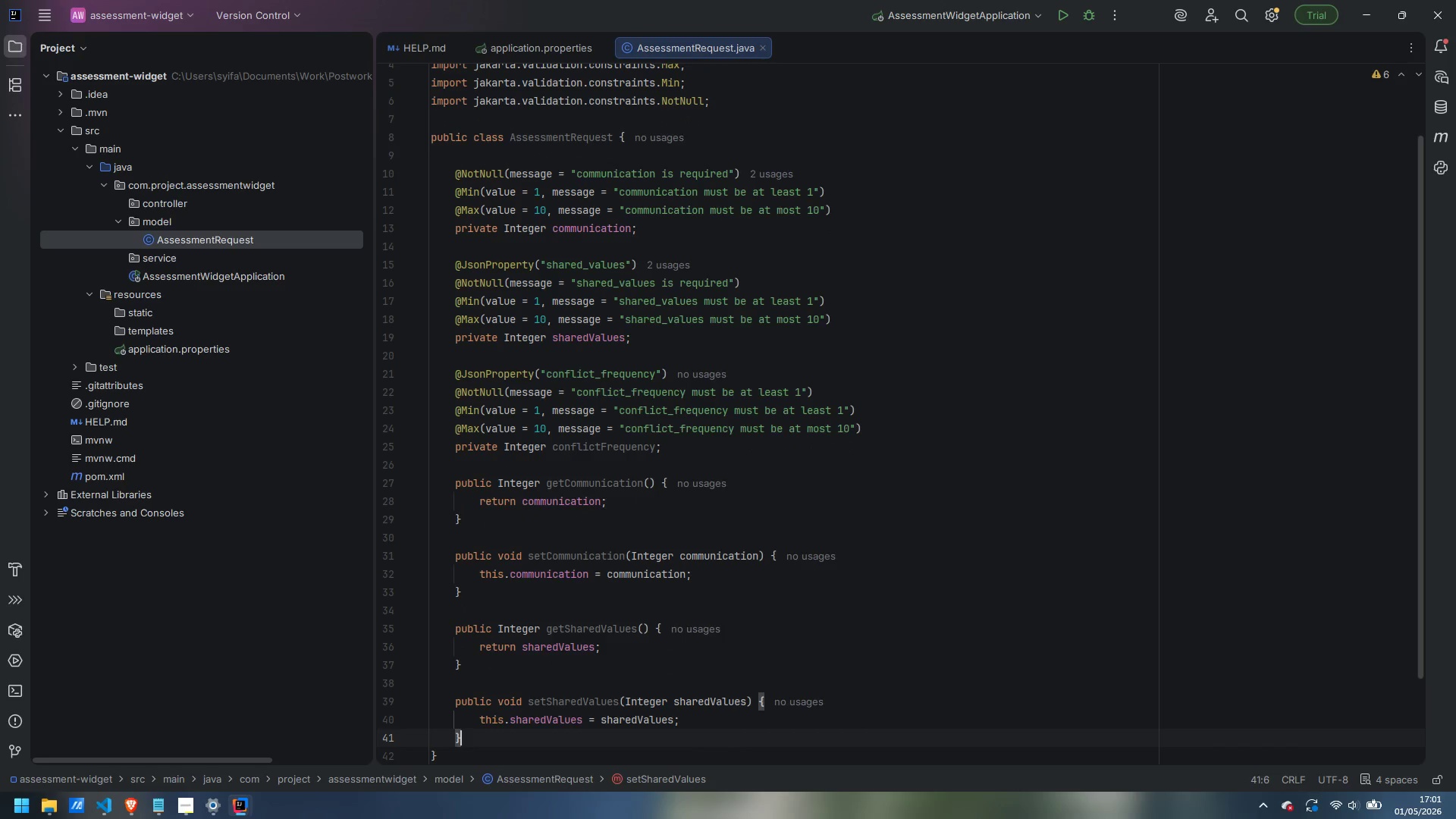 
key(Enter)
 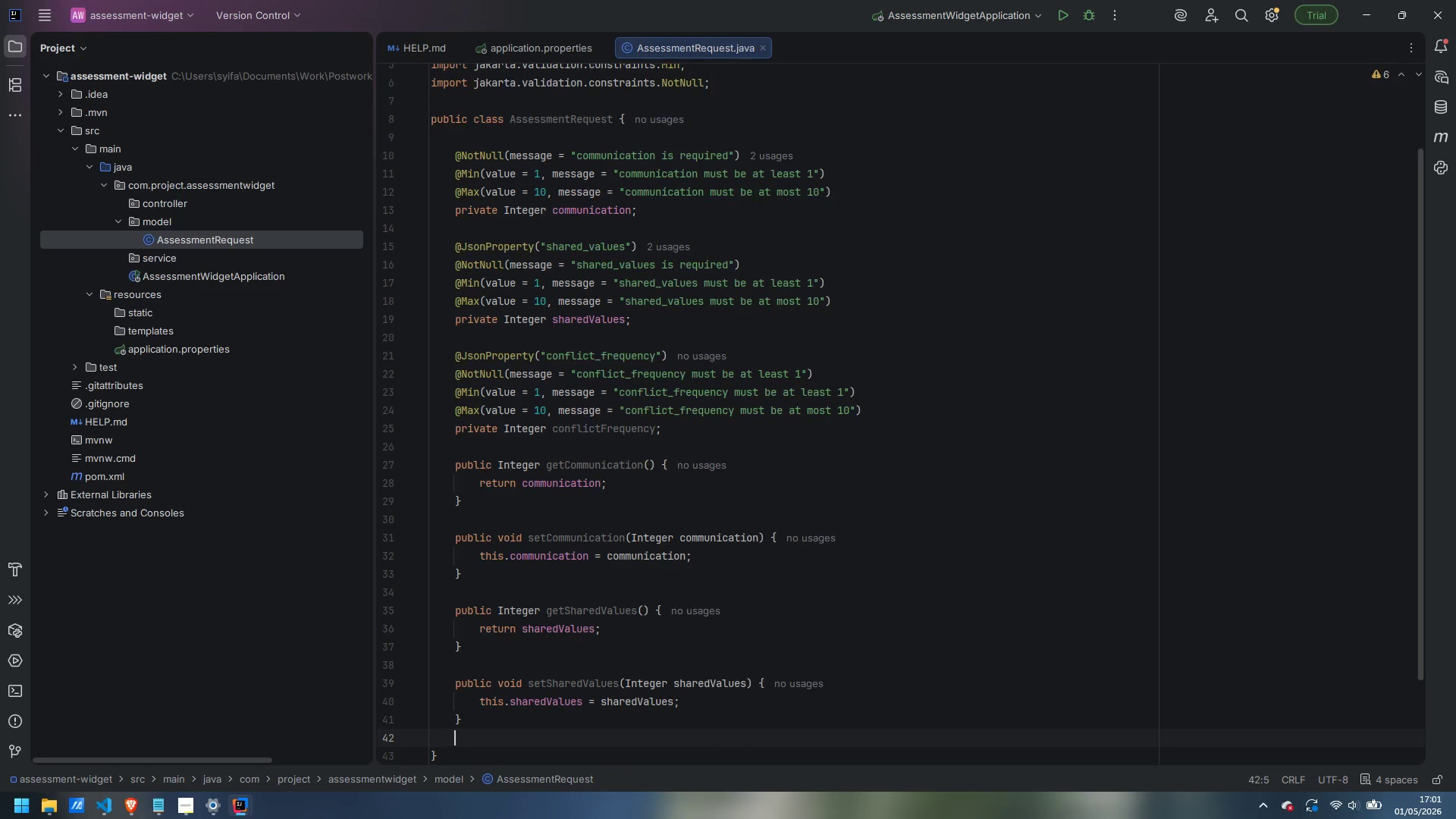 
key(Enter)
 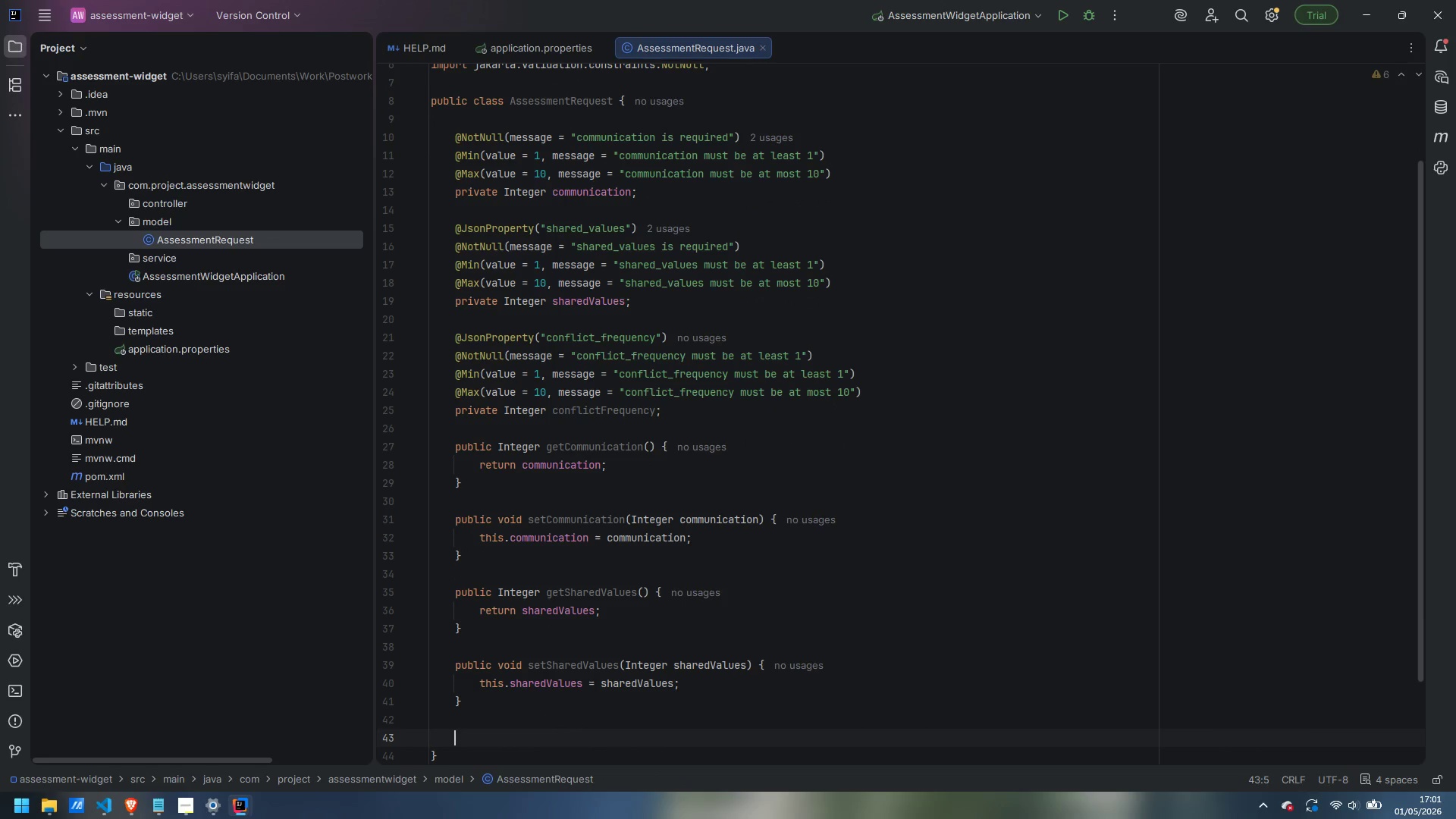 
type(public )
 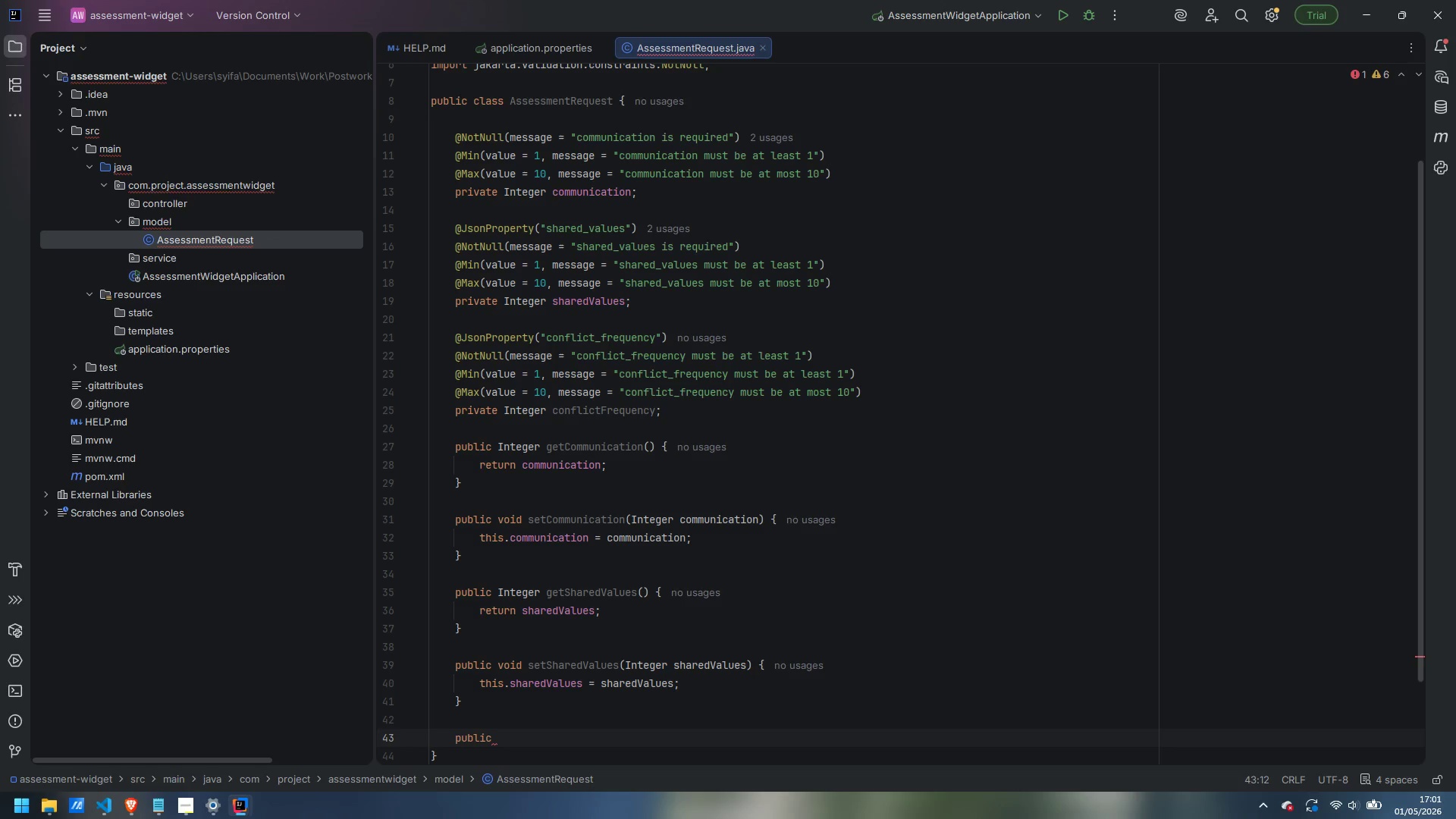 
hold_key(key=ShiftLeft, duration=4.06)
 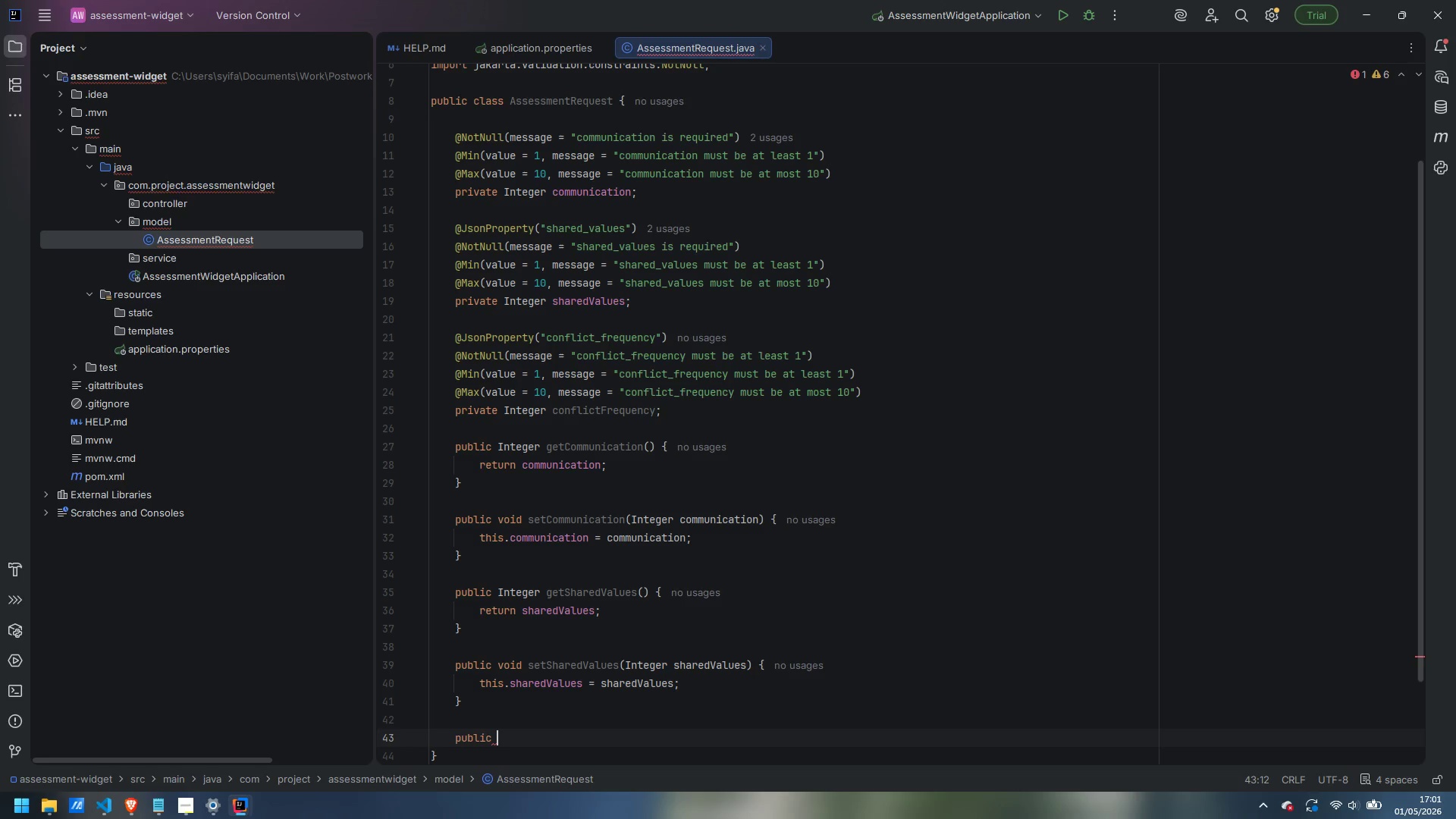 
type(Integer getConflictFrequency() {)
 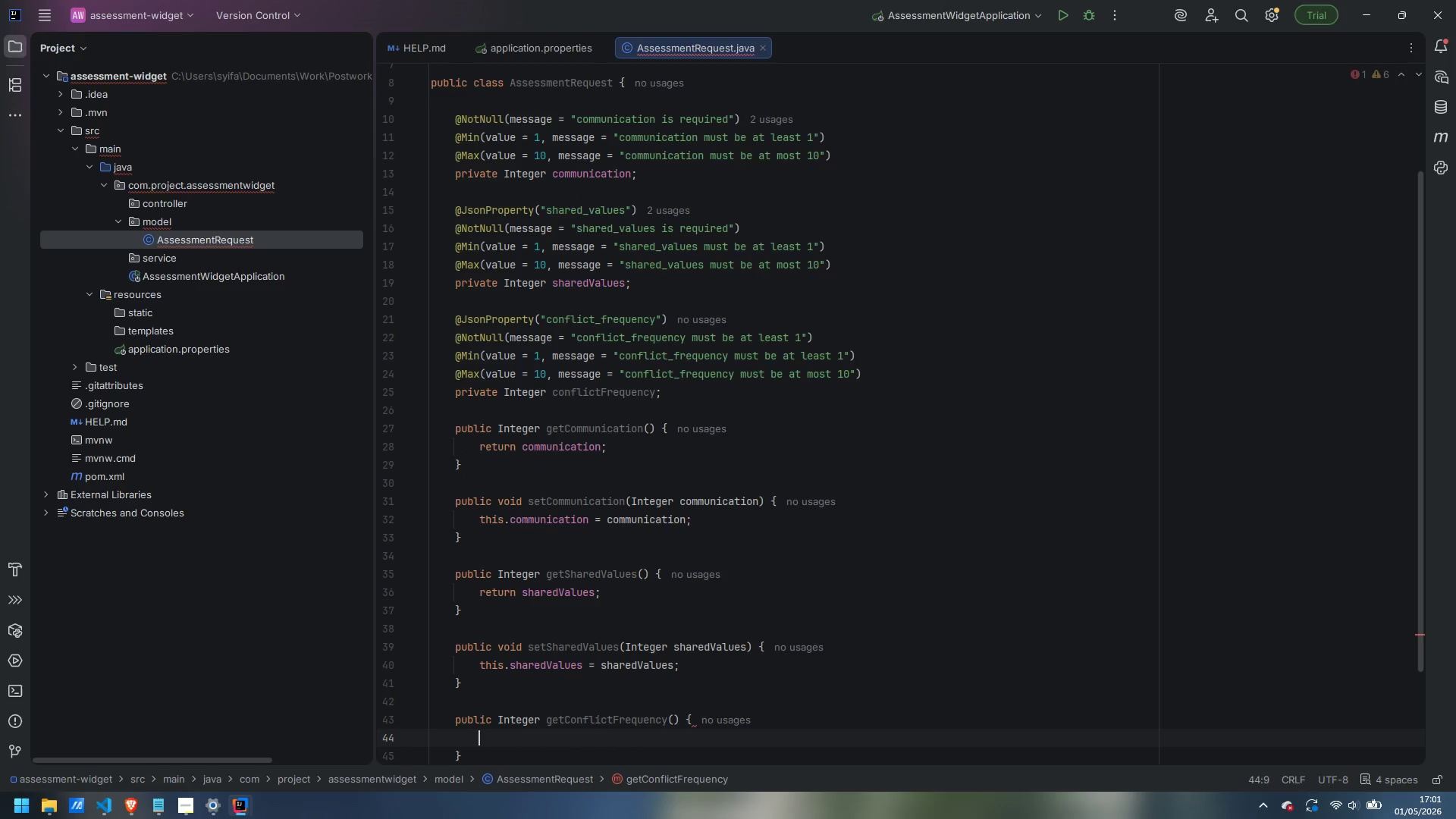 
 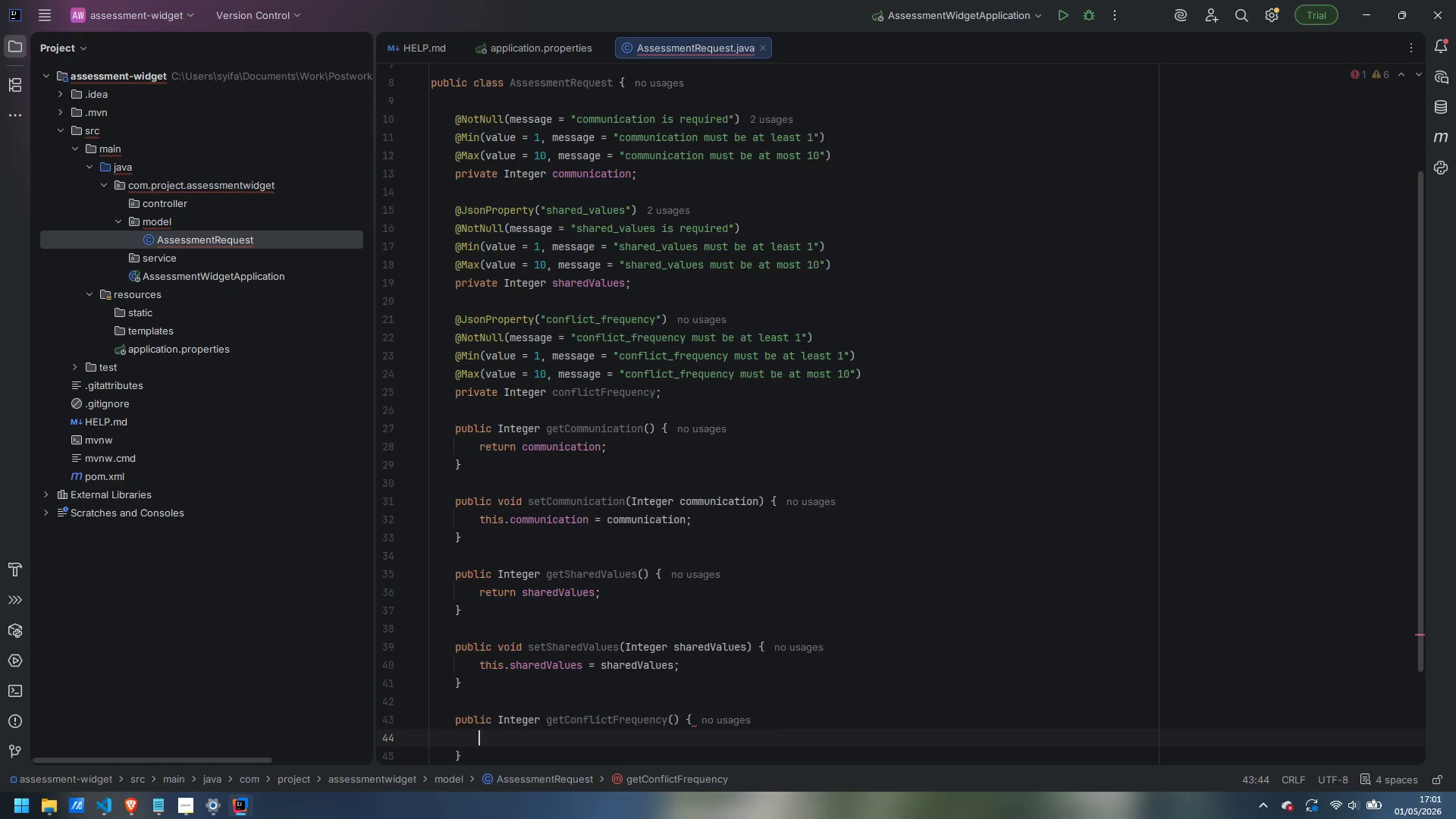 
key(Enter)
 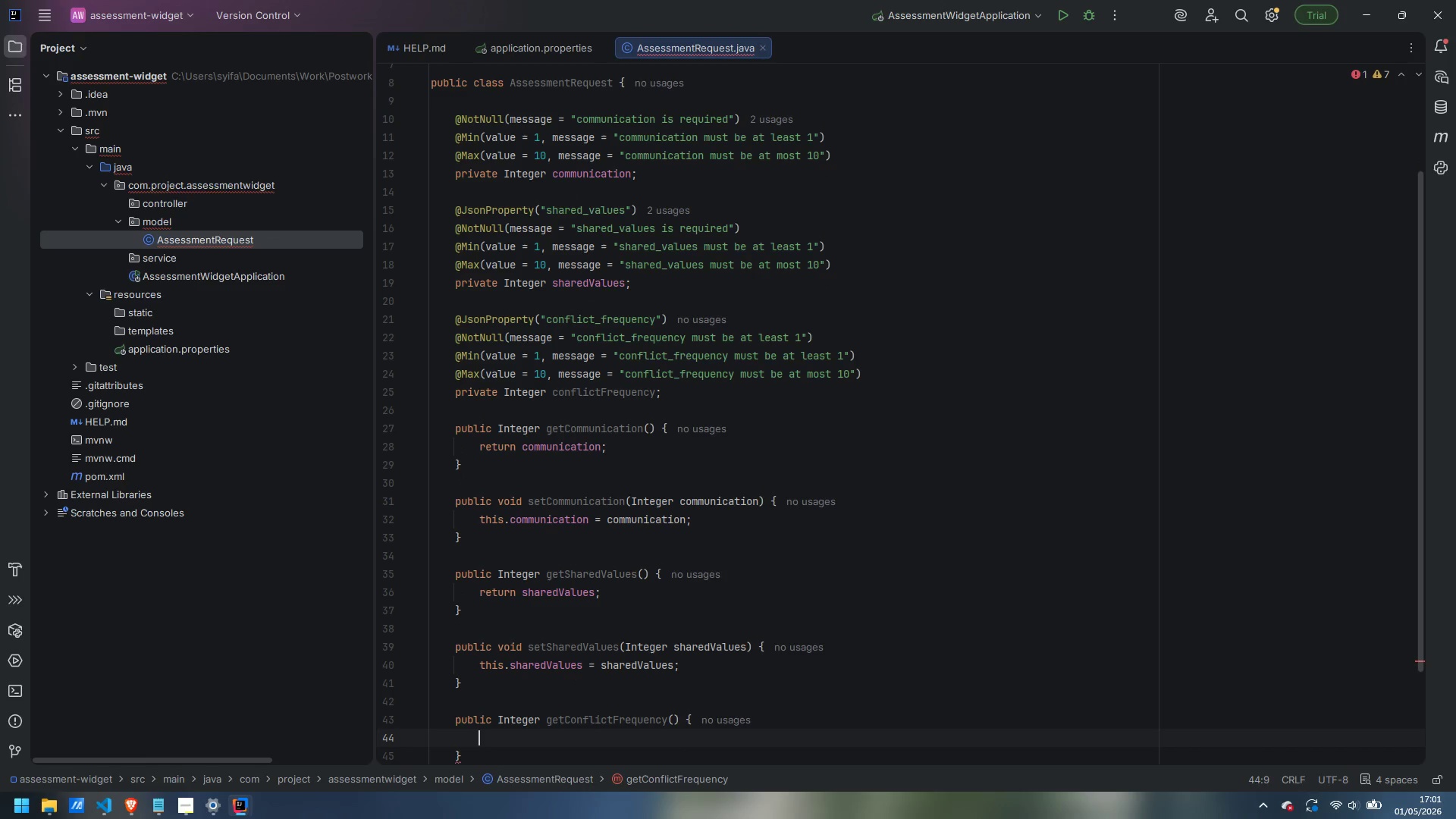 
type(return conflictFrequency;)
 